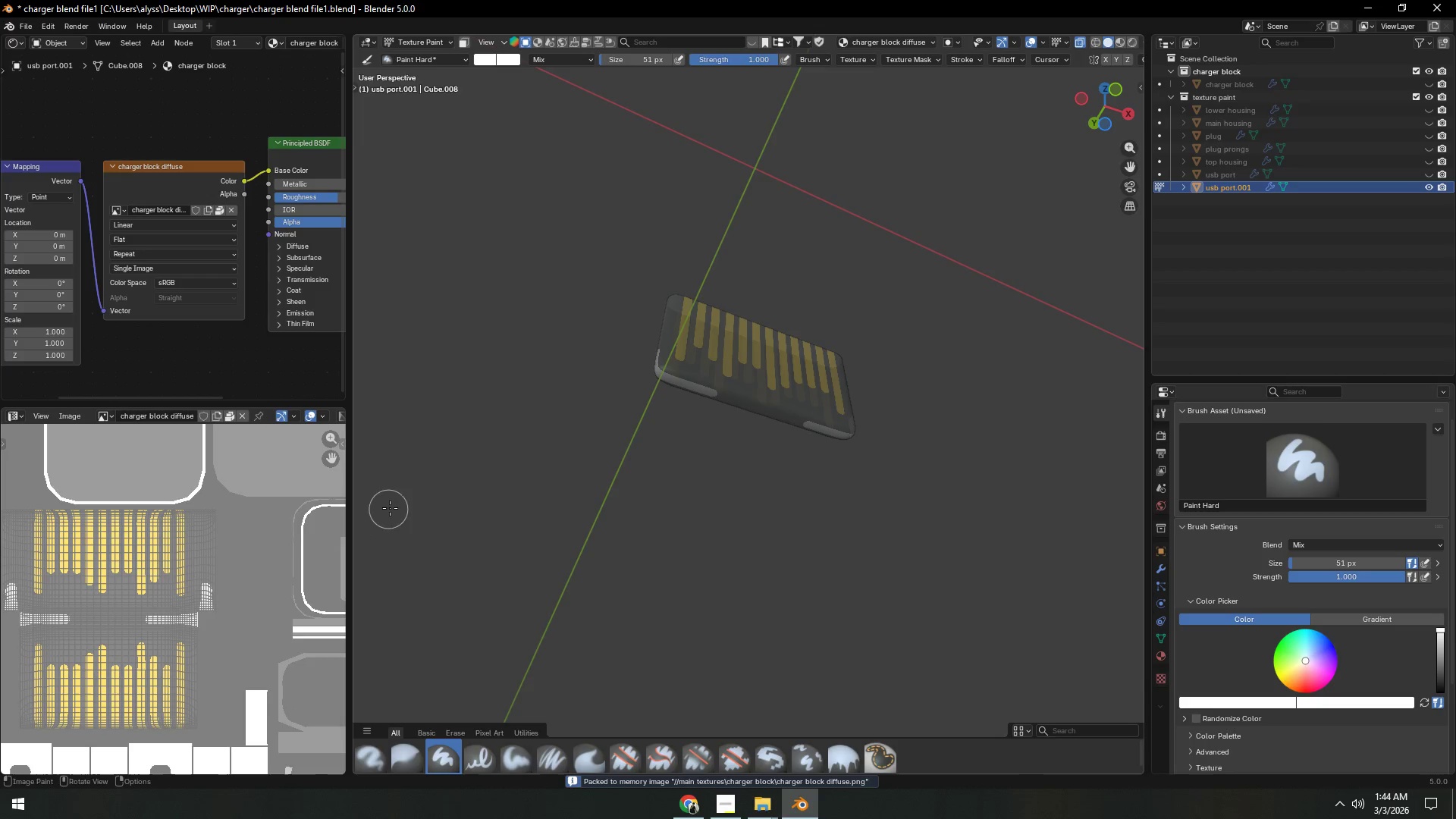 
scroll: coordinate [522, 440], scroll_direction: down, amount: 4.0
 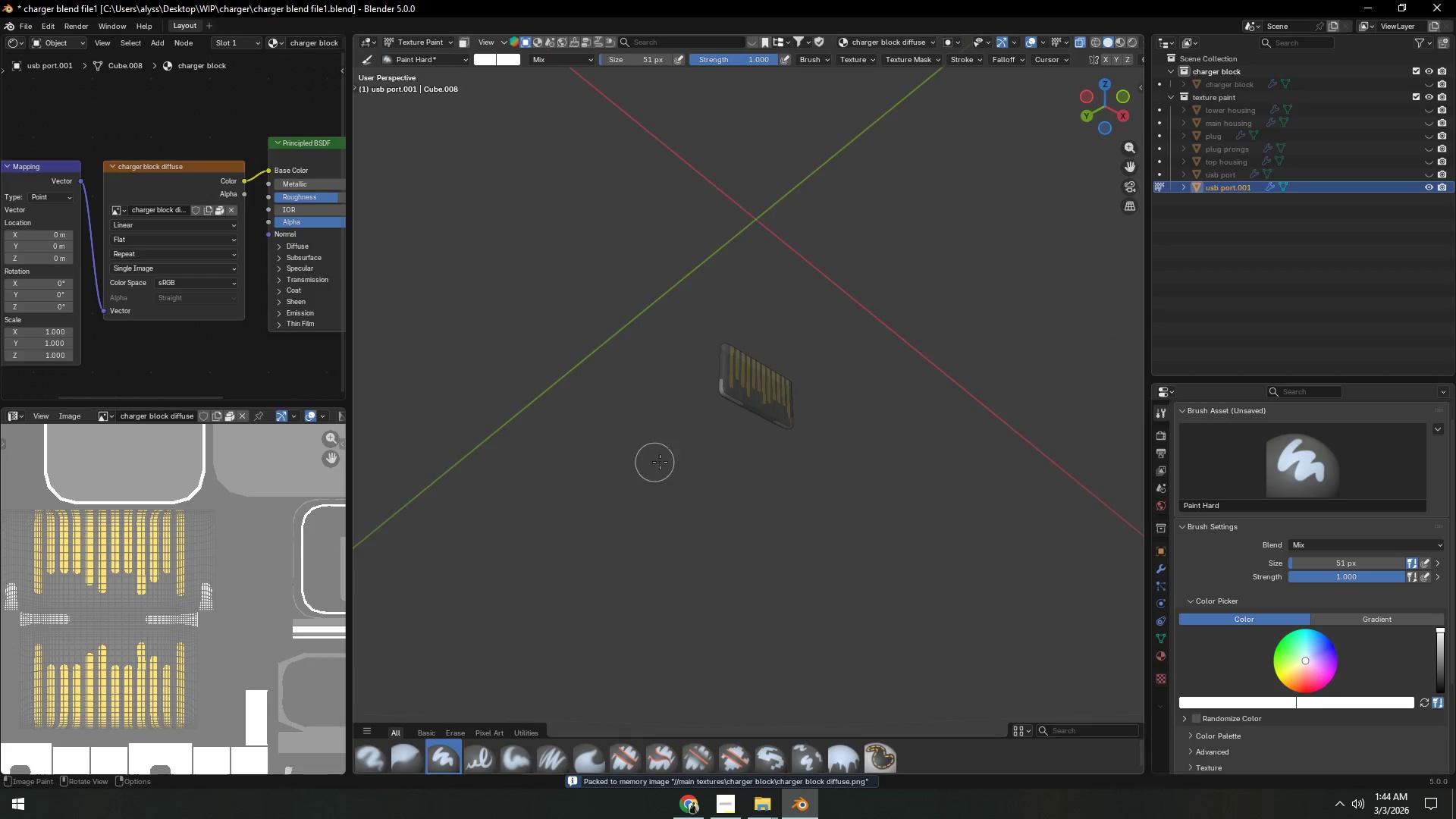 
key(Alt+AltLeft)
 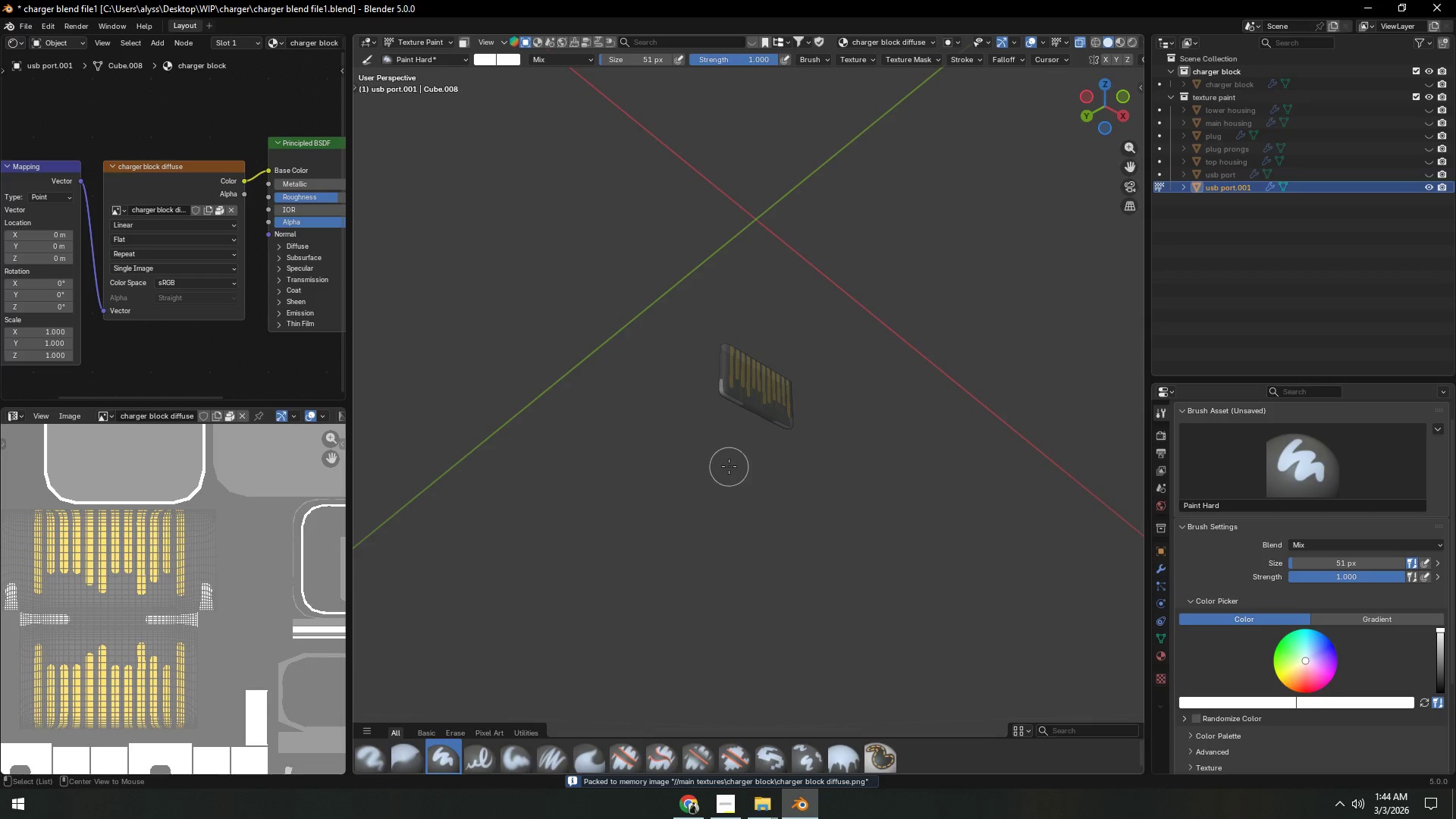 
key(Alt+Z)
 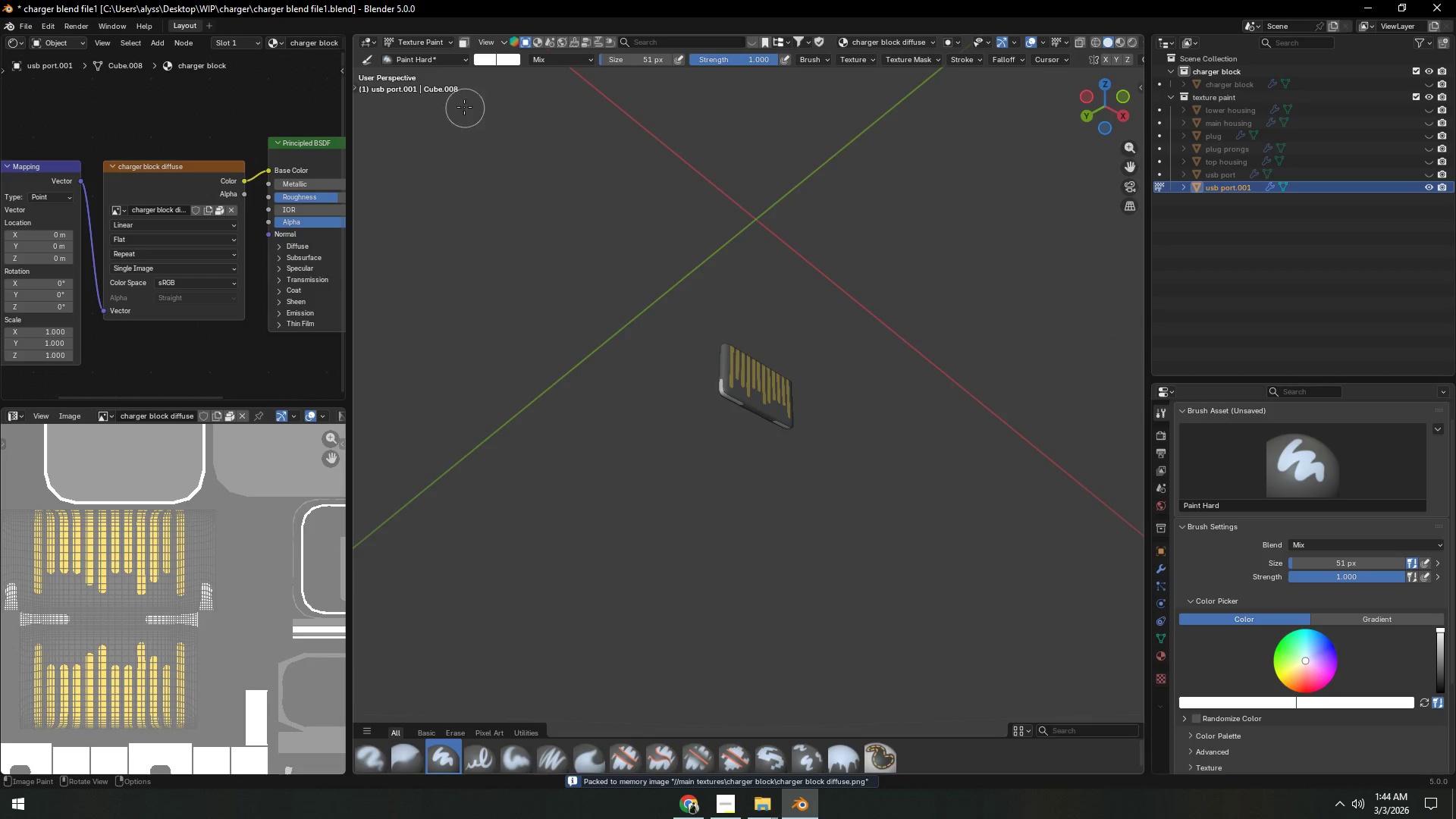 
double_click([431, 55])
 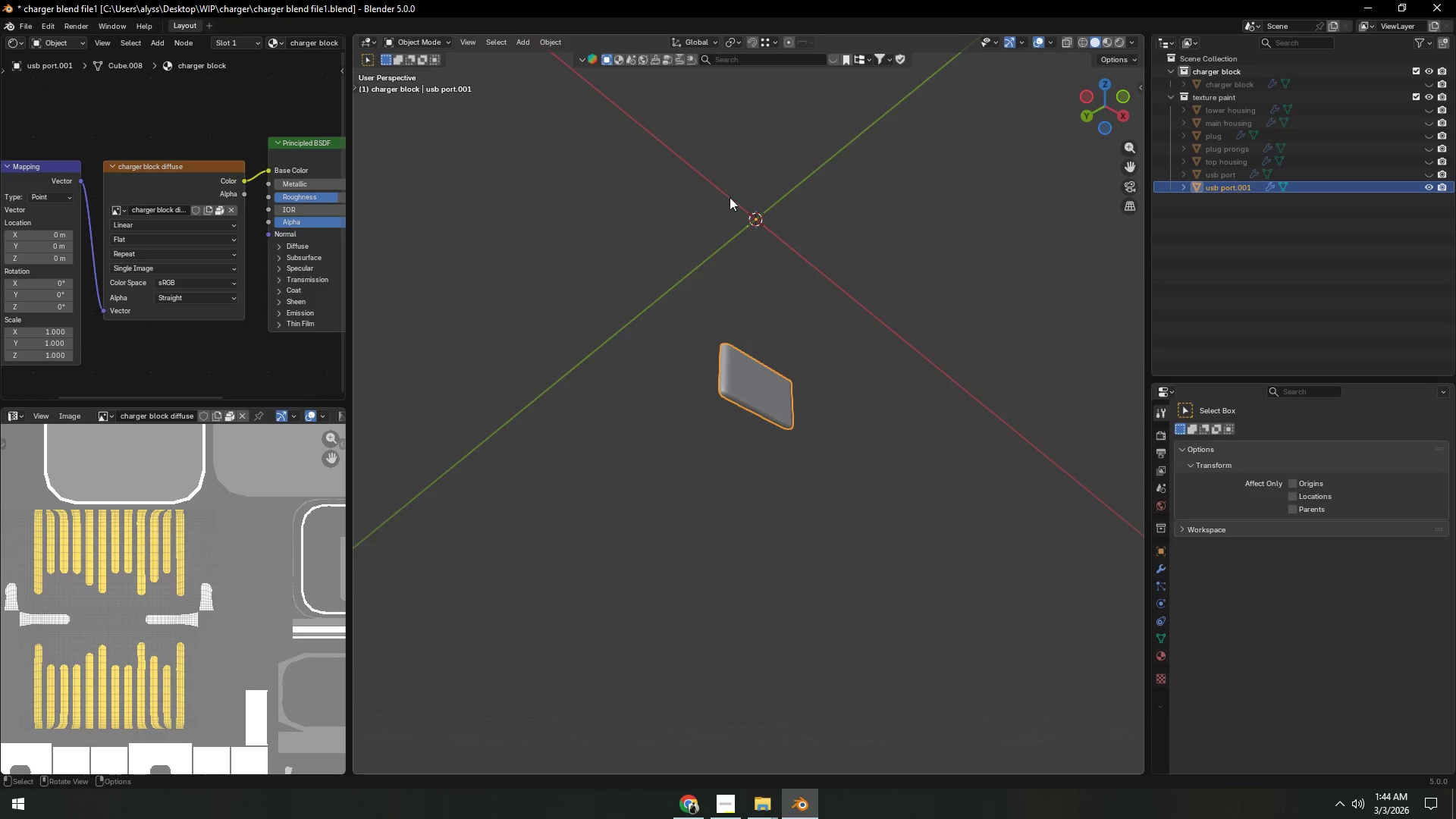 
left_click([880, 258])
 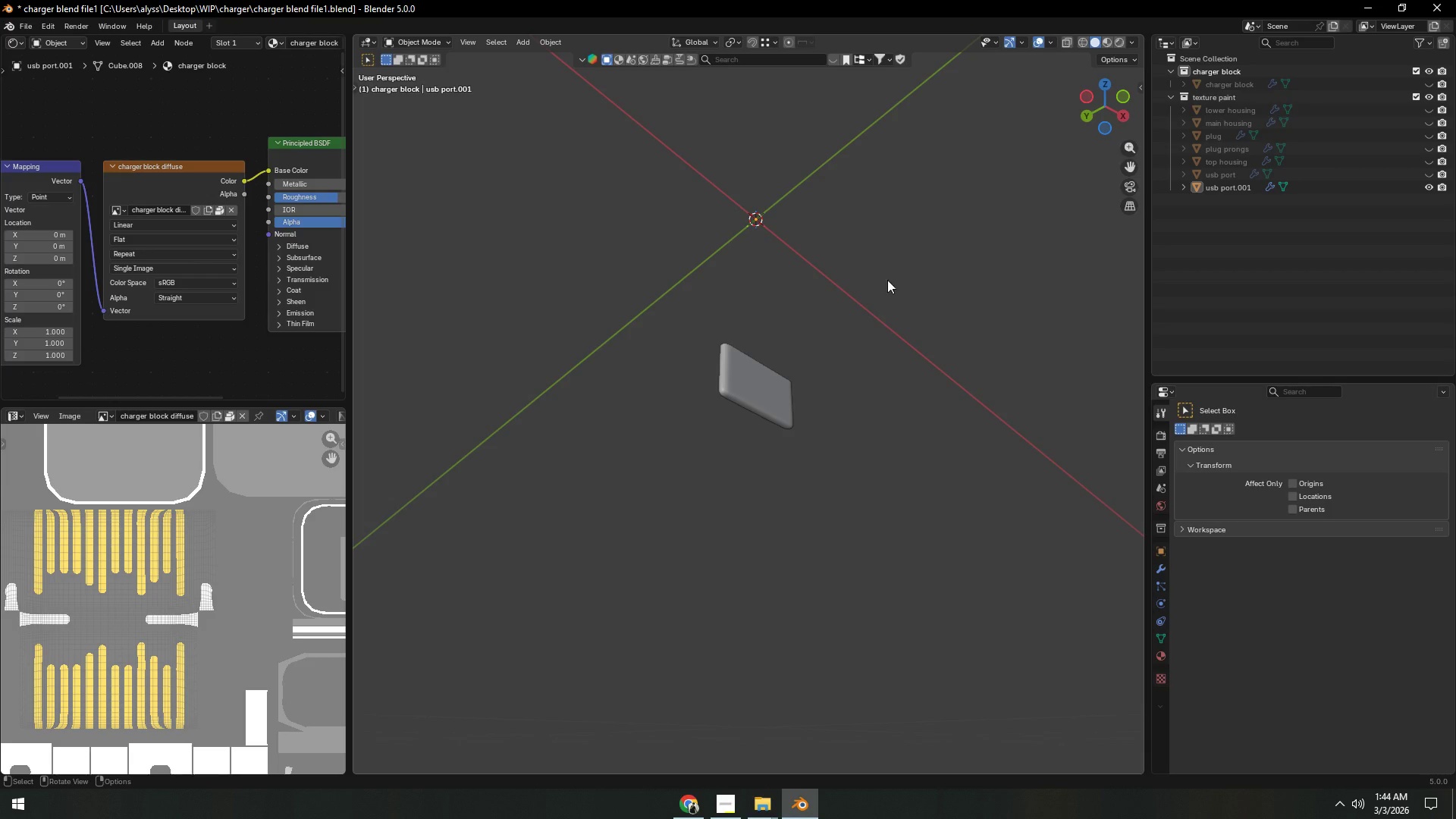 
key(Control+S)
 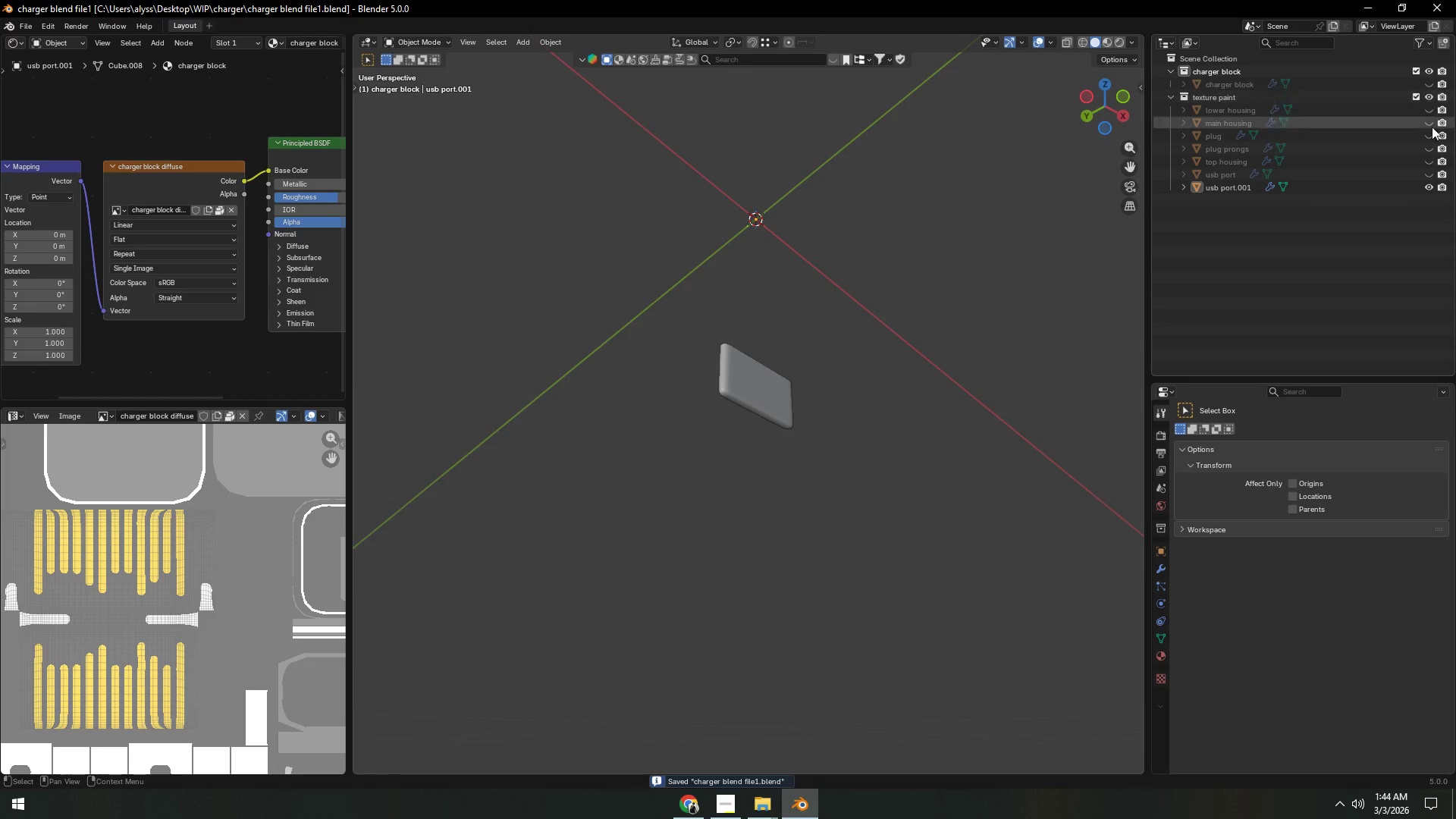 
left_click([1427, 186])
 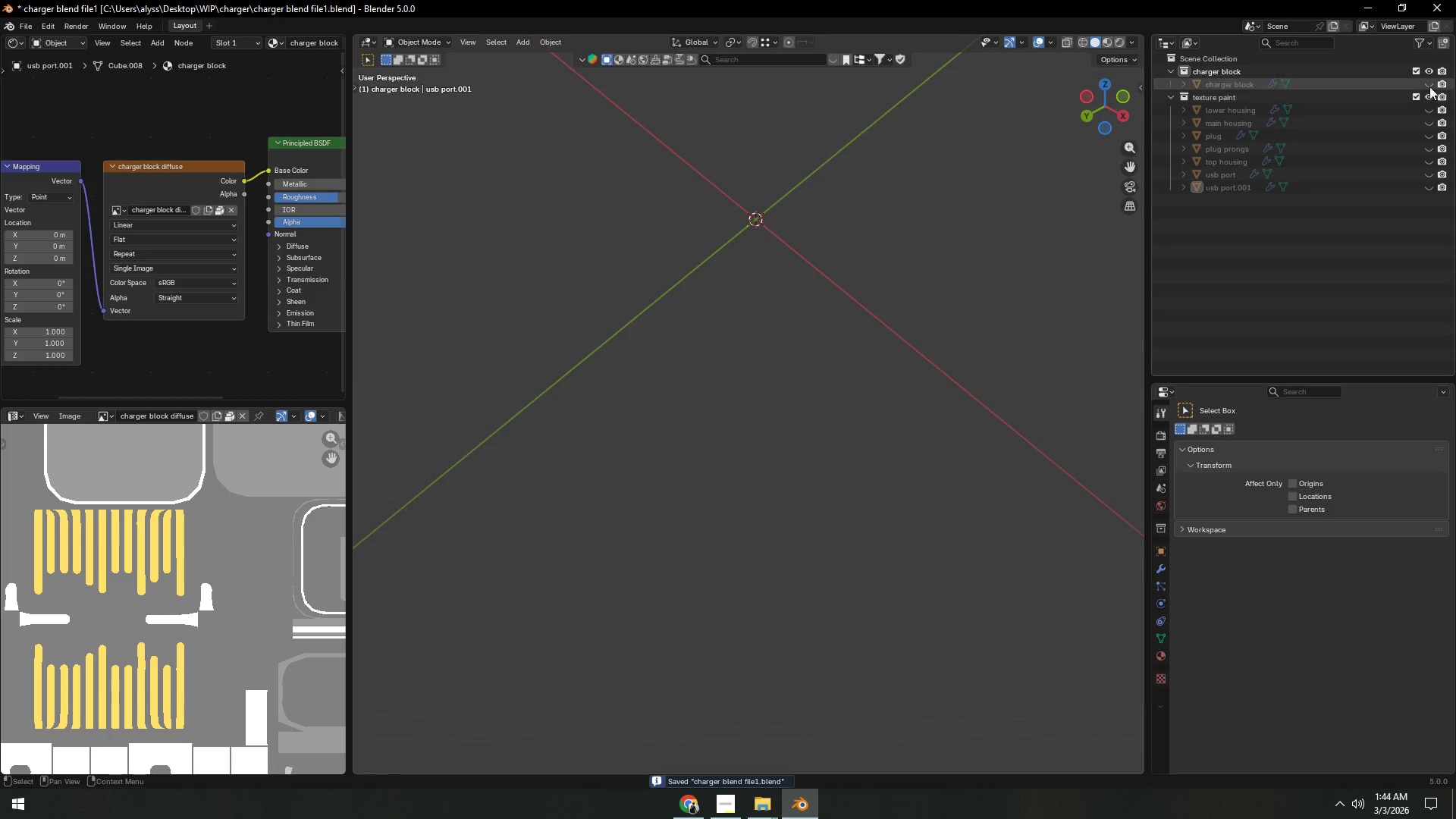 
left_click([1430, 83])
 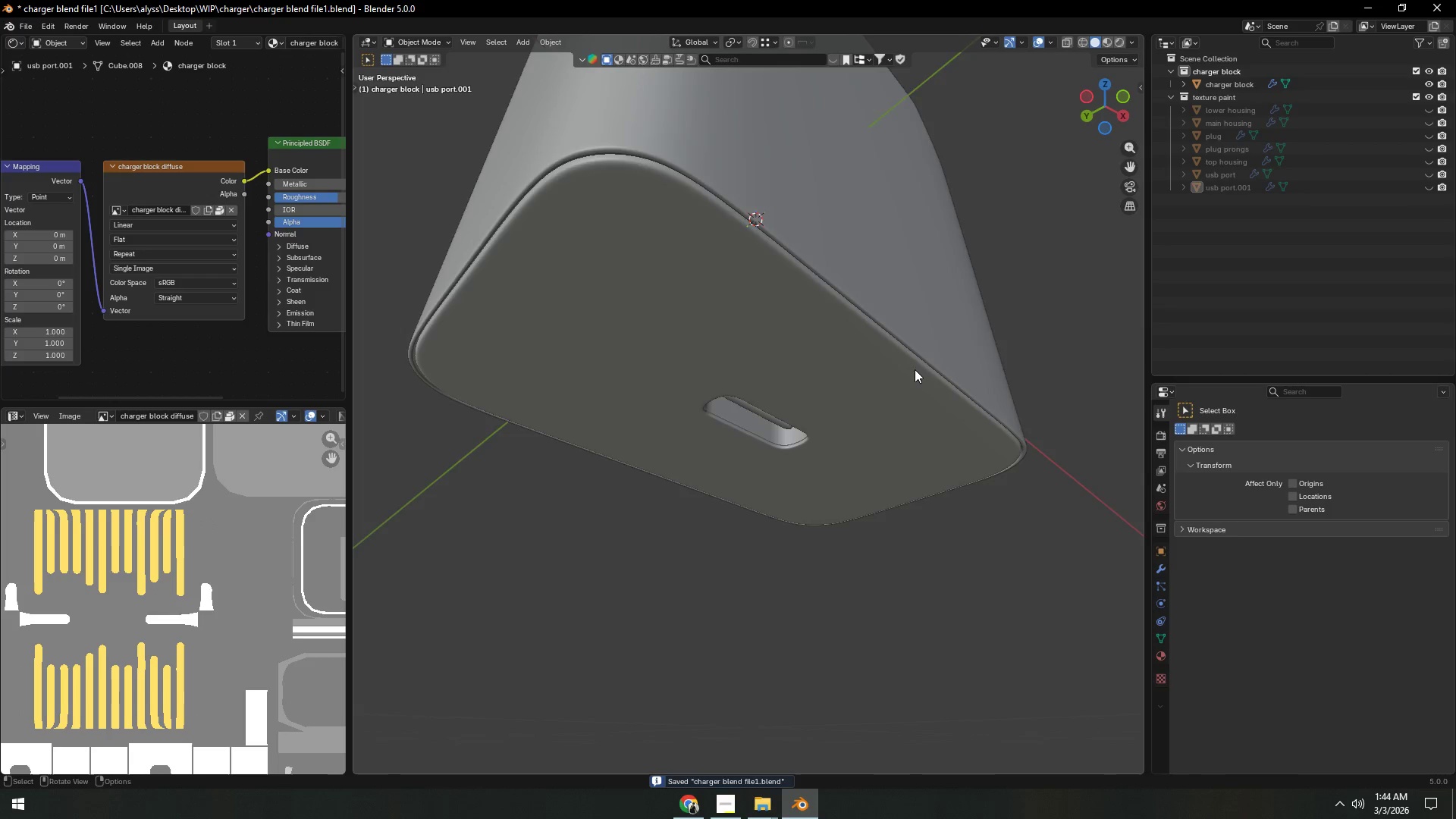 
scroll: coordinate [886, 388], scroll_direction: down, amount: 3.0
 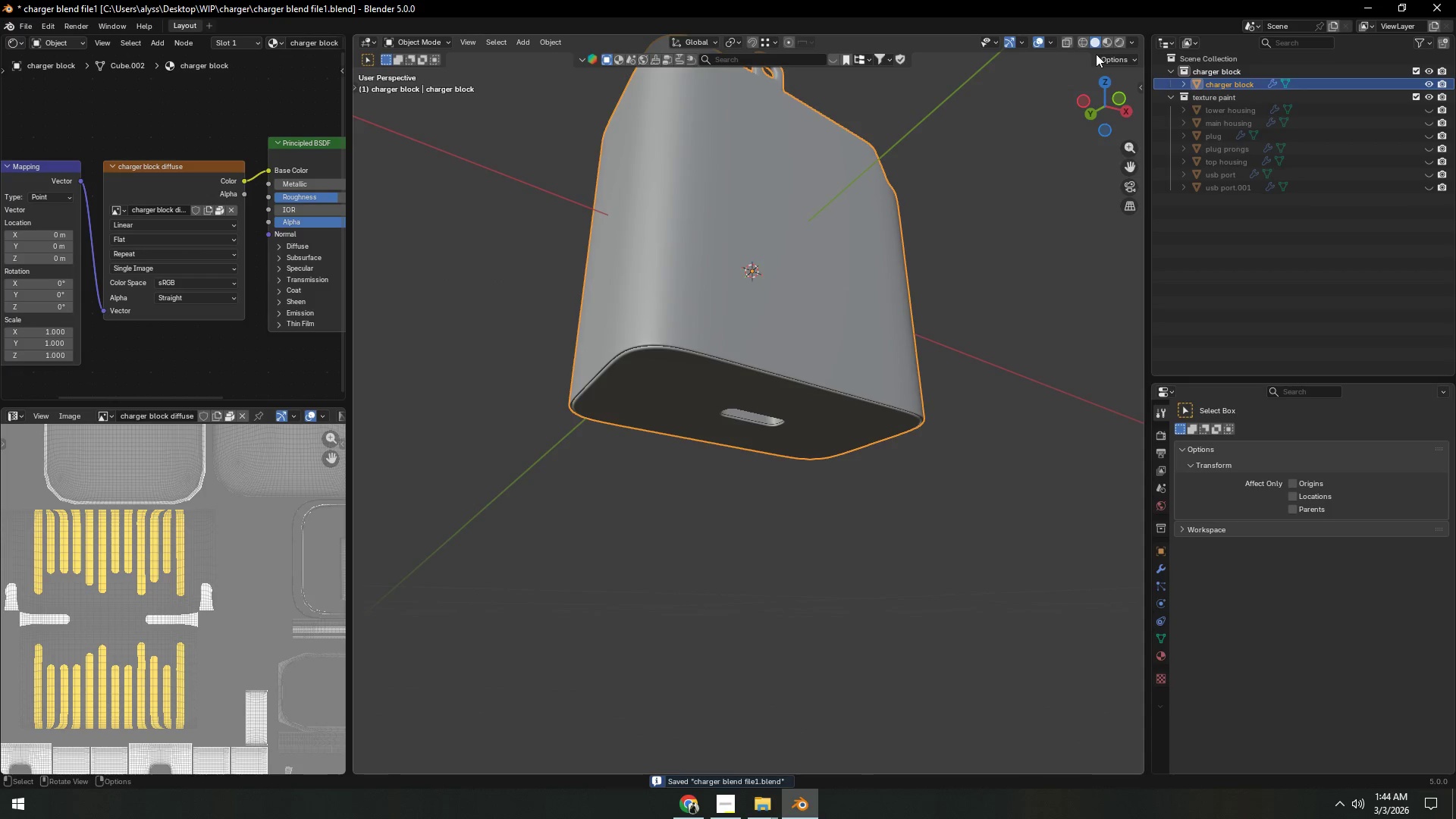 
left_click([1133, 42])
 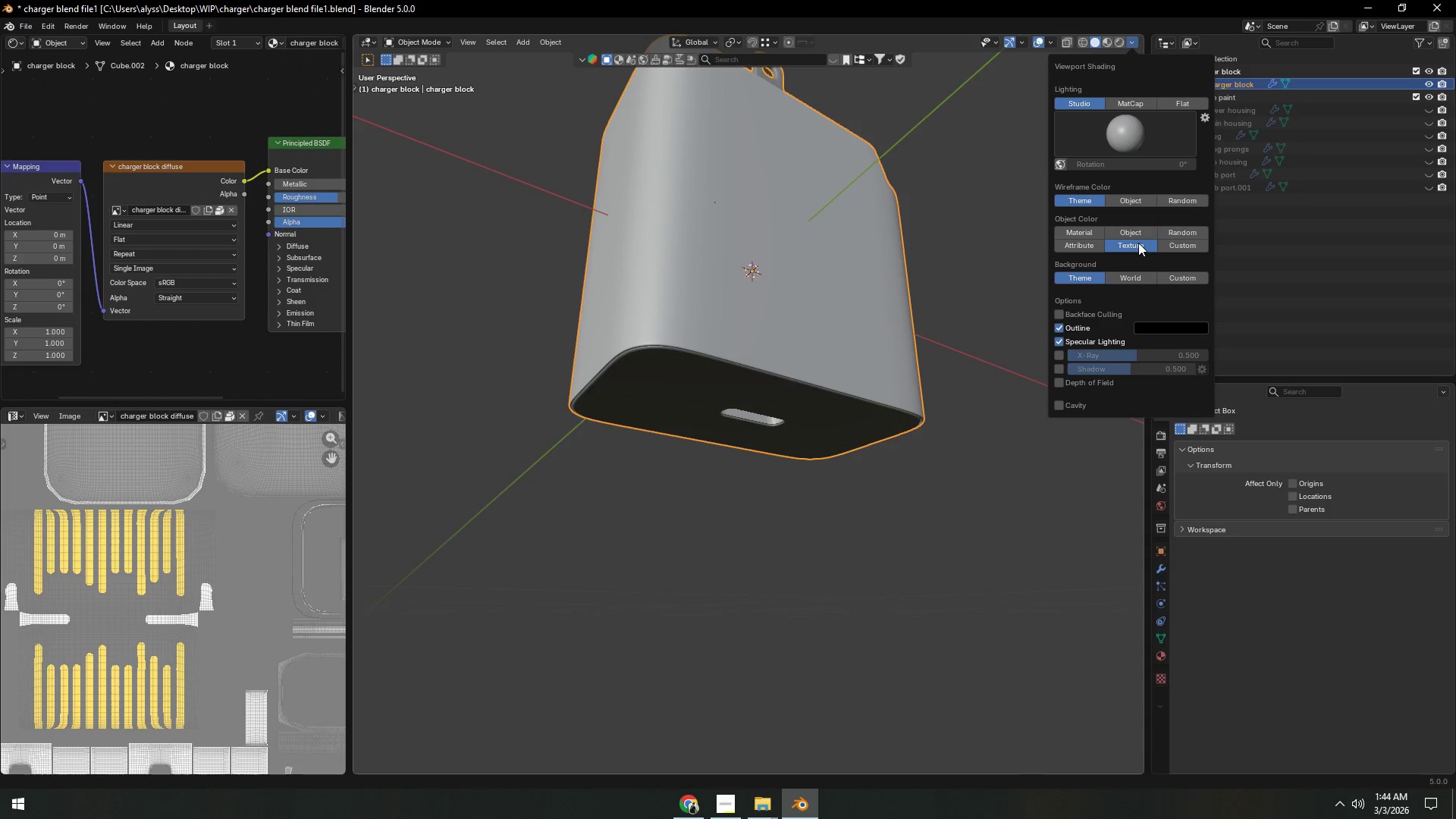 
double_click([952, 250])
 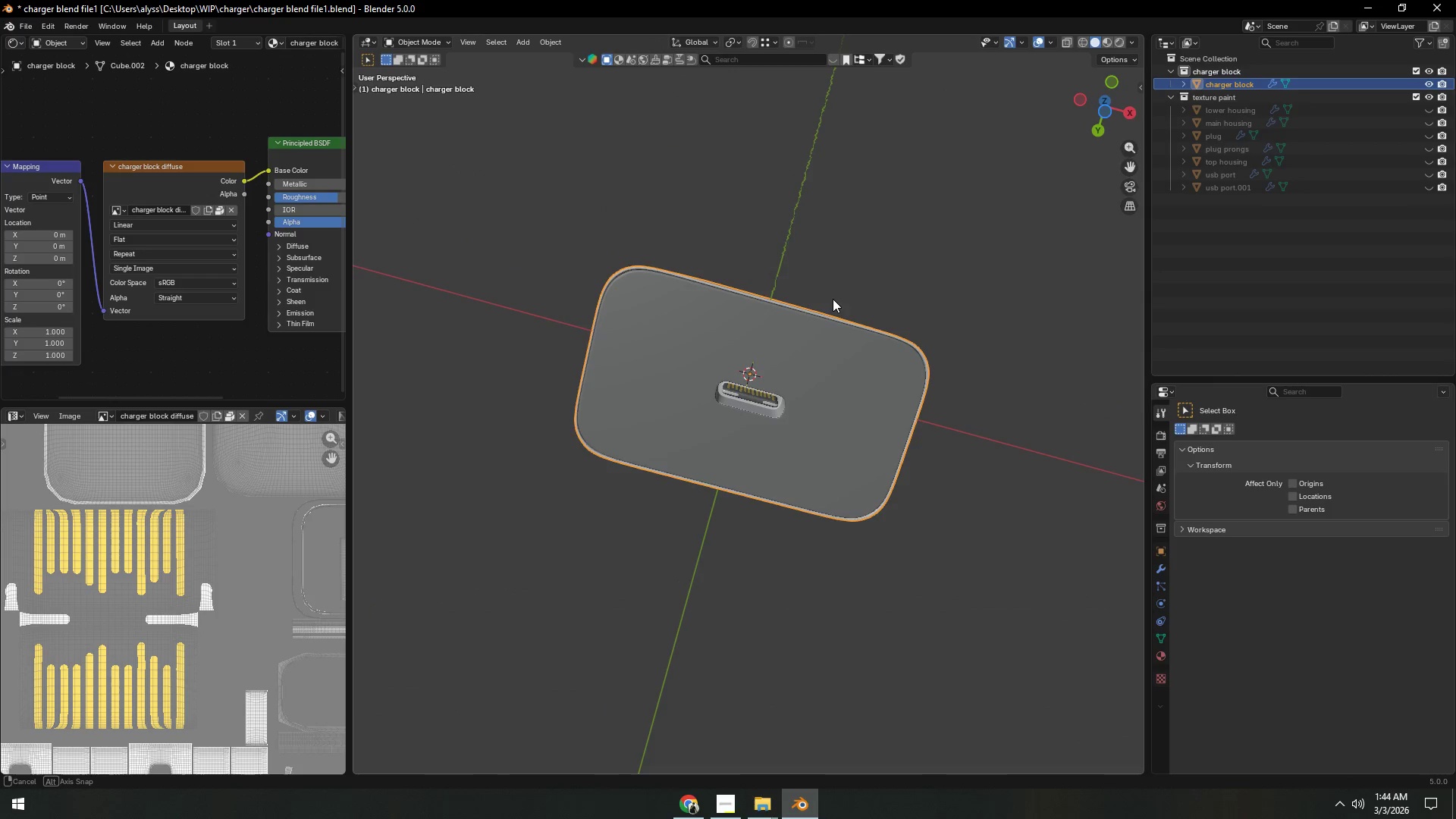 
scroll: coordinate [779, 488], scroll_direction: down, amount: 5.0
 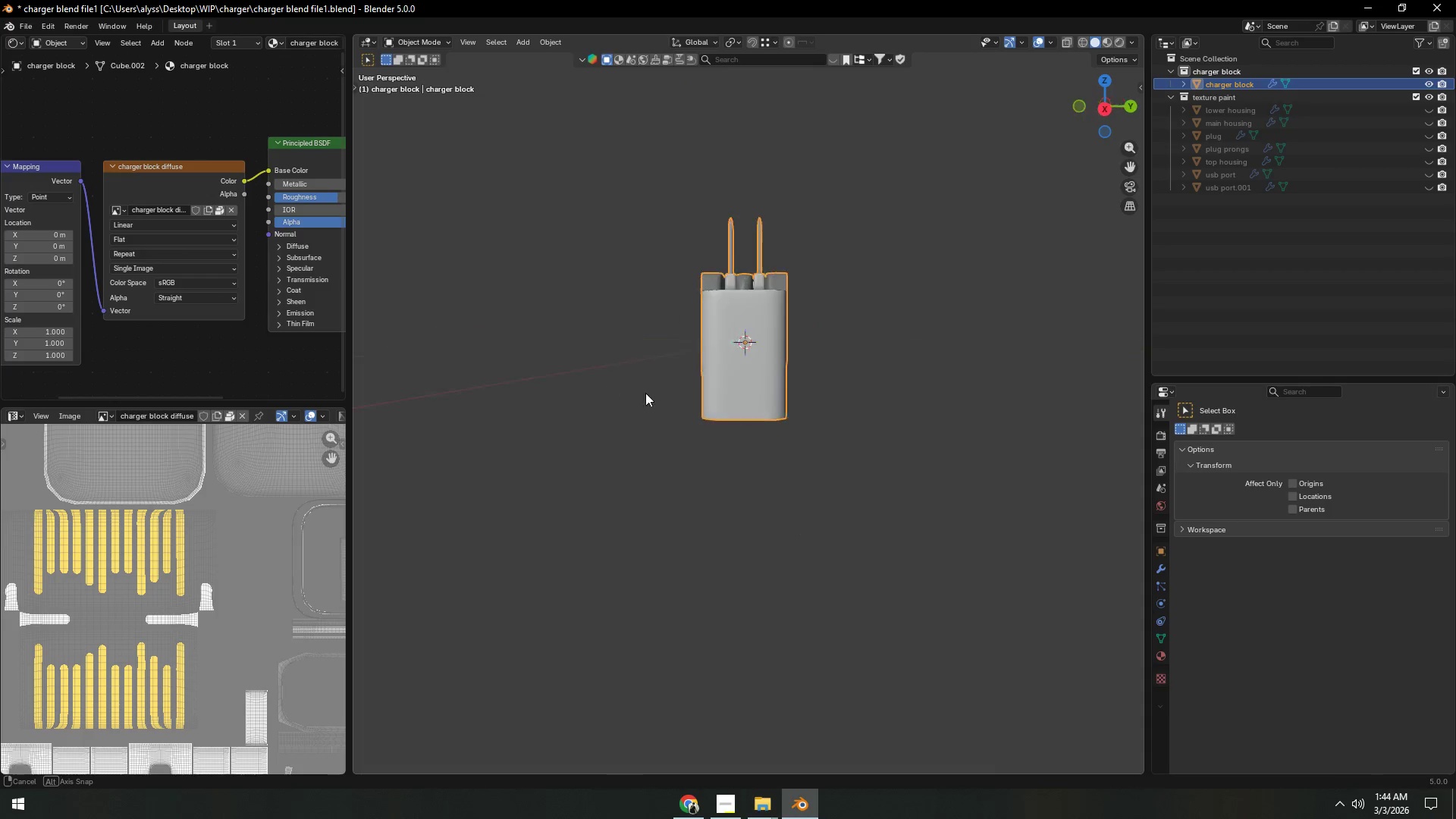 
scroll: coordinate [763, 388], scroll_direction: up, amount: 4.0
 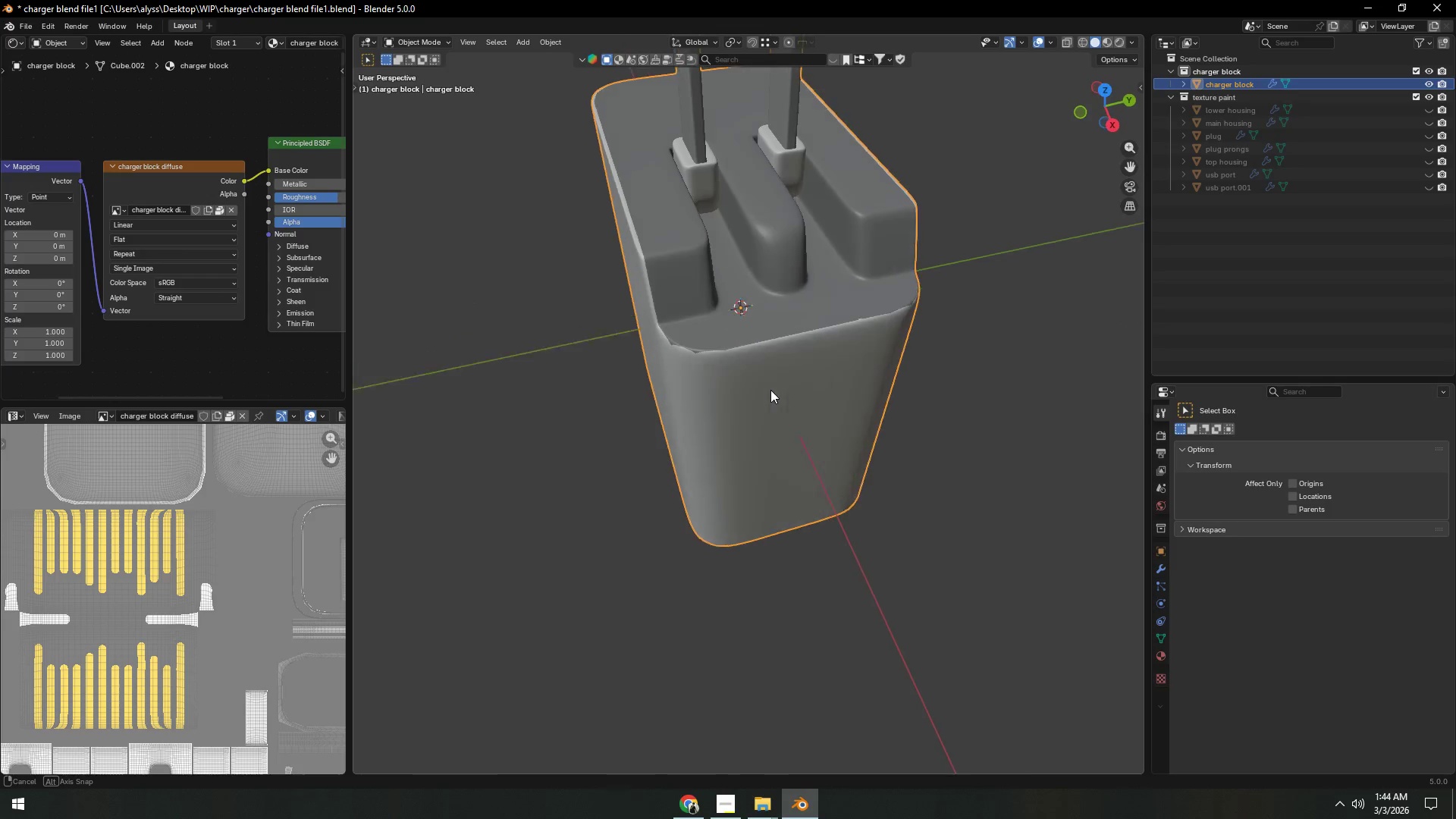 
key(Shift+ShiftLeft)
 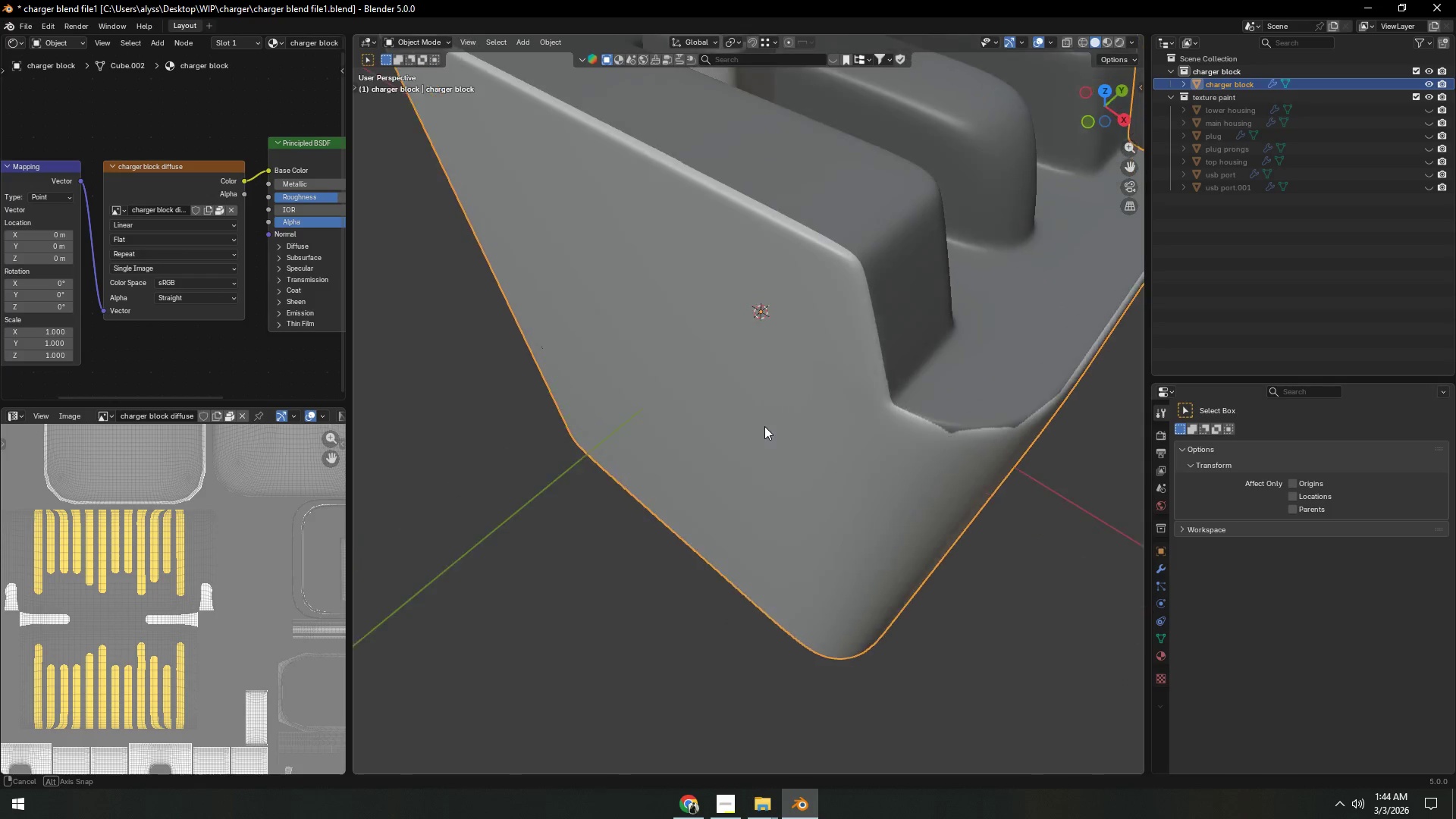 
scroll: coordinate [774, 390], scroll_direction: up, amount: 2.0
 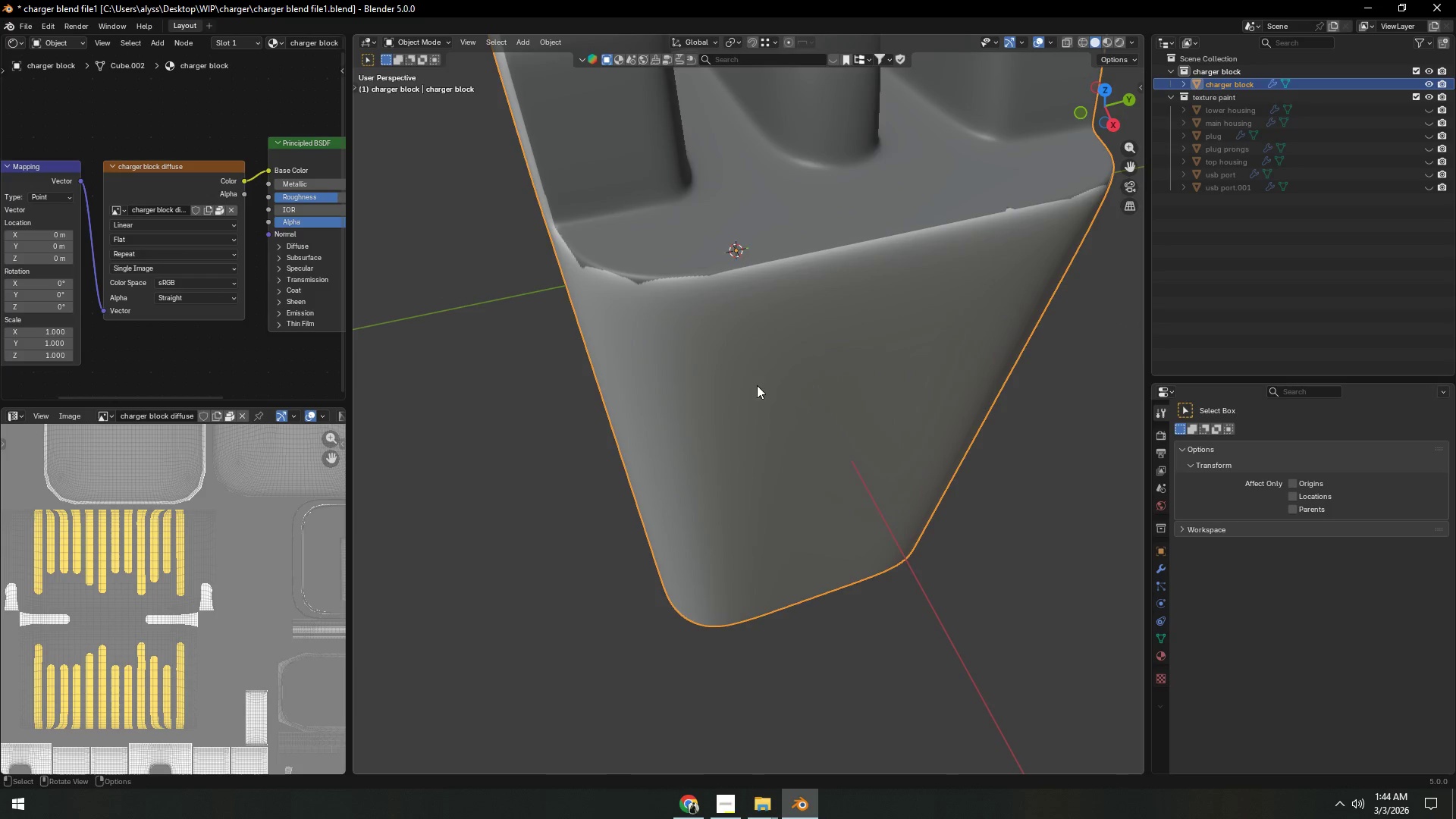 
hold_key(key=ShiftLeft, duration=0.58)
 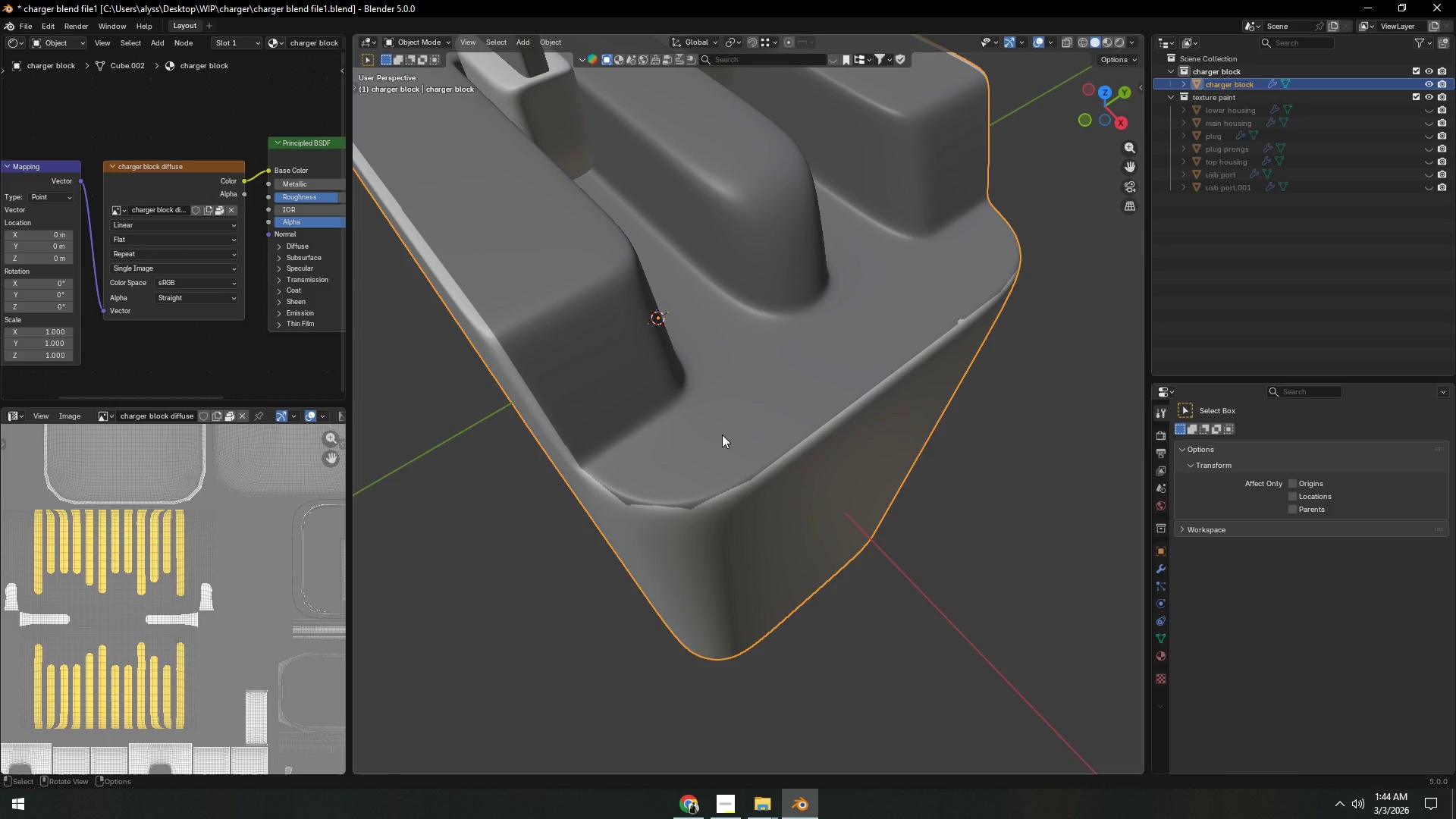 
left_click([722, 435])
 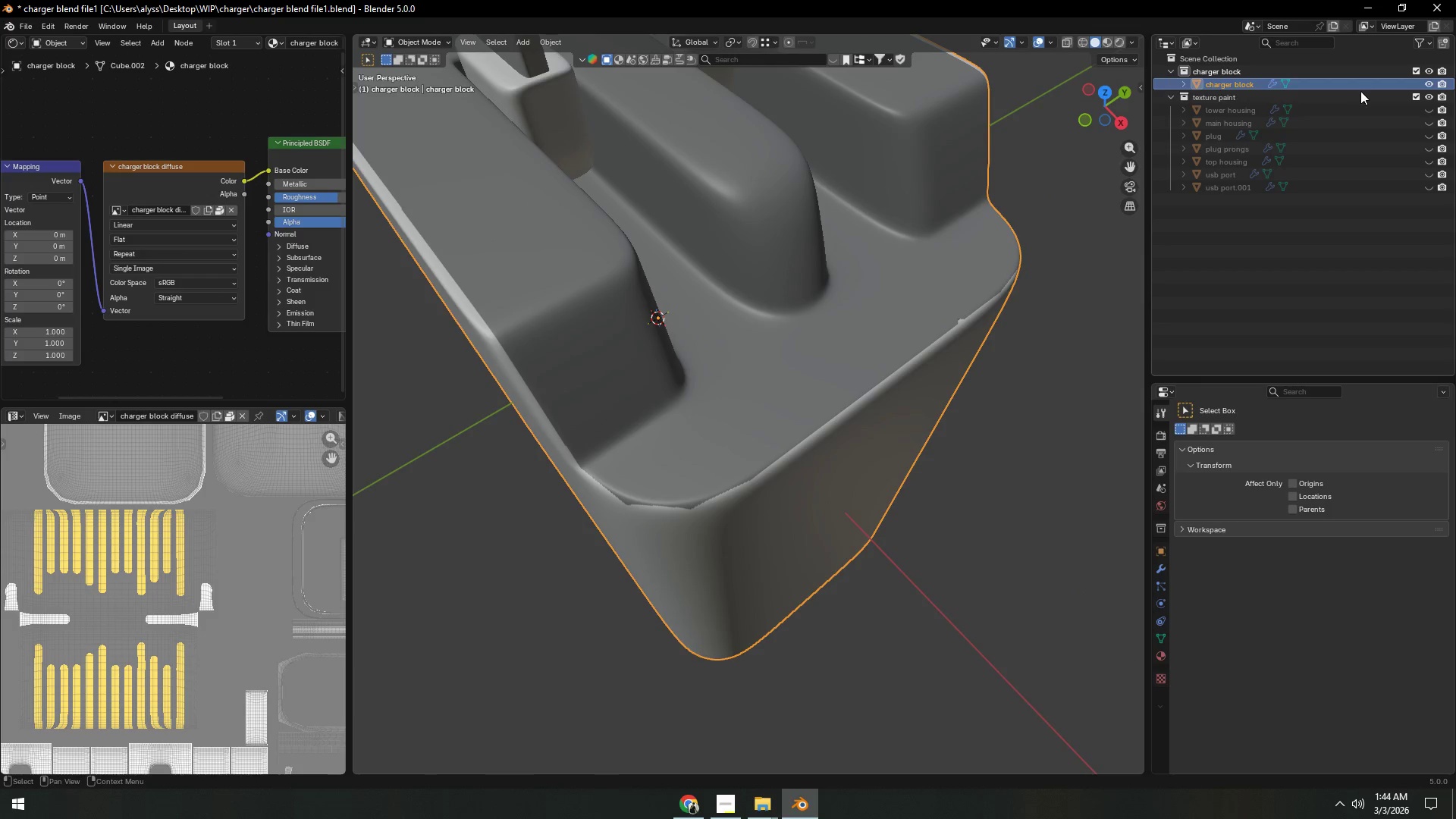 
left_click([1429, 83])
 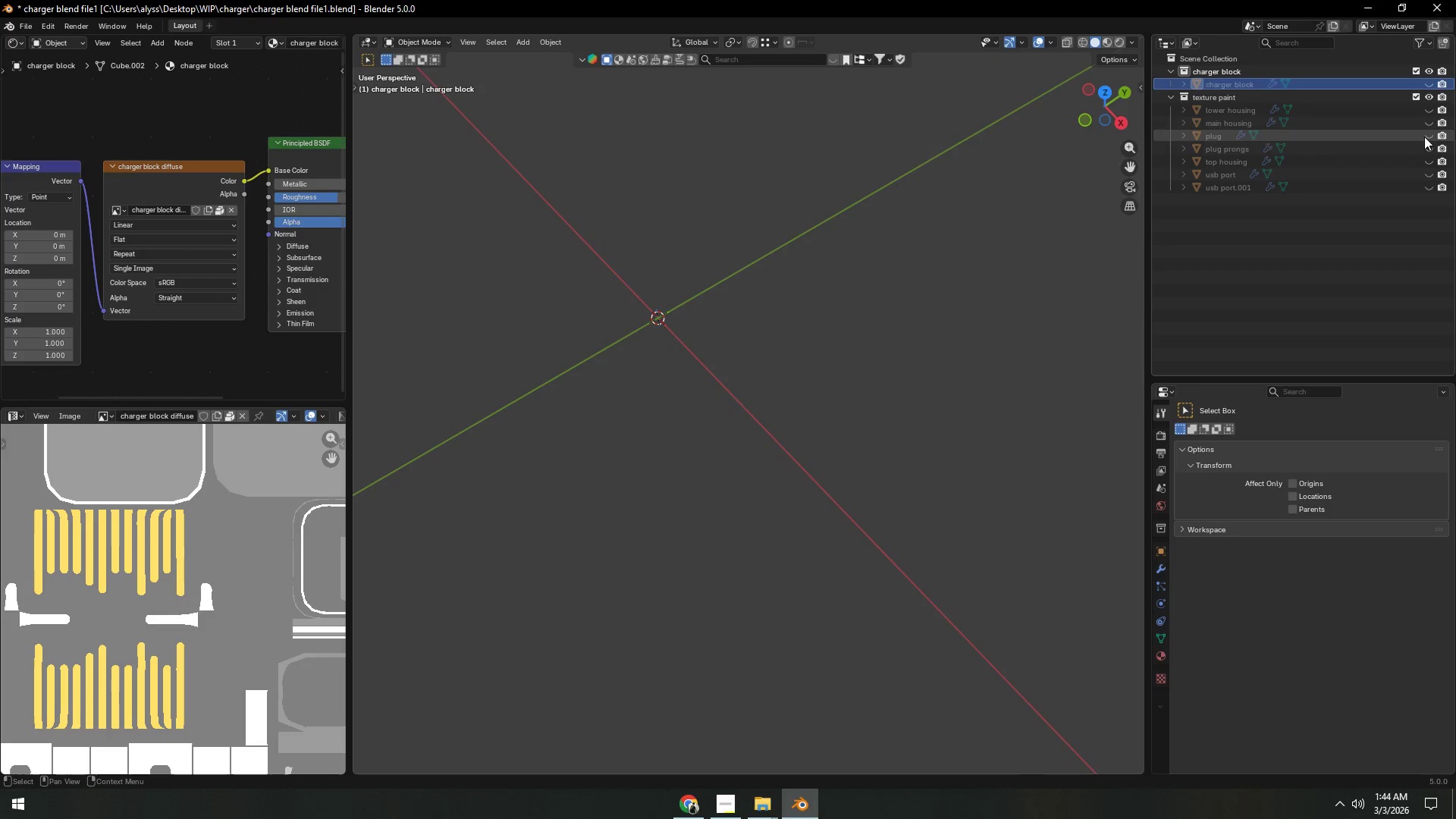 
mouse_move([1427, 133])
 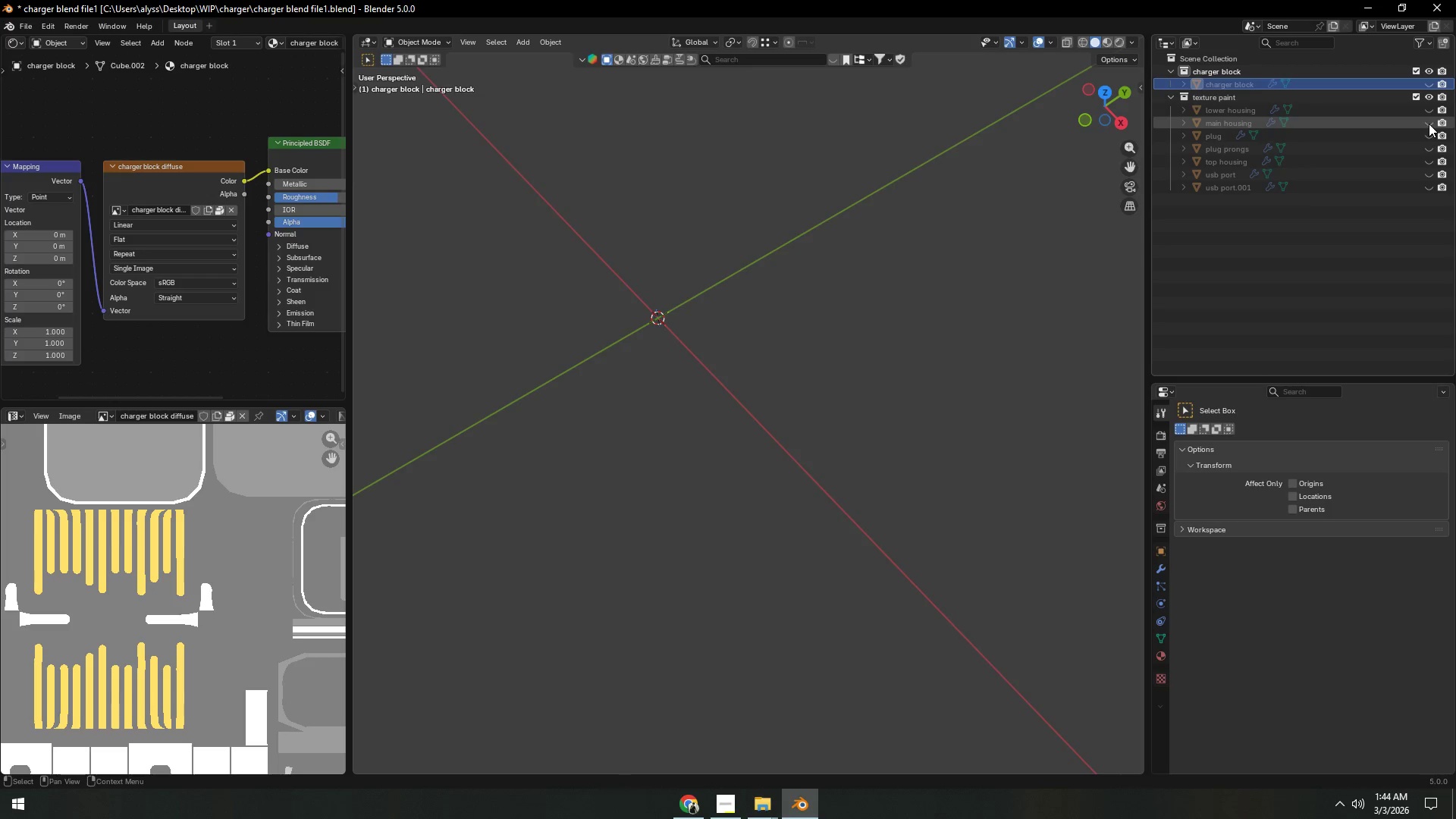 
left_click([1429, 124])
 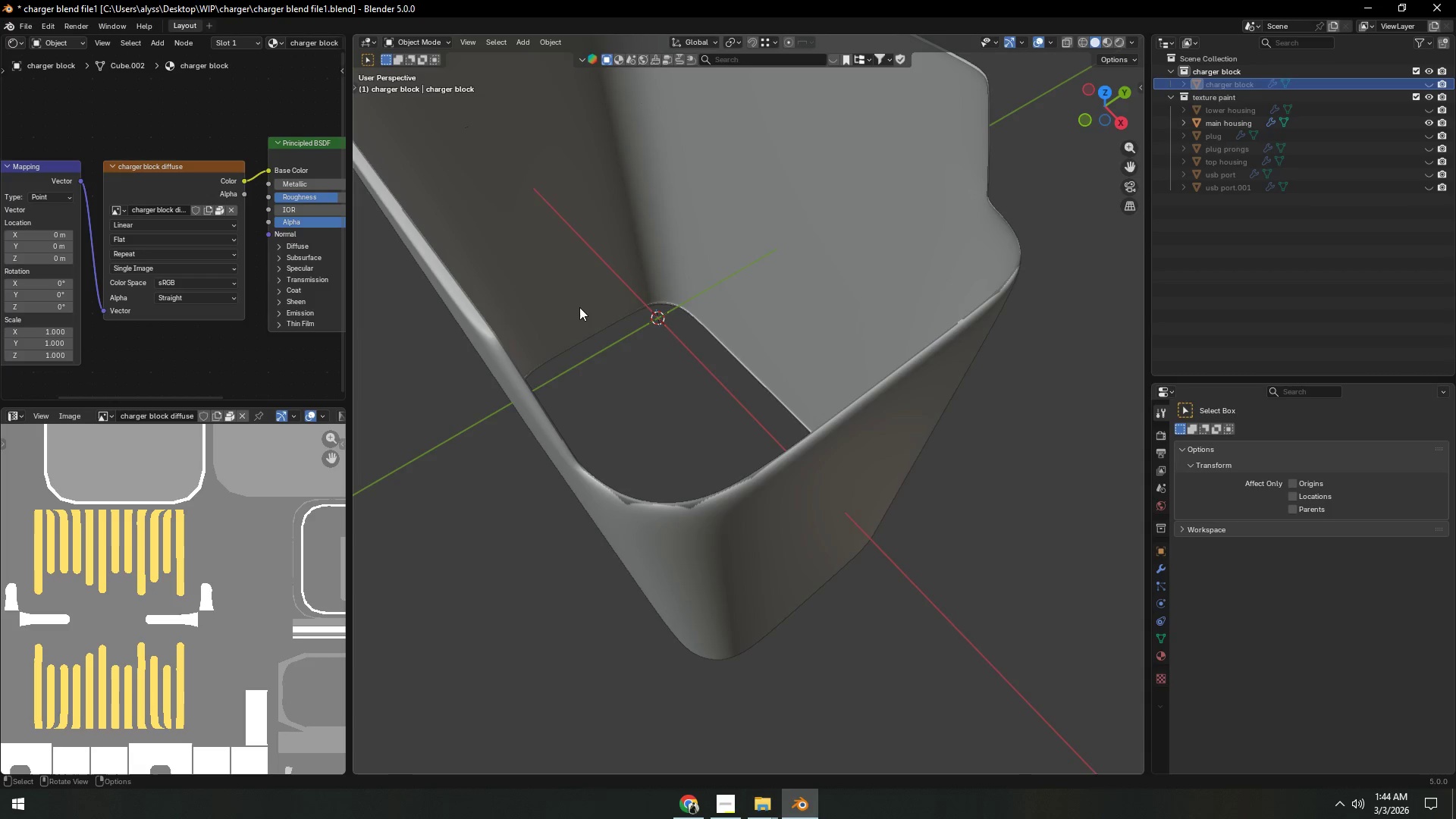 
left_click([424, 37])
 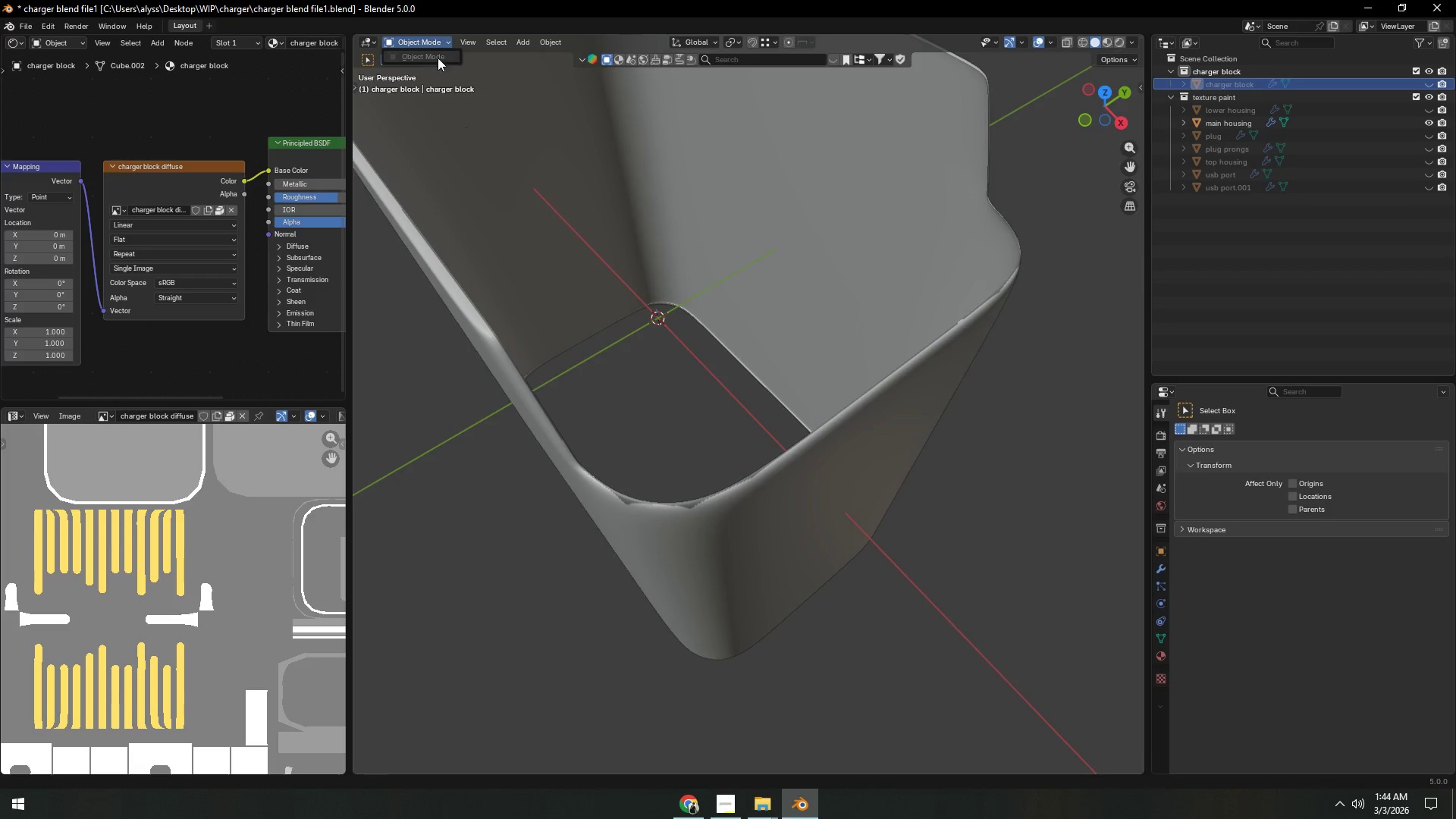 
left_click([494, 93])
 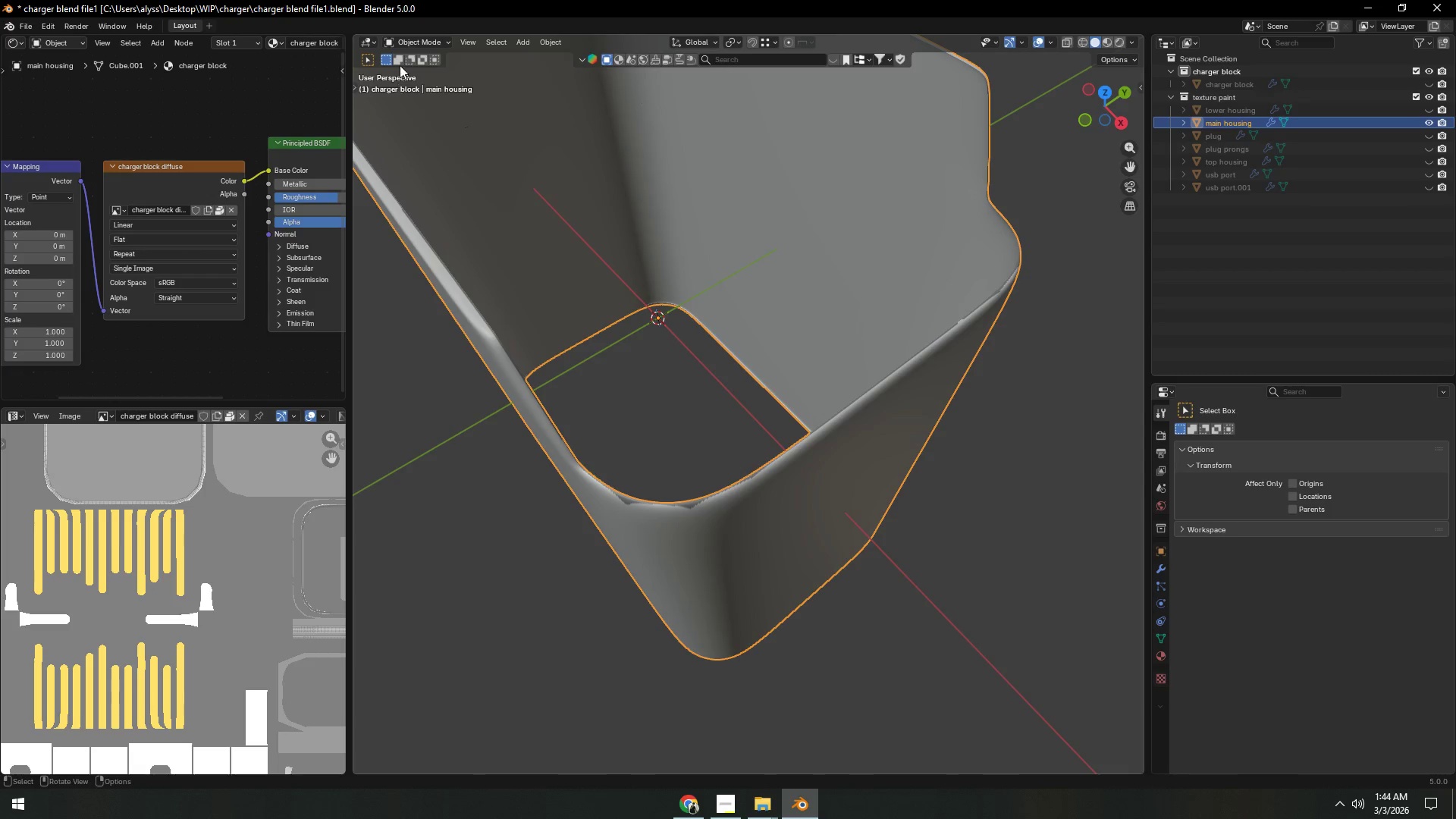 
left_click([423, 41])
 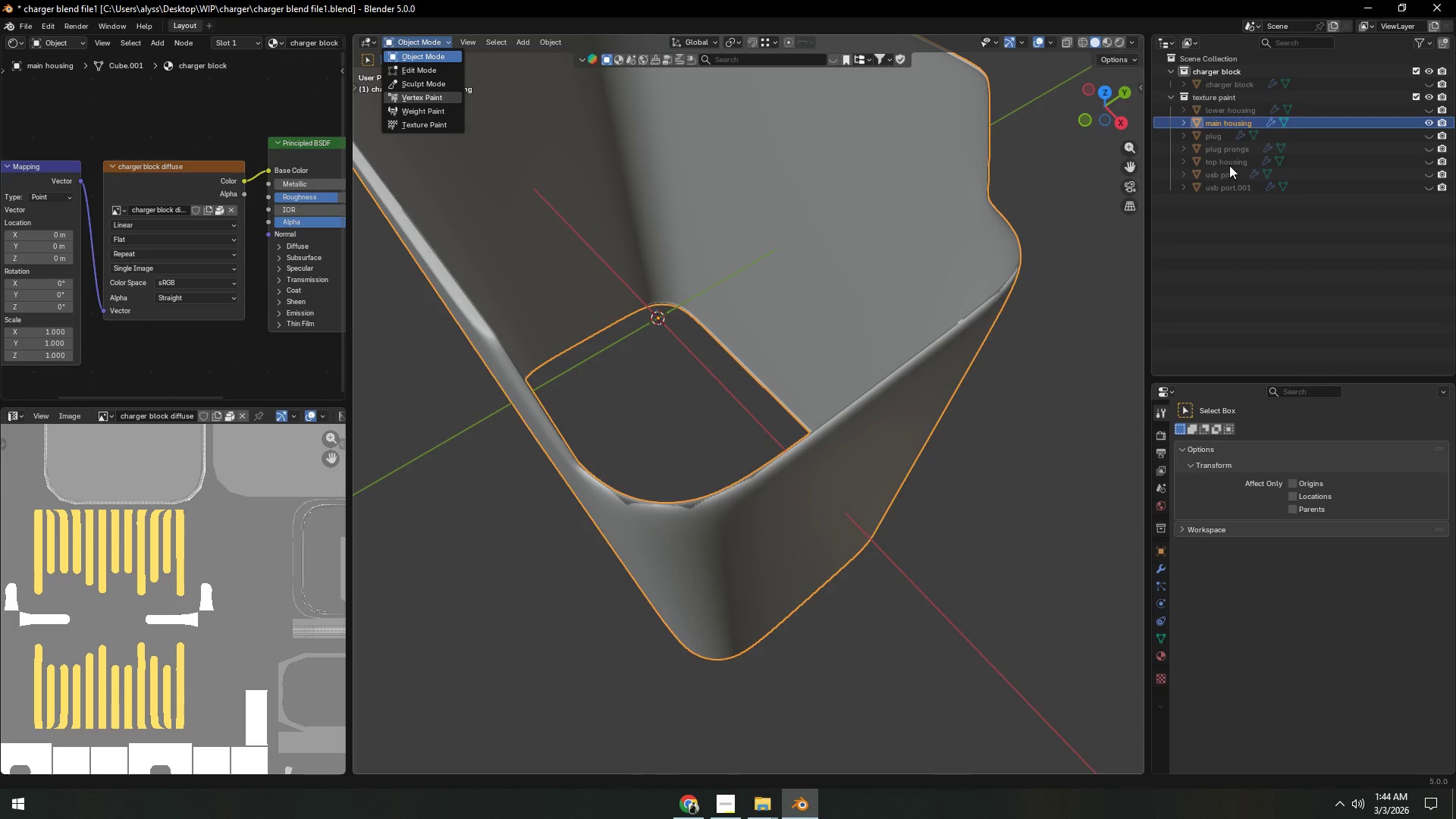 
double_click([1426, 160])
 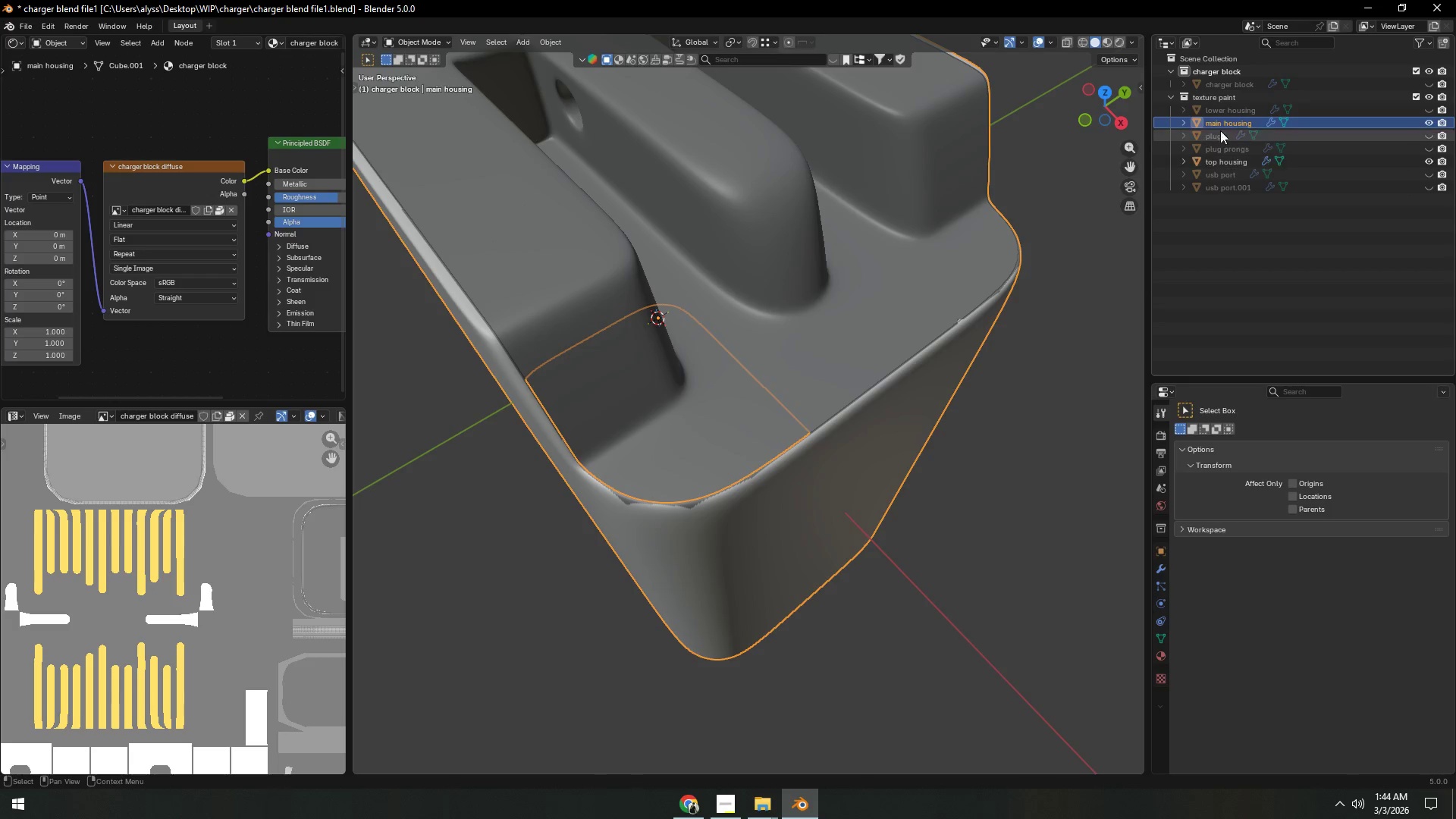 
left_click([1219, 124])
 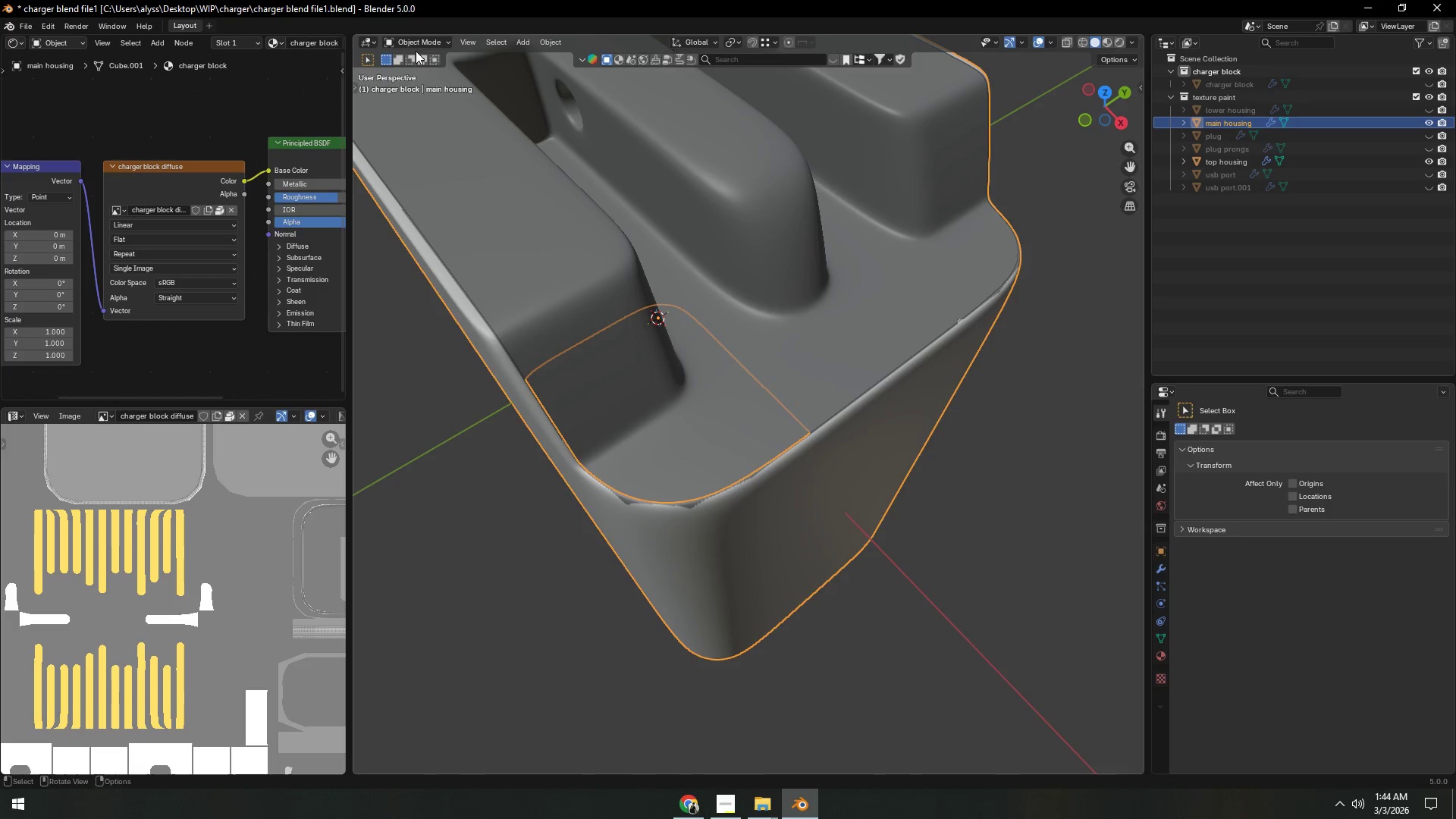 
left_click([425, 40])
 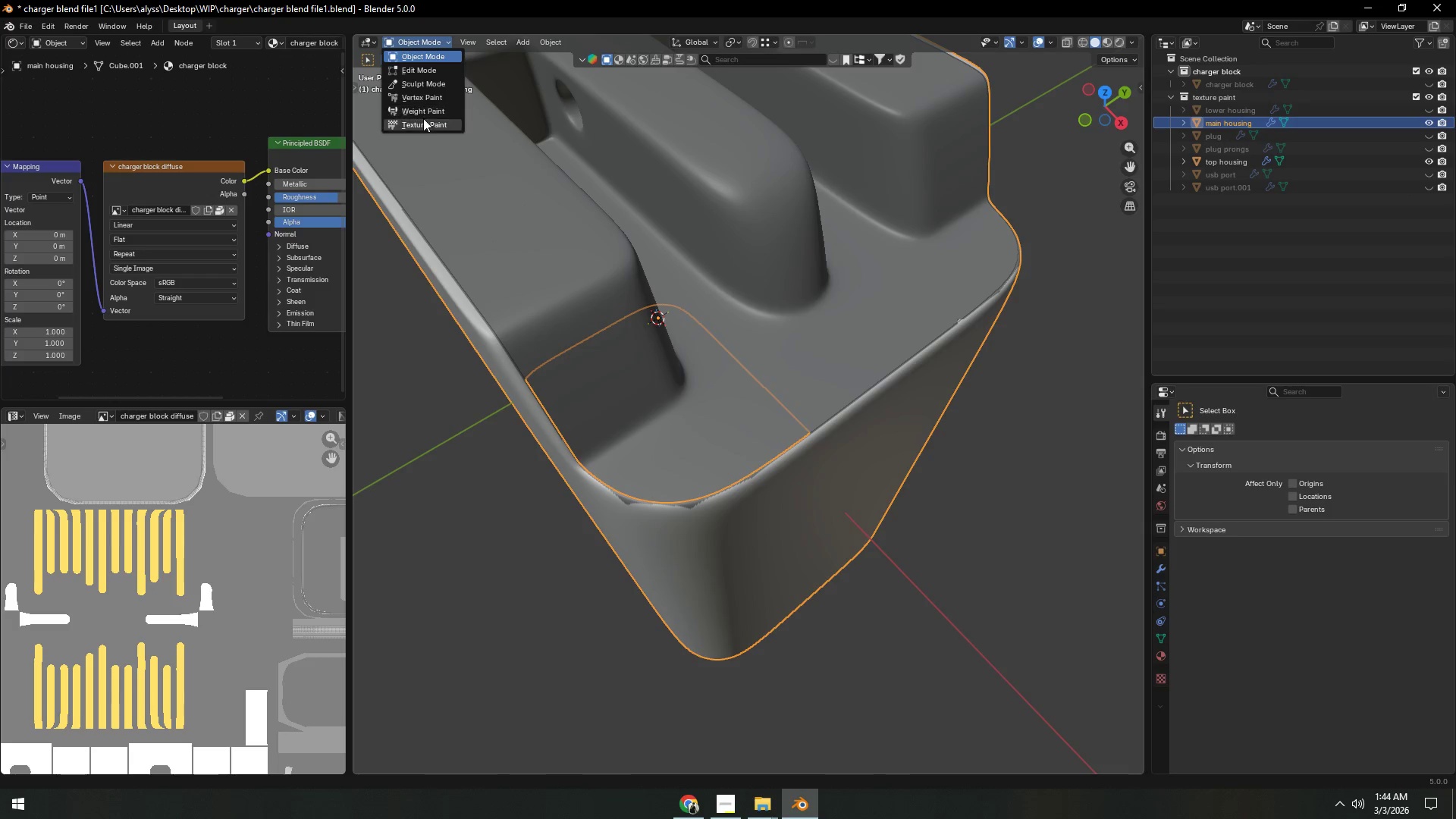 
left_click([423, 119])
 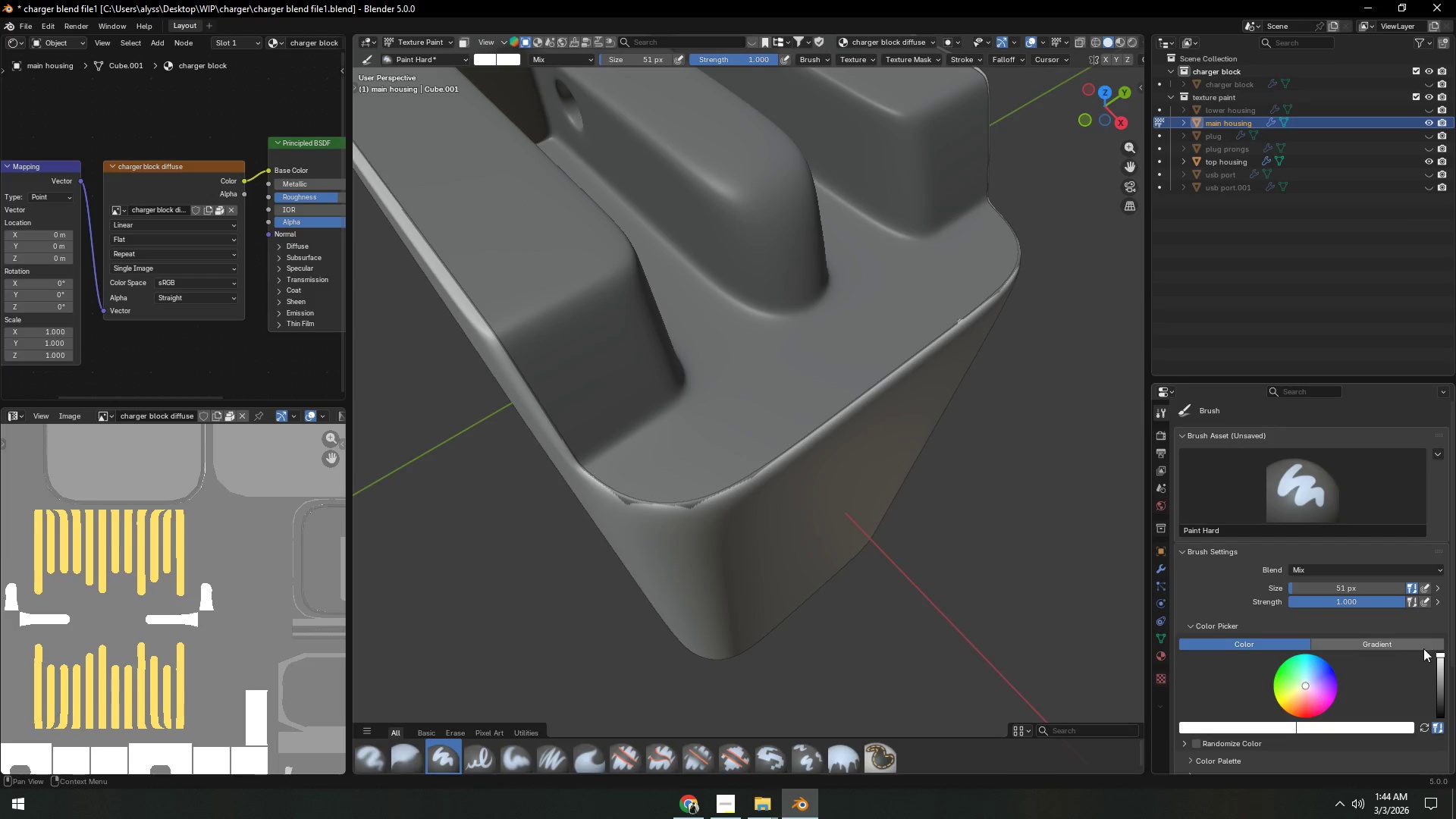 
scroll: coordinate [233, 555], scroll_direction: down, amount: 3.0
 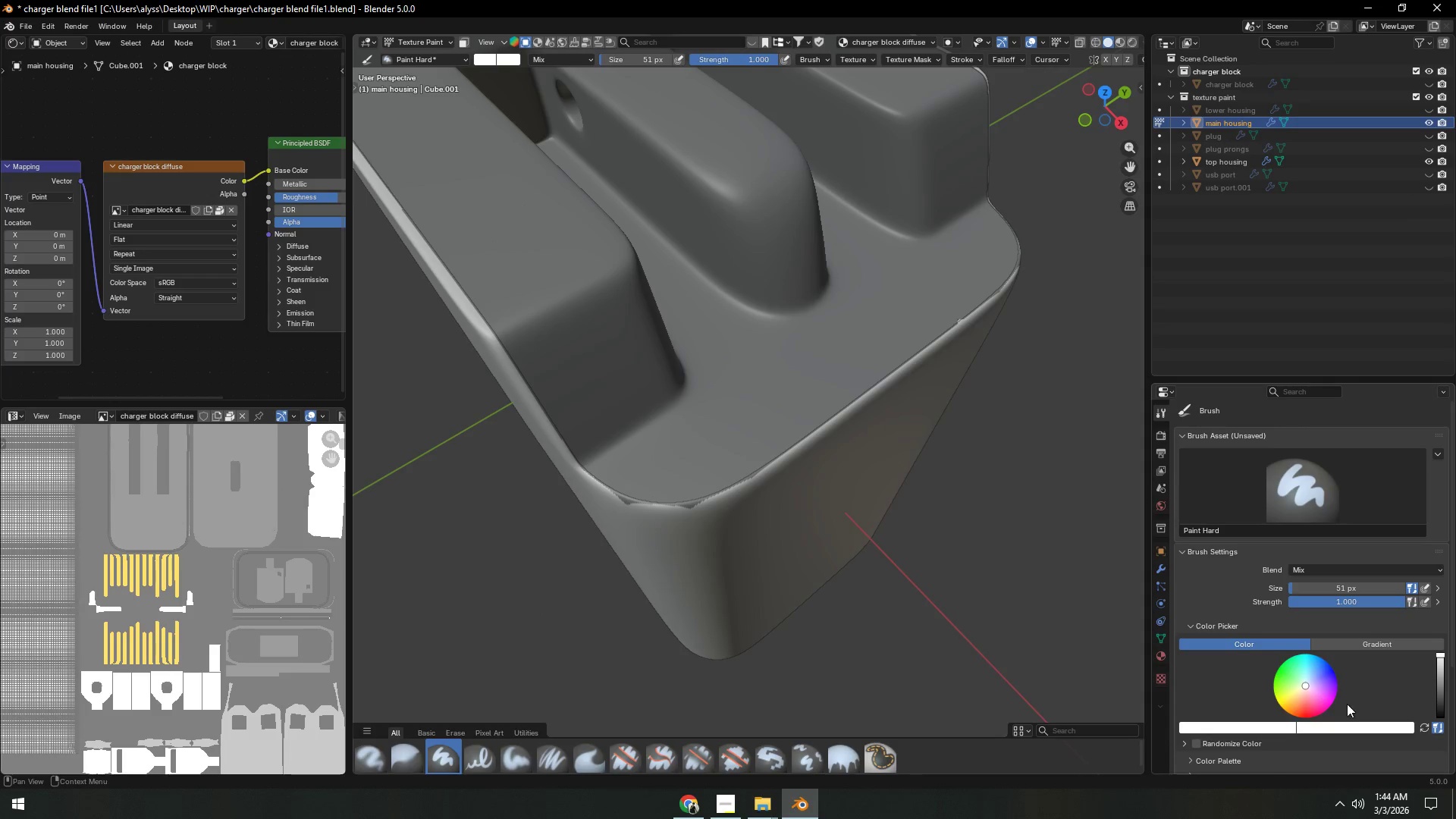 
left_click_drag(start_coordinate=[682, 507], to_coordinate=[737, 495])
 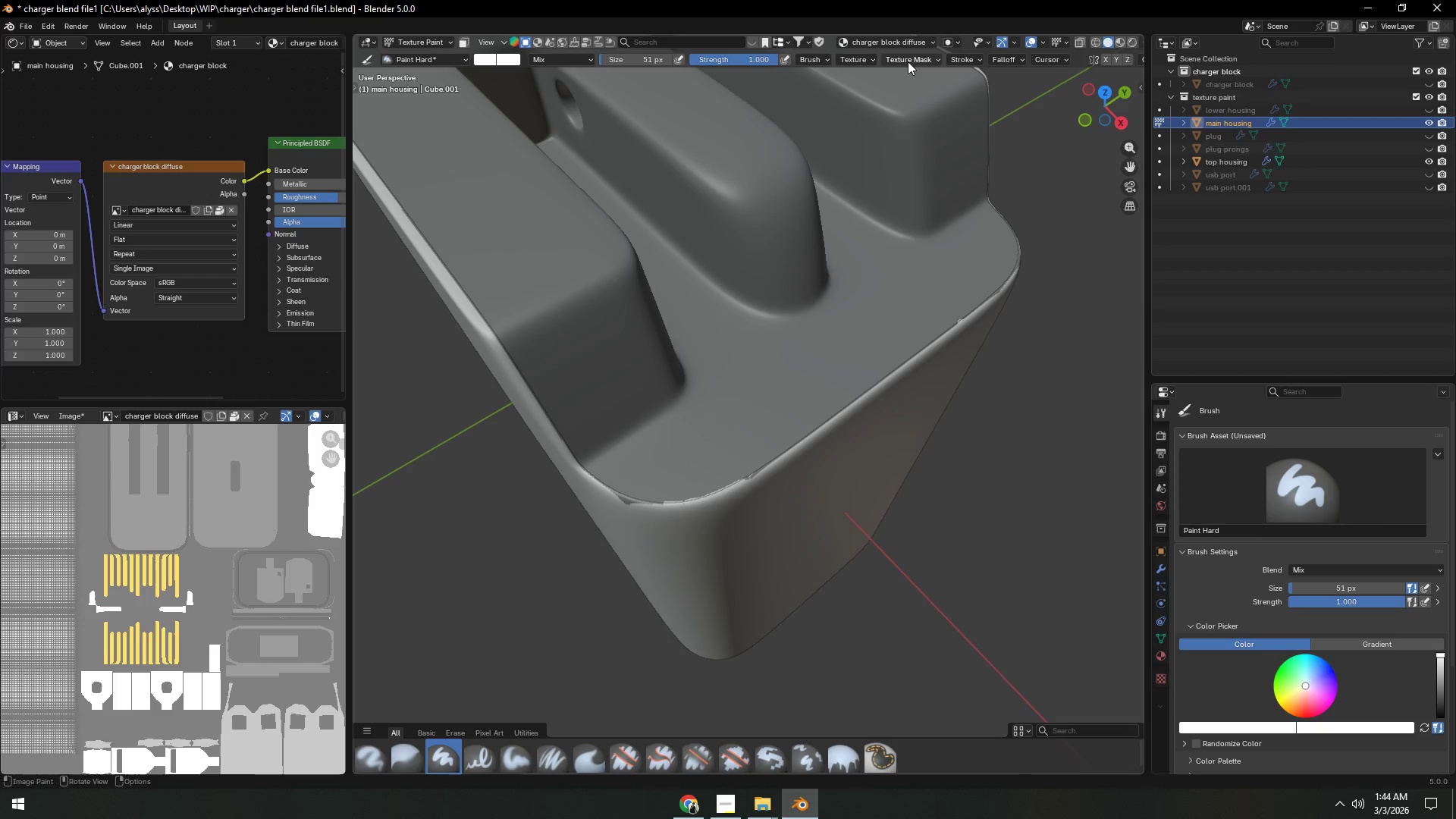 
wait(5.38)
 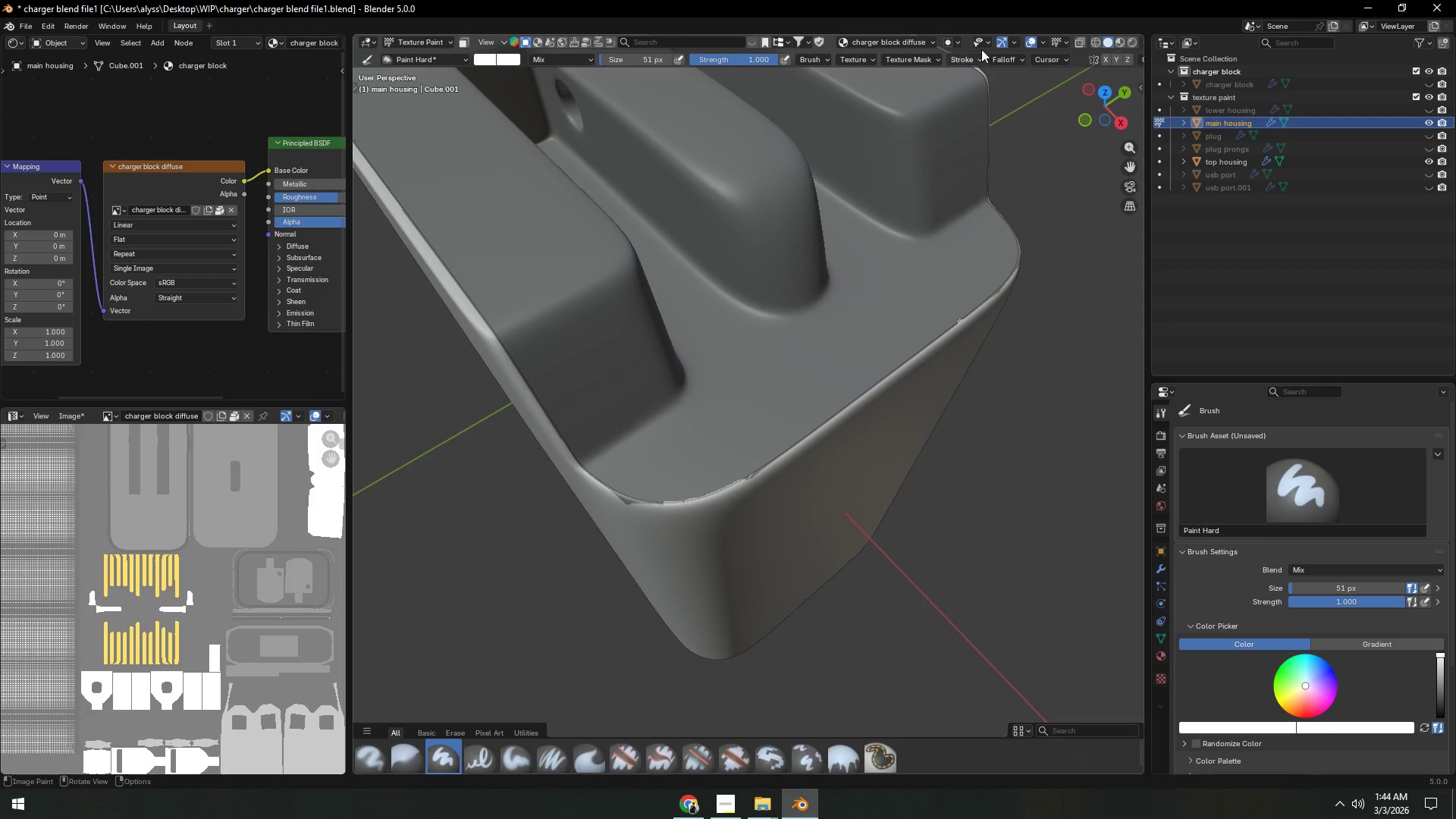 
left_click([968, 61])
 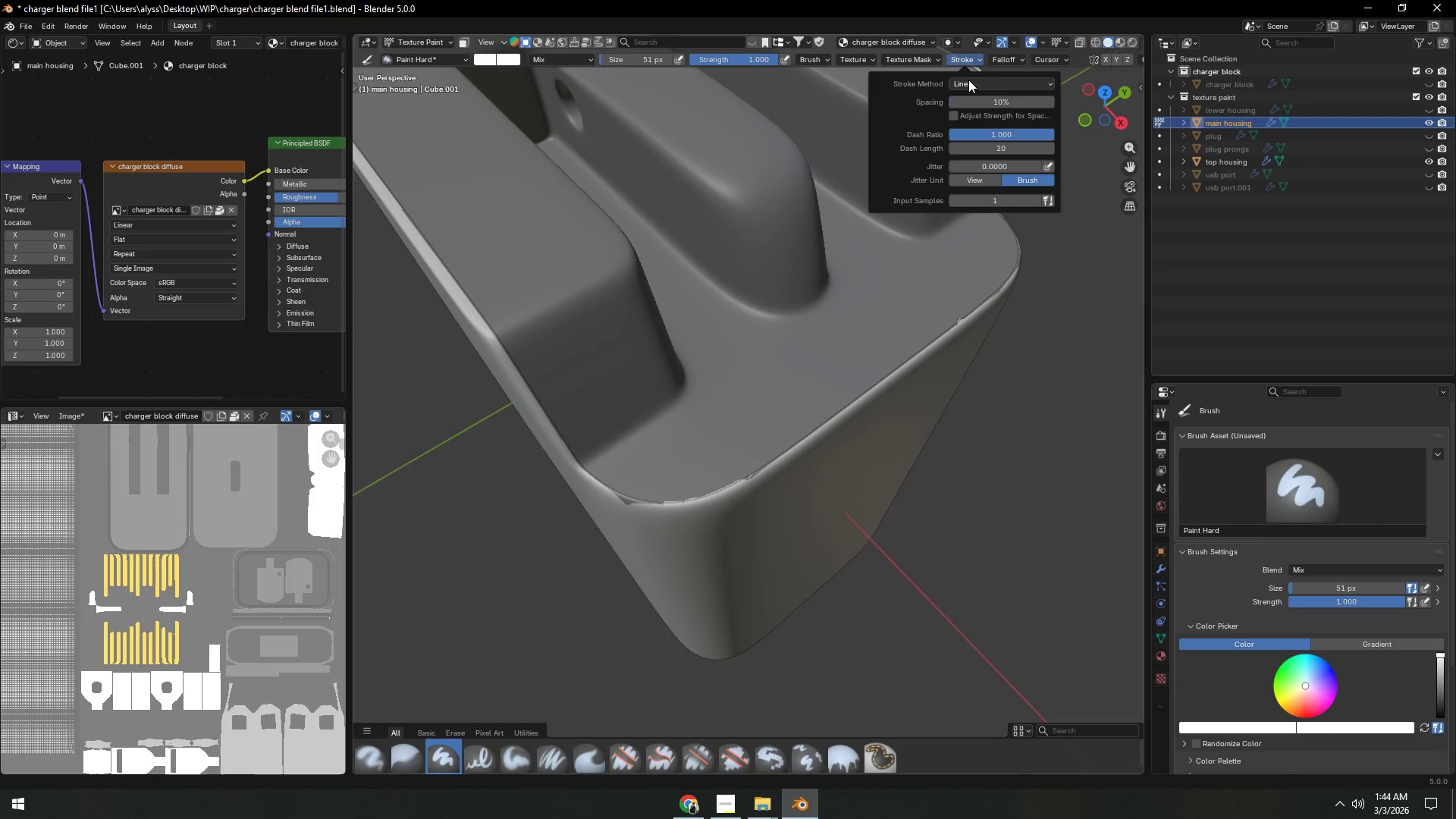 
left_click([969, 81])
 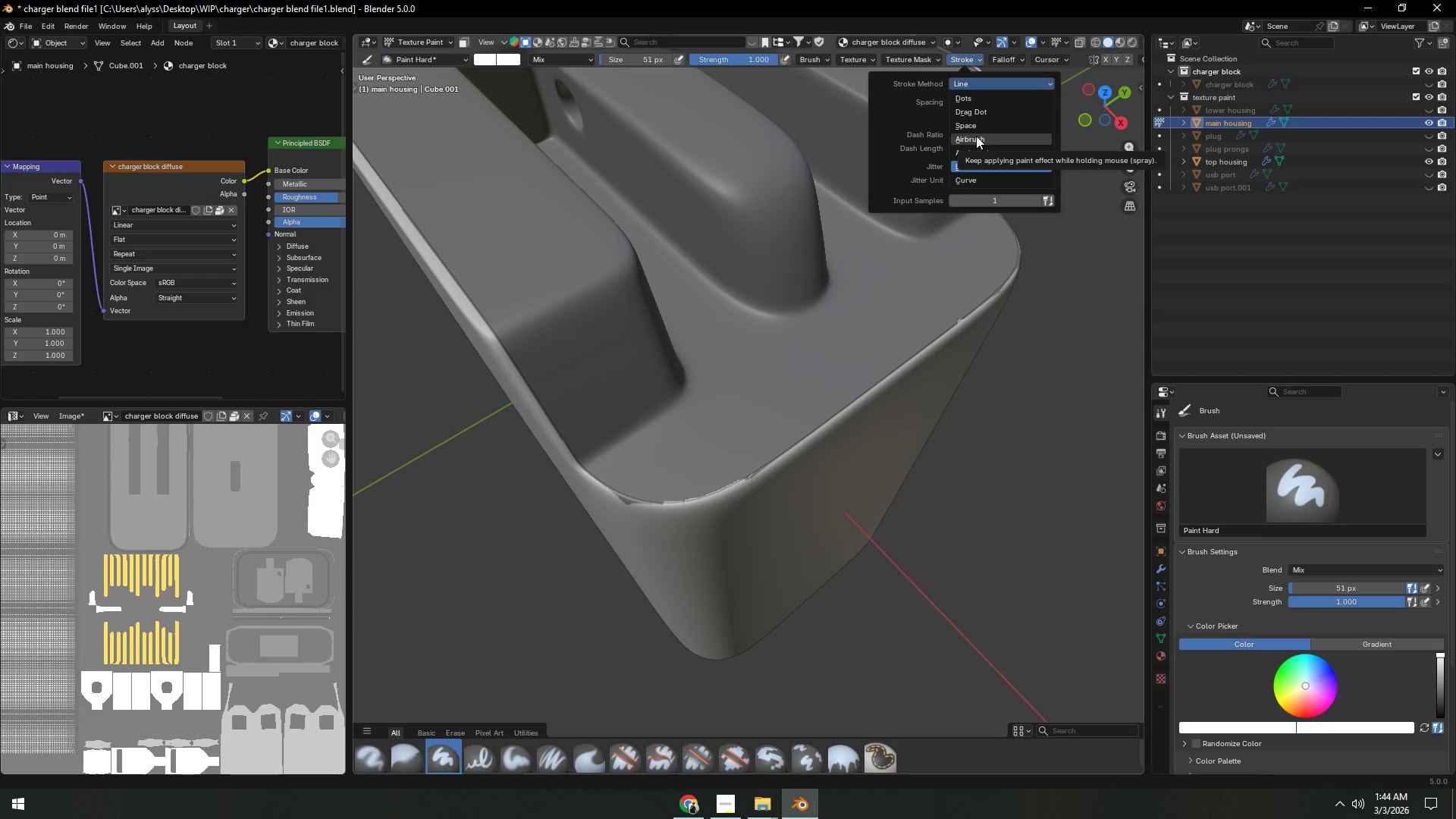 
left_click([976, 136])
 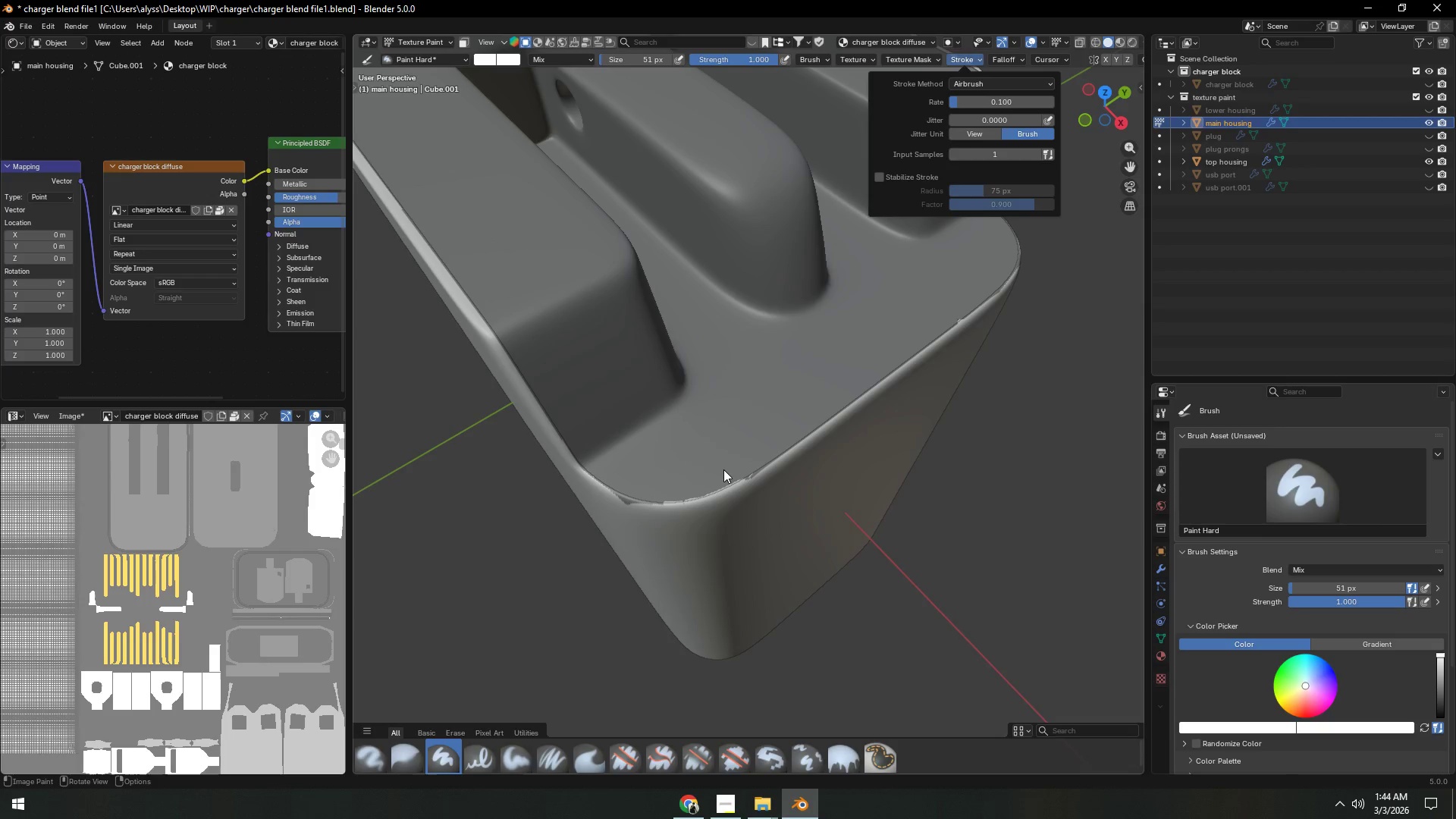 
left_click([723, 466])
 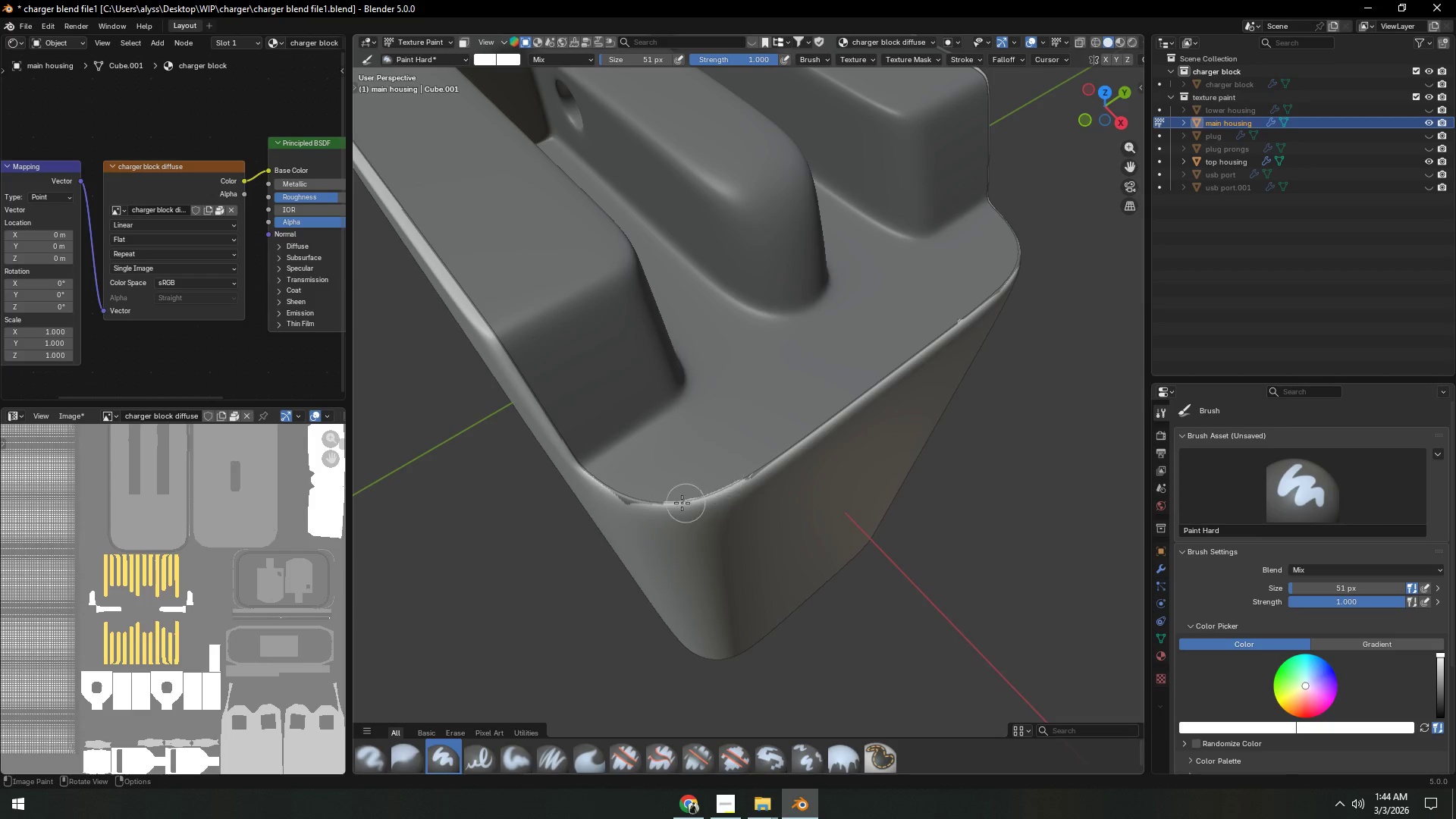 
left_click_drag(start_coordinate=[653, 503], to_coordinate=[855, 407])
 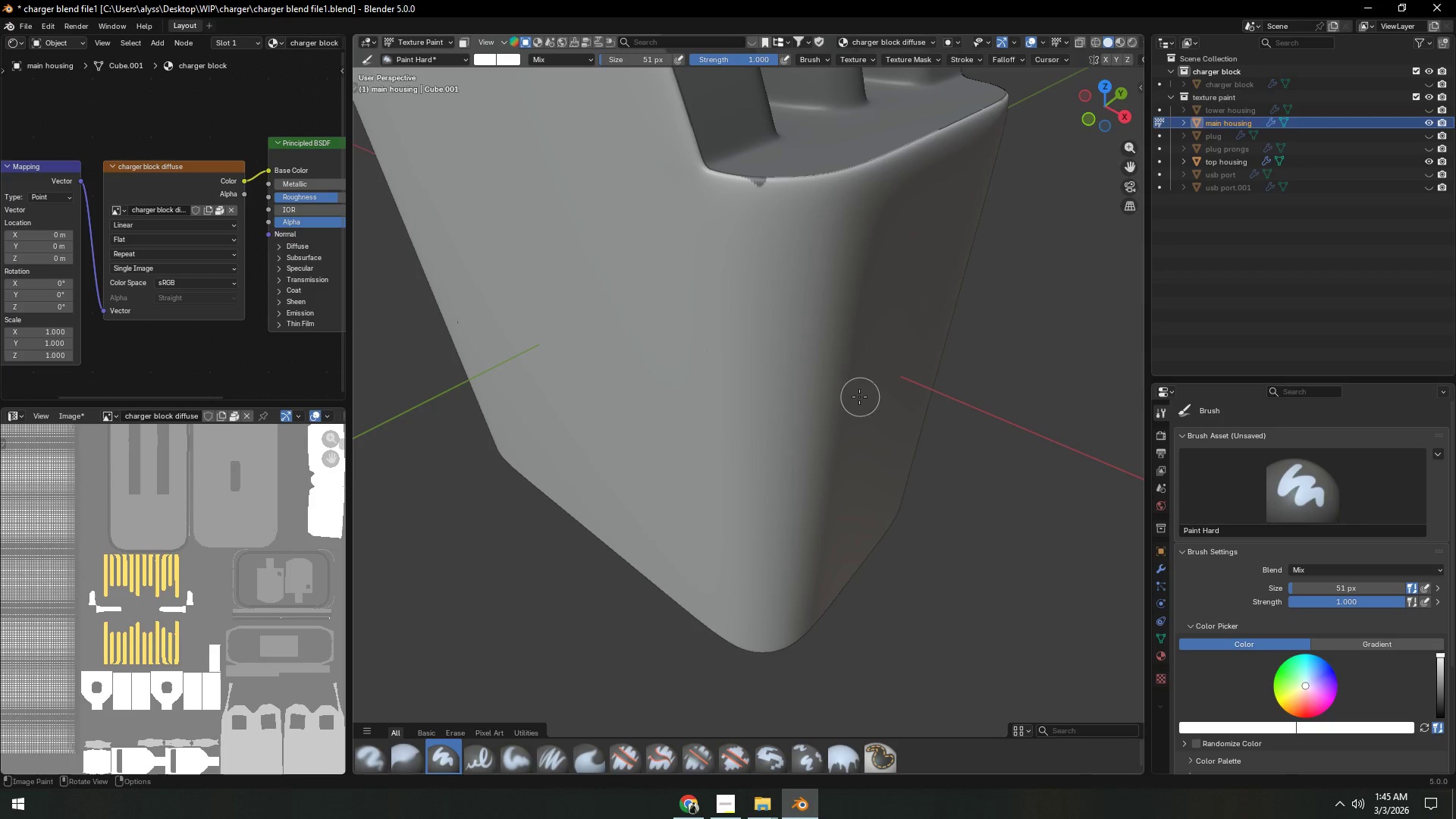 
key(Shift+ShiftLeft)
 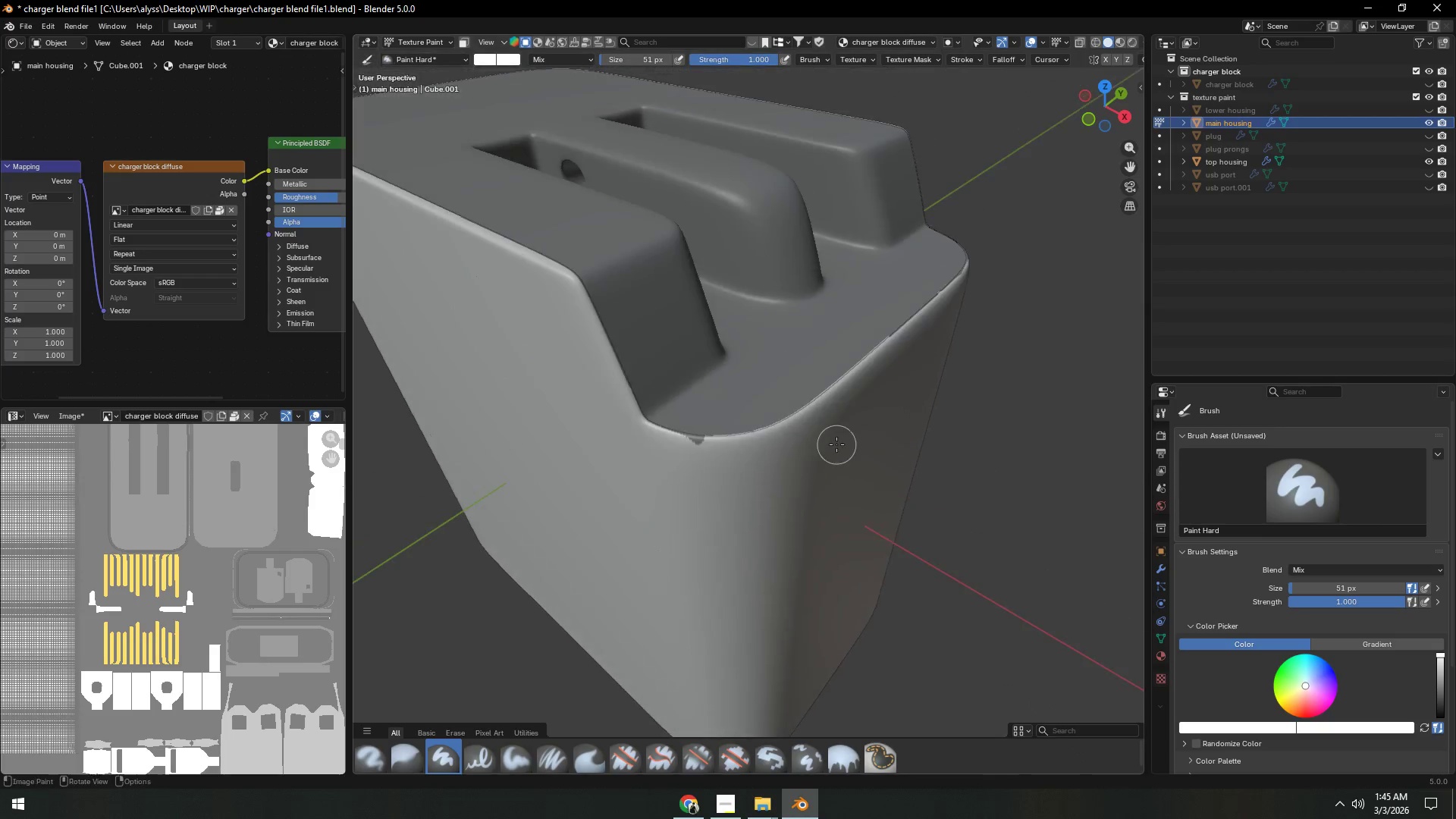 
scroll: coordinate [836, 444], scroll_direction: up, amount: 1.0
 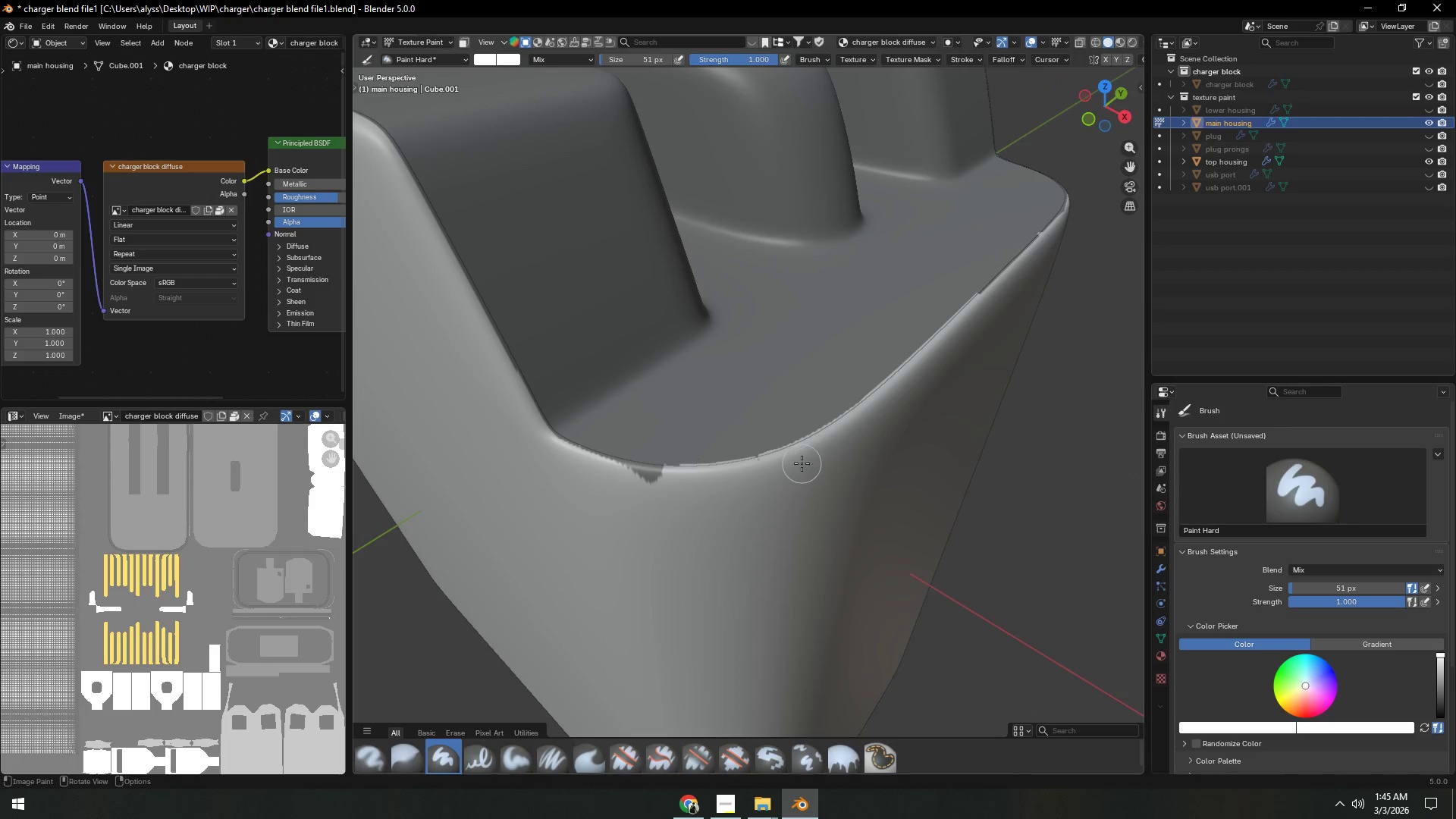 
key(F)
 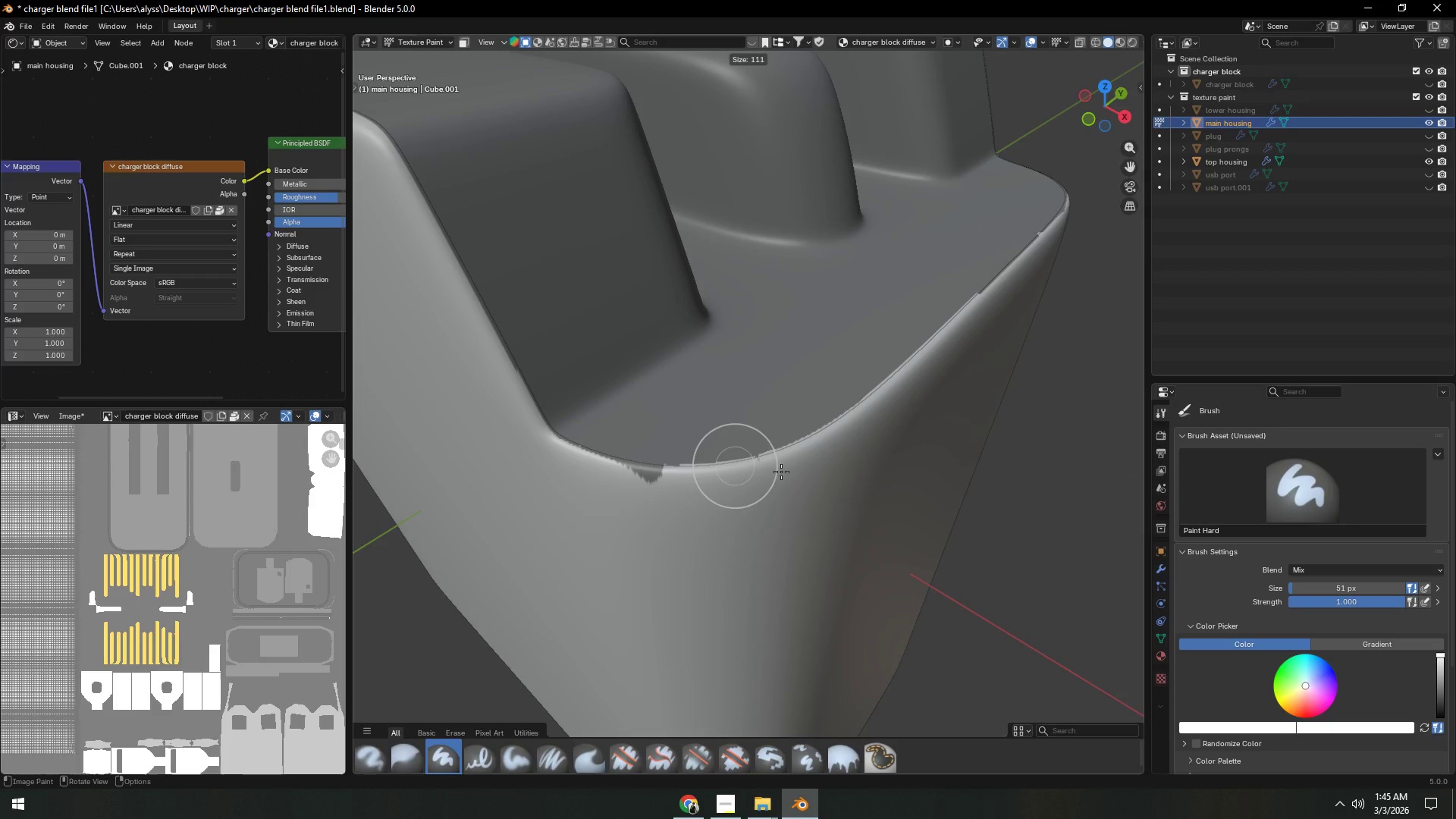 
left_click([786, 473])
 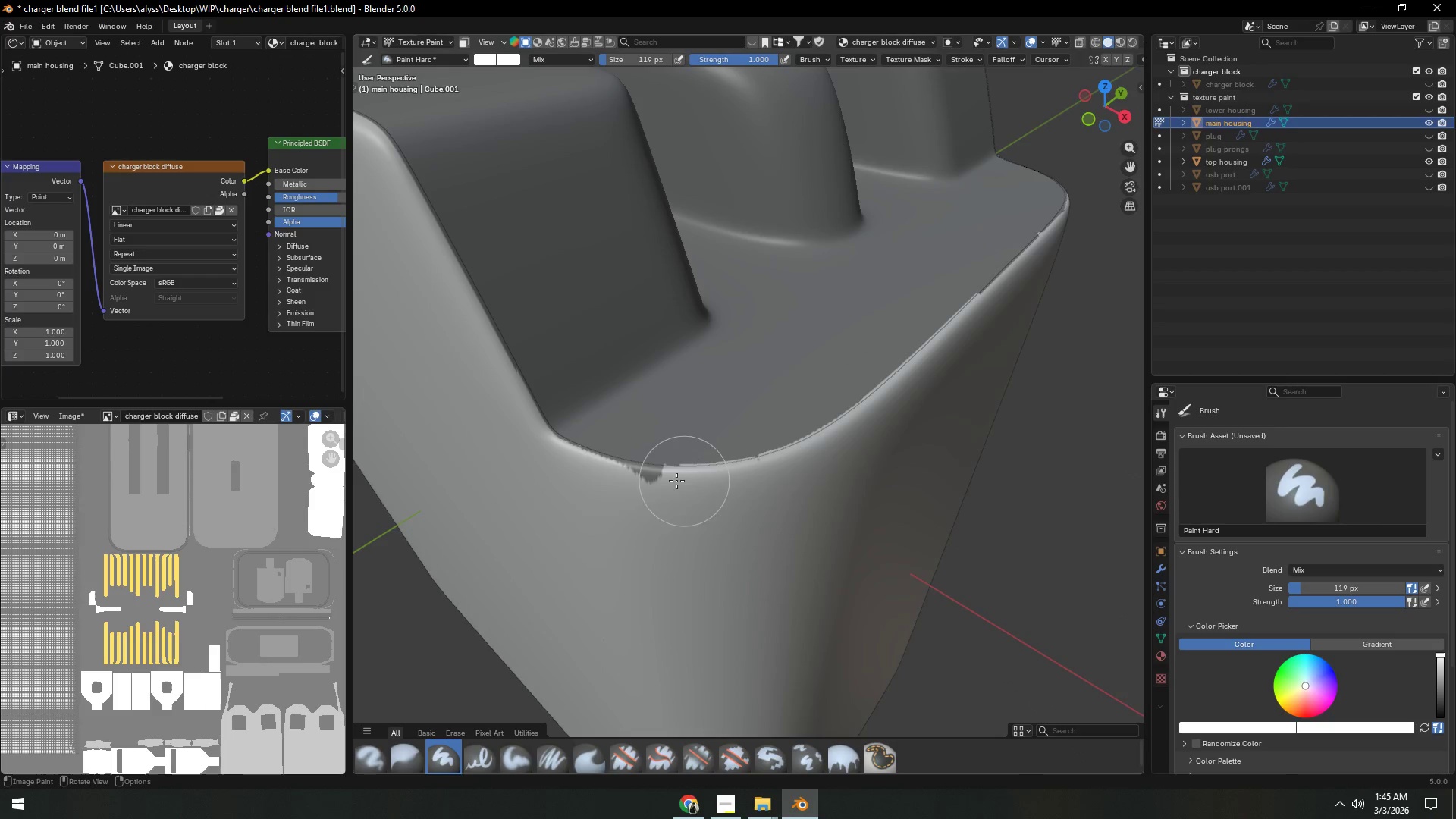 
left_click_drag(start_coordinate=[672, 479], to_coordinate=[749, 463])
 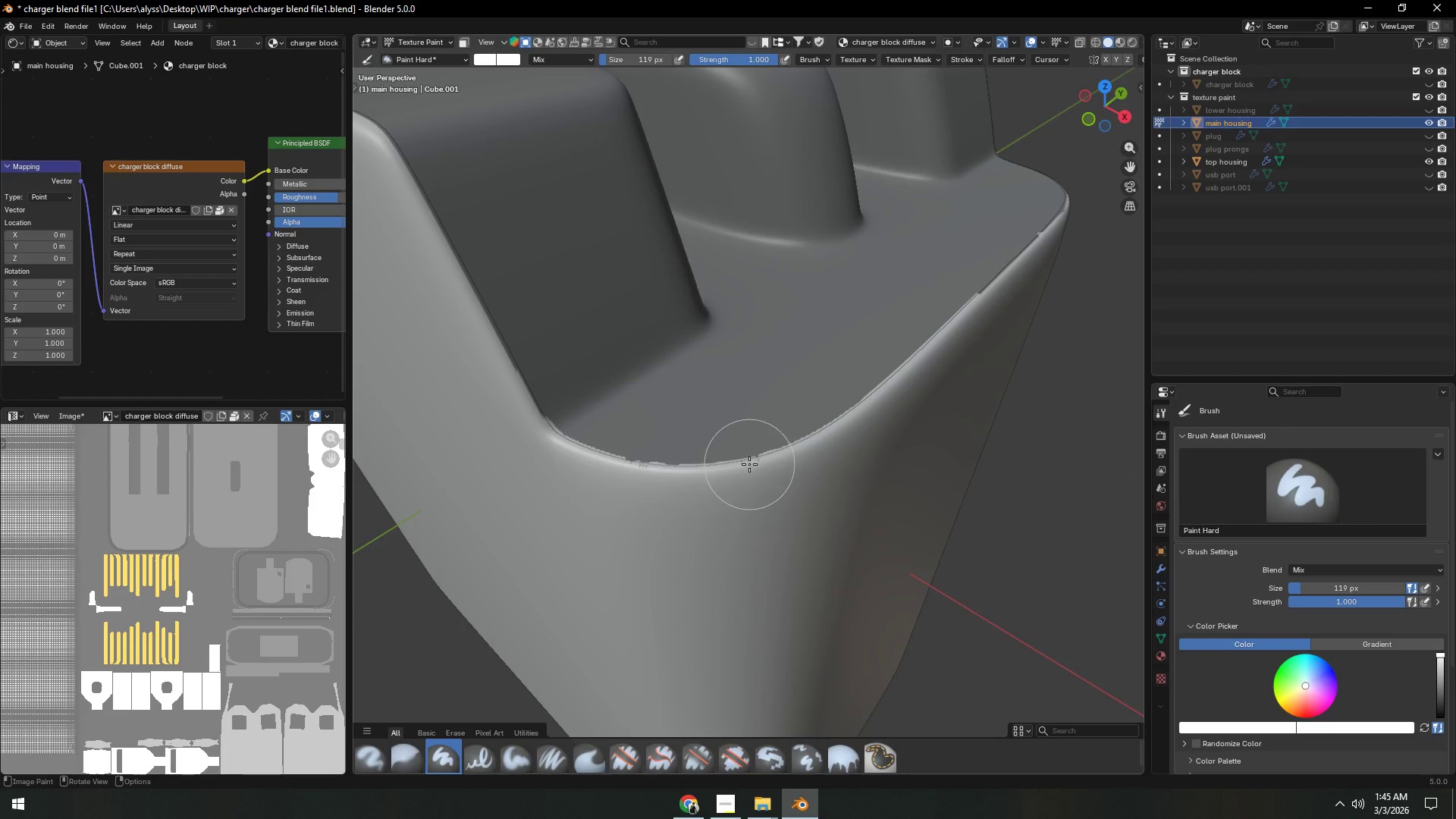 
scroll: coordinate [749, 465], scroll_direction: down, amount: 2.0
 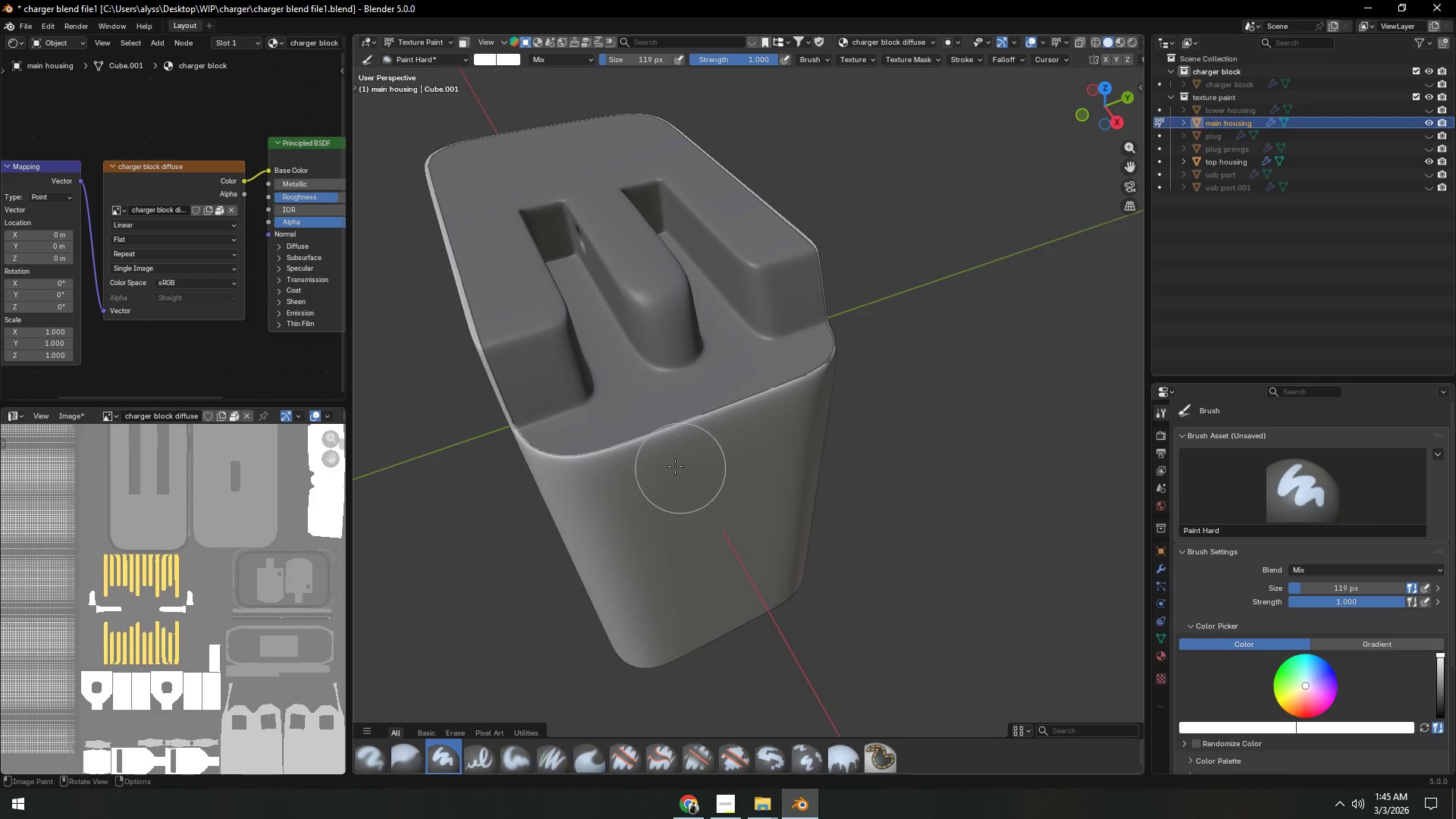 
left_click_drag(start_coordinate=[535, 430], to_coordinate=[803, 248])
 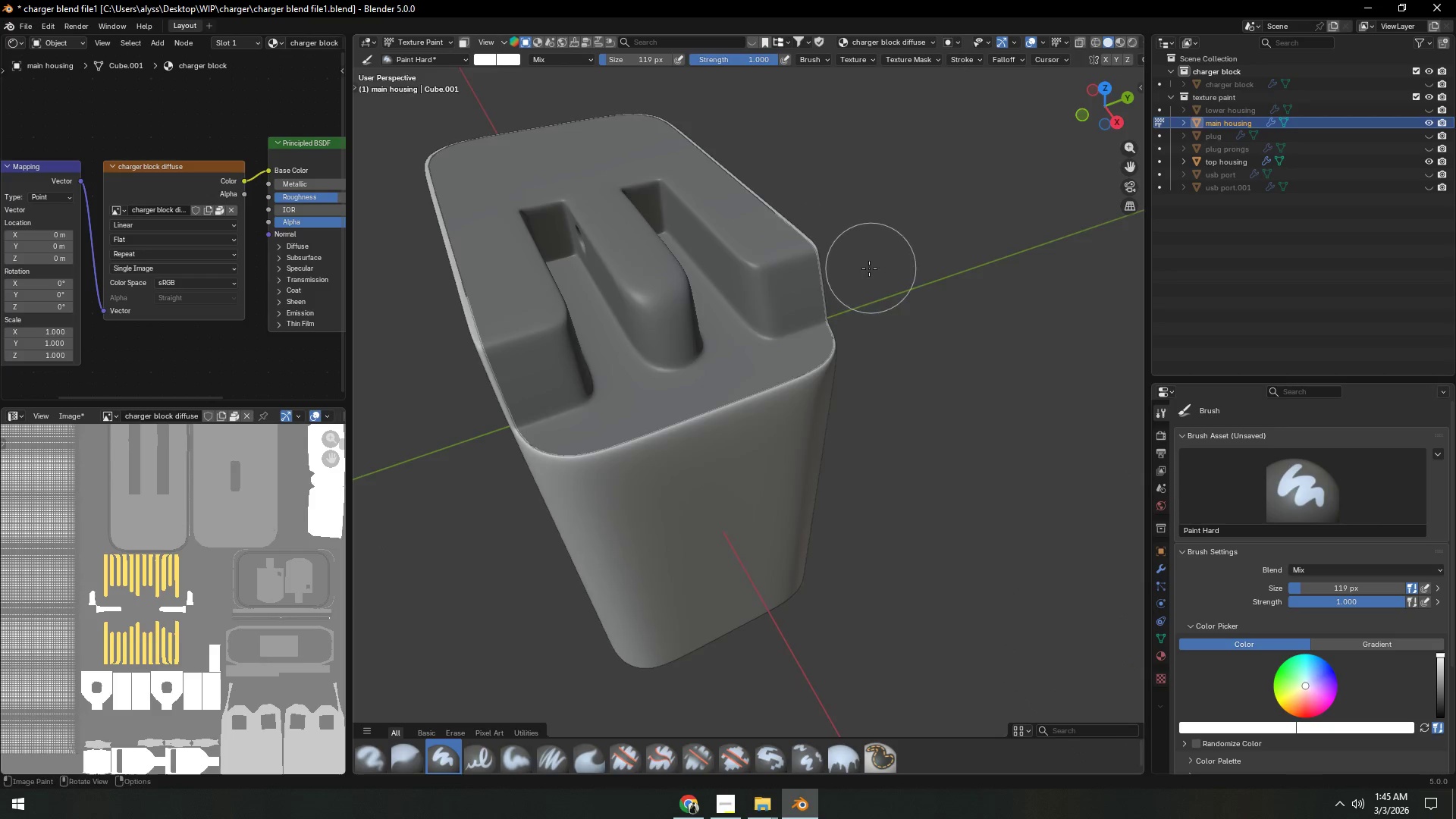 
scroll: coordinate [814, 283], scroll_direction: down, amount: 1.0
 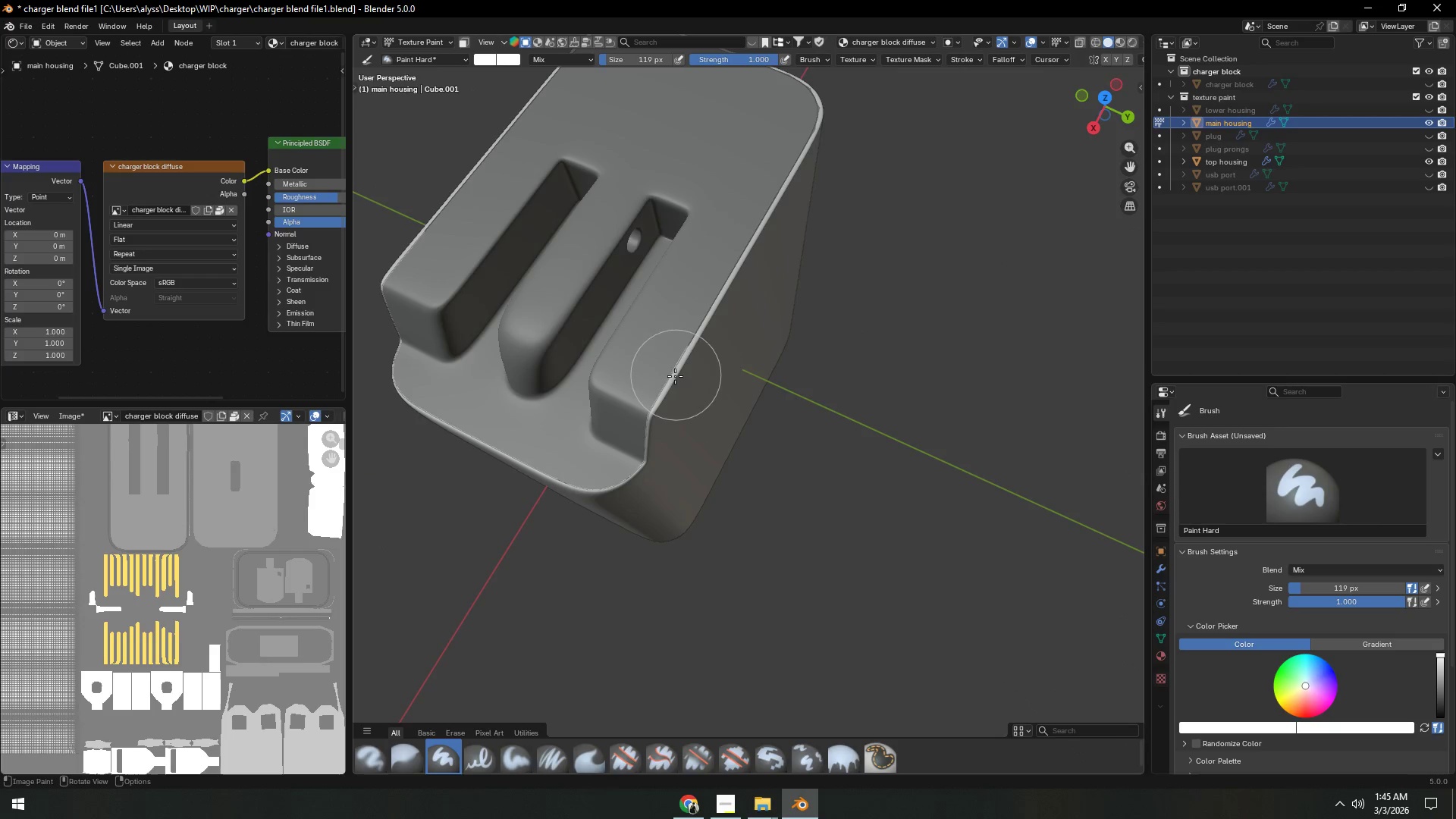 
left_click_drag(start_coordinate=[668, 381], to_coordinate=[806, 126])
 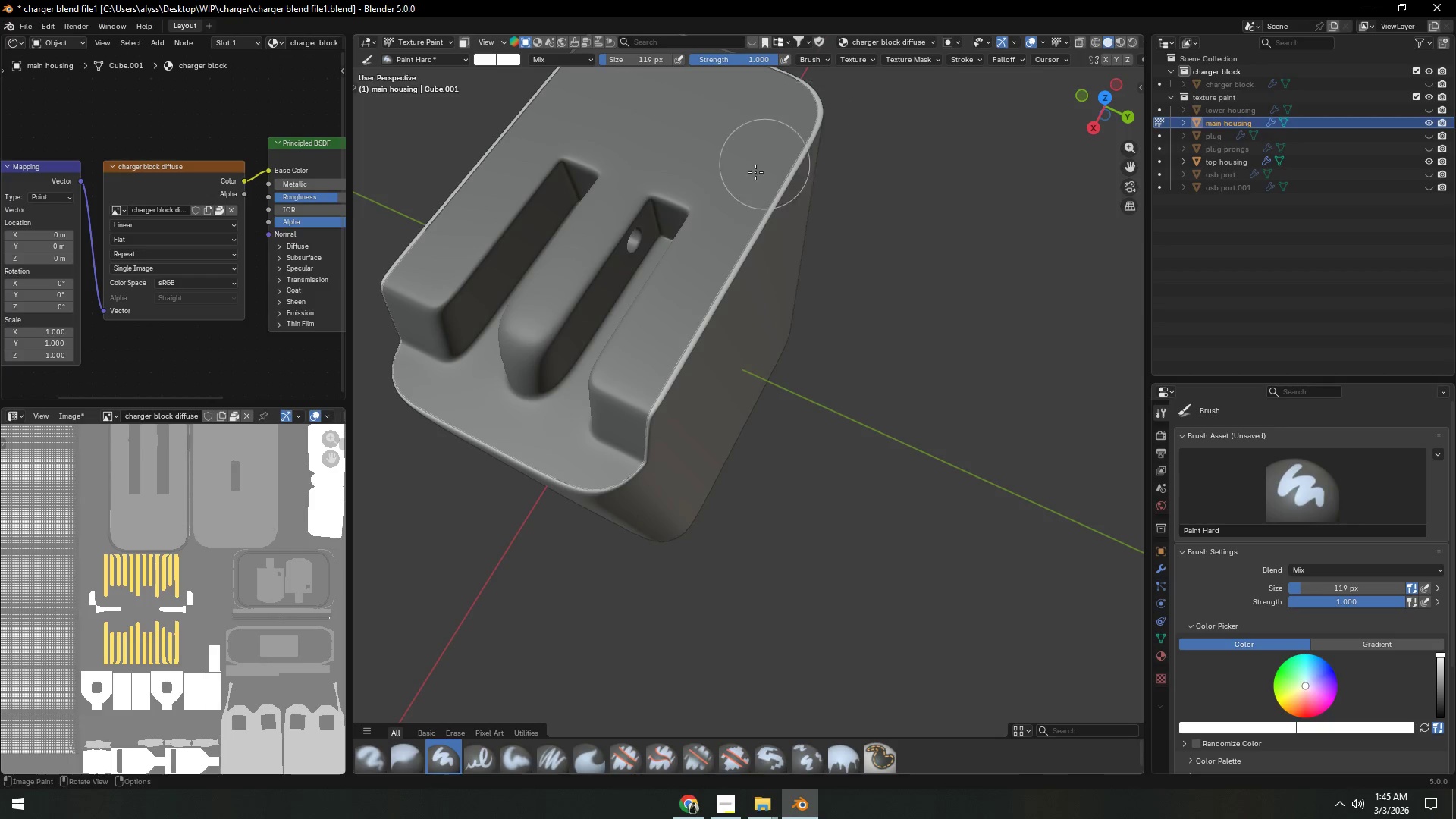 
hold_key(key=ShiftLeft, duration=0.5)
 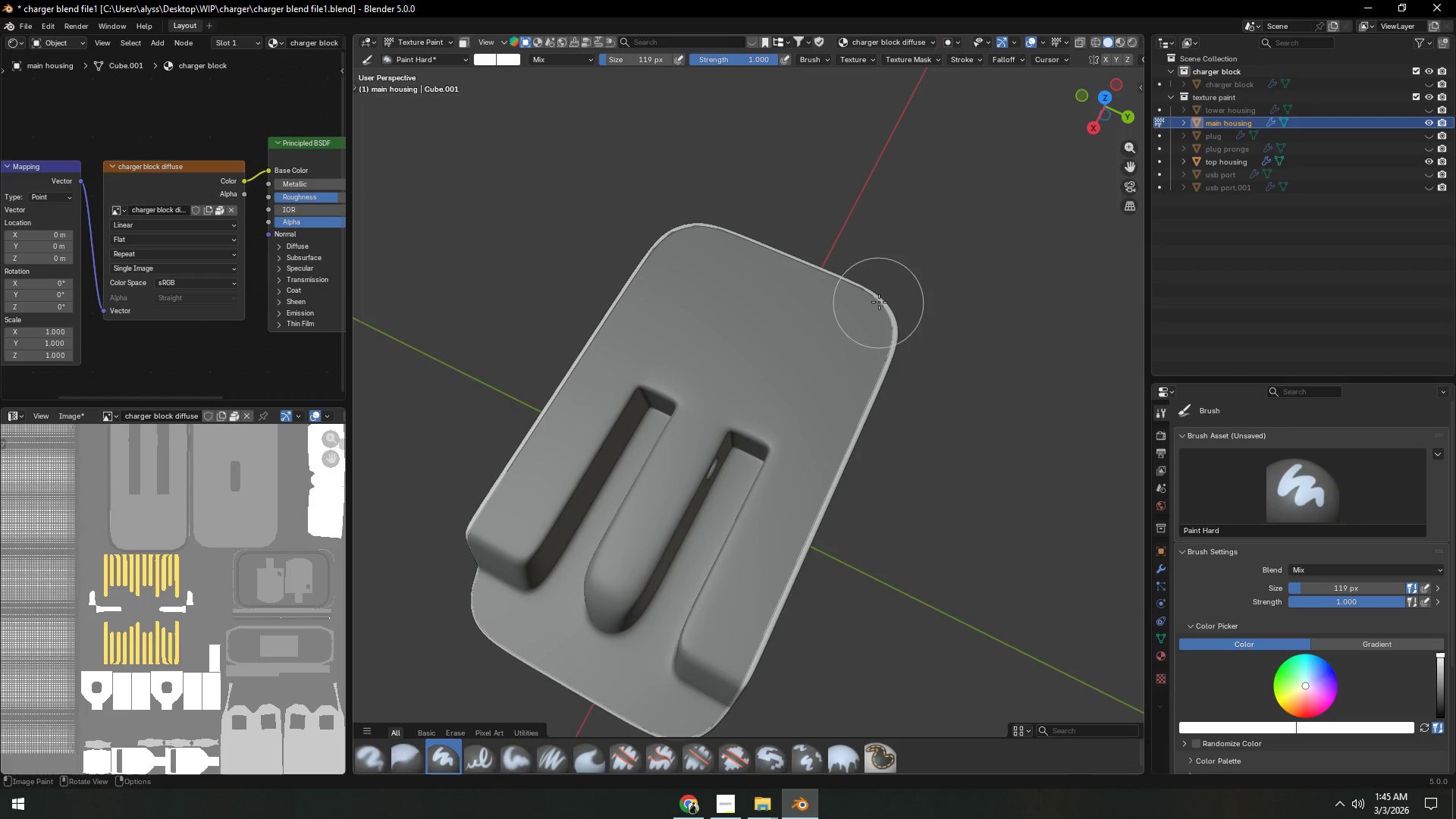 
left_click_drag(start_coordinate=[879, 300], to_coordinate=[482, 544])
 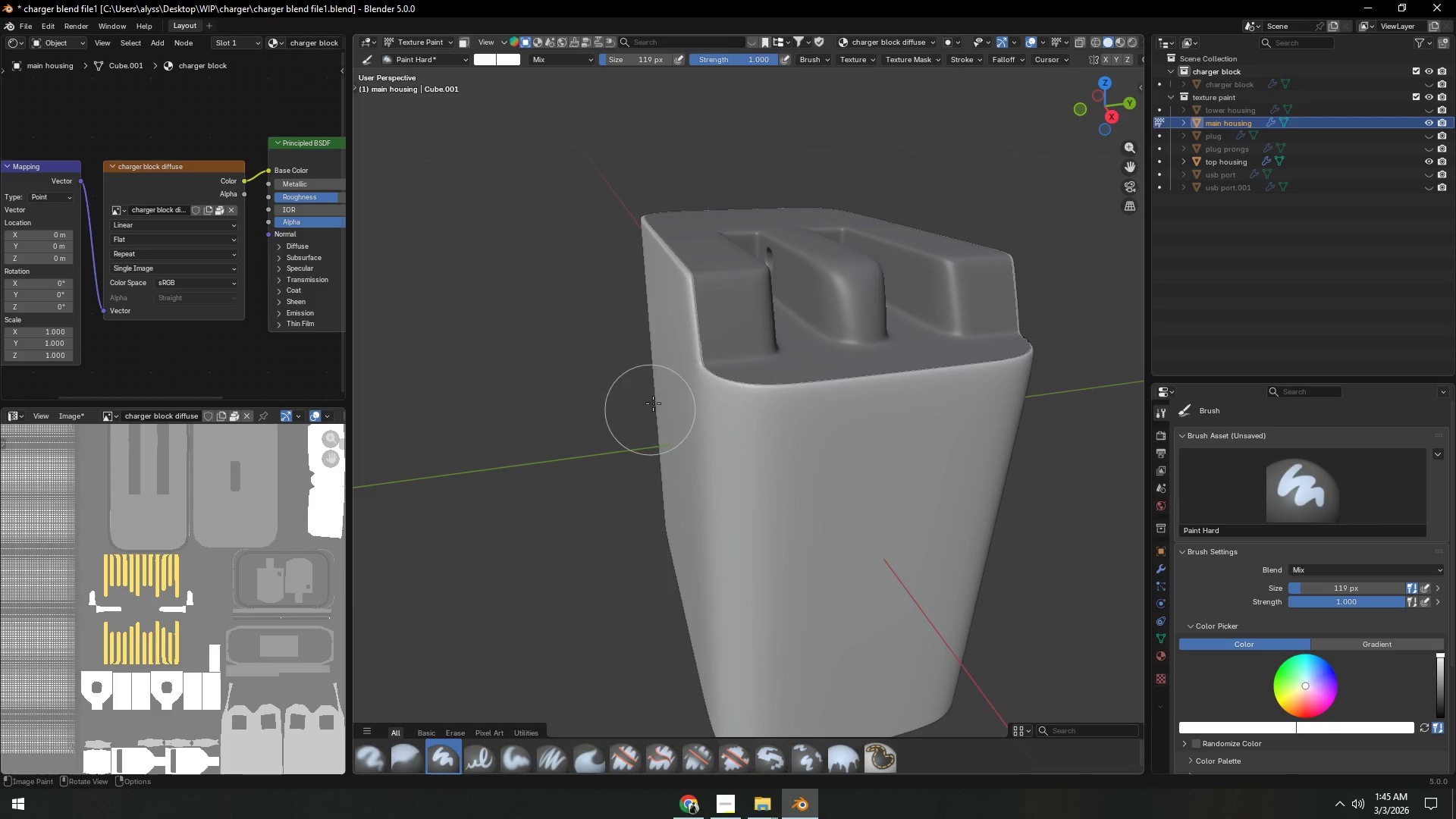 
left_click_drag(start_coordinate=[689, 294], to_coordinate=[1018, 347])
 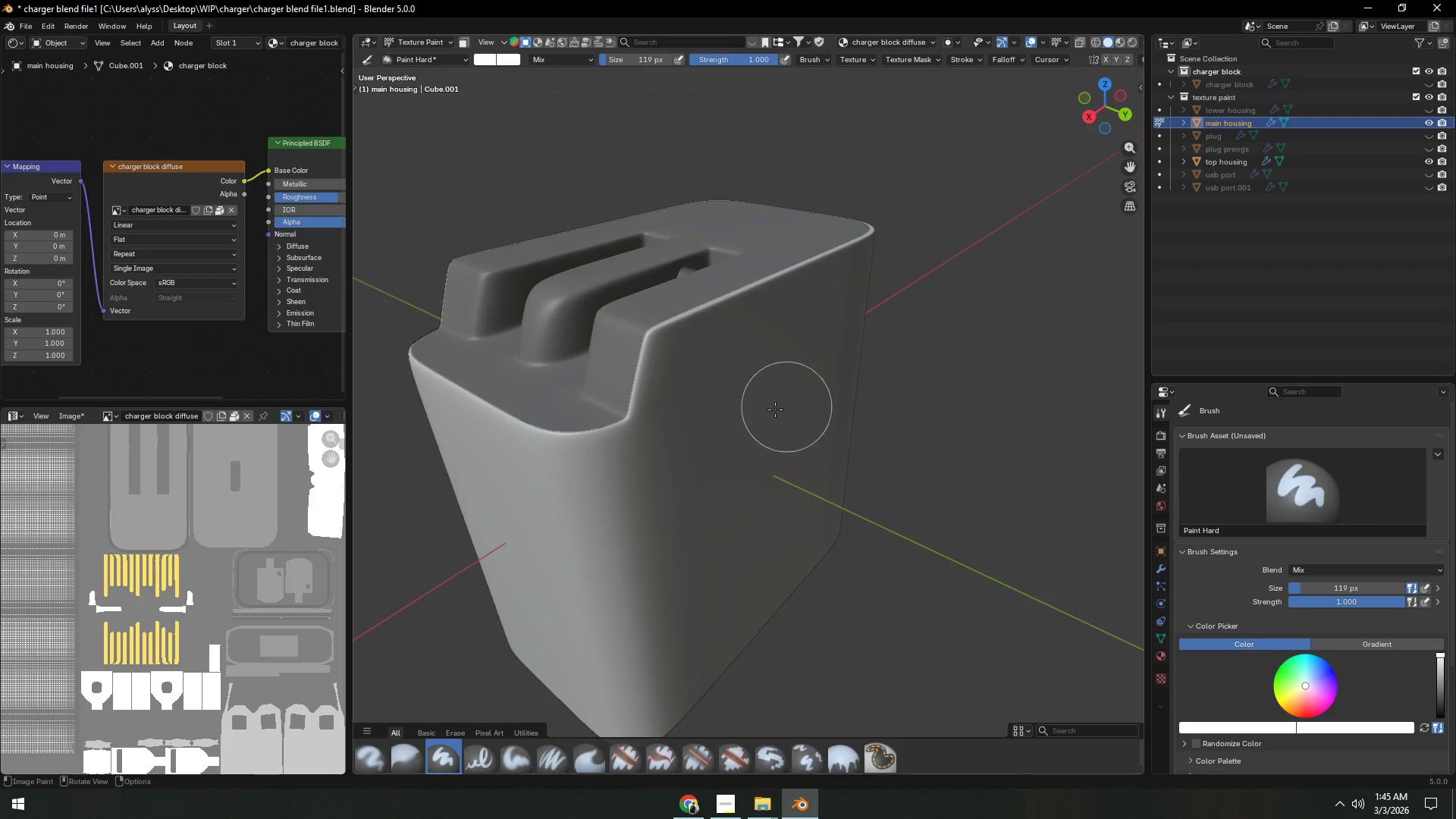 
left_click_drag(start_coordinate=[595, 432], to_coordinate=[601, 450])
 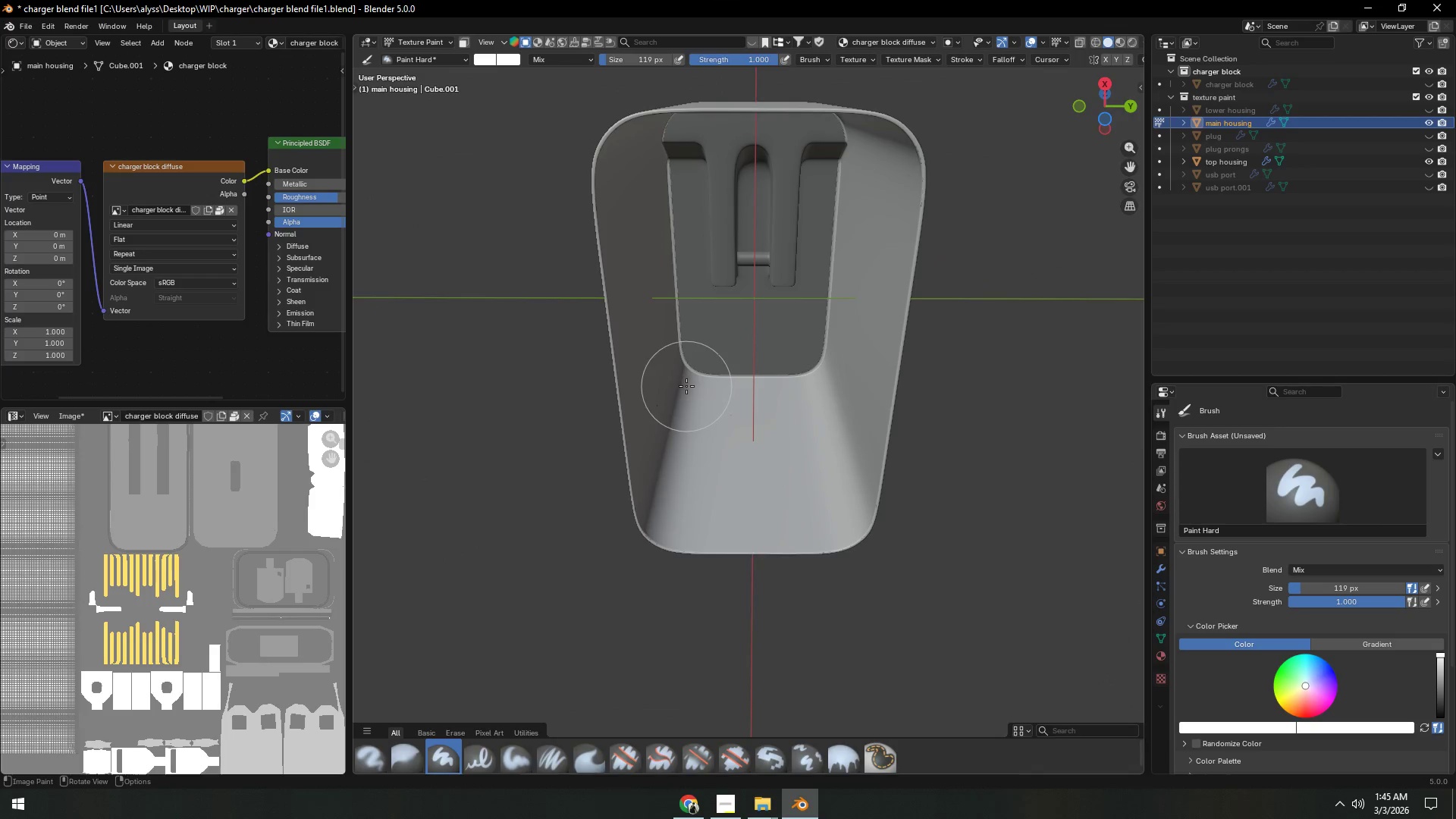 
left_click_drag(start_coordinate=[918, 209], to_coordinate=[921, 174])
 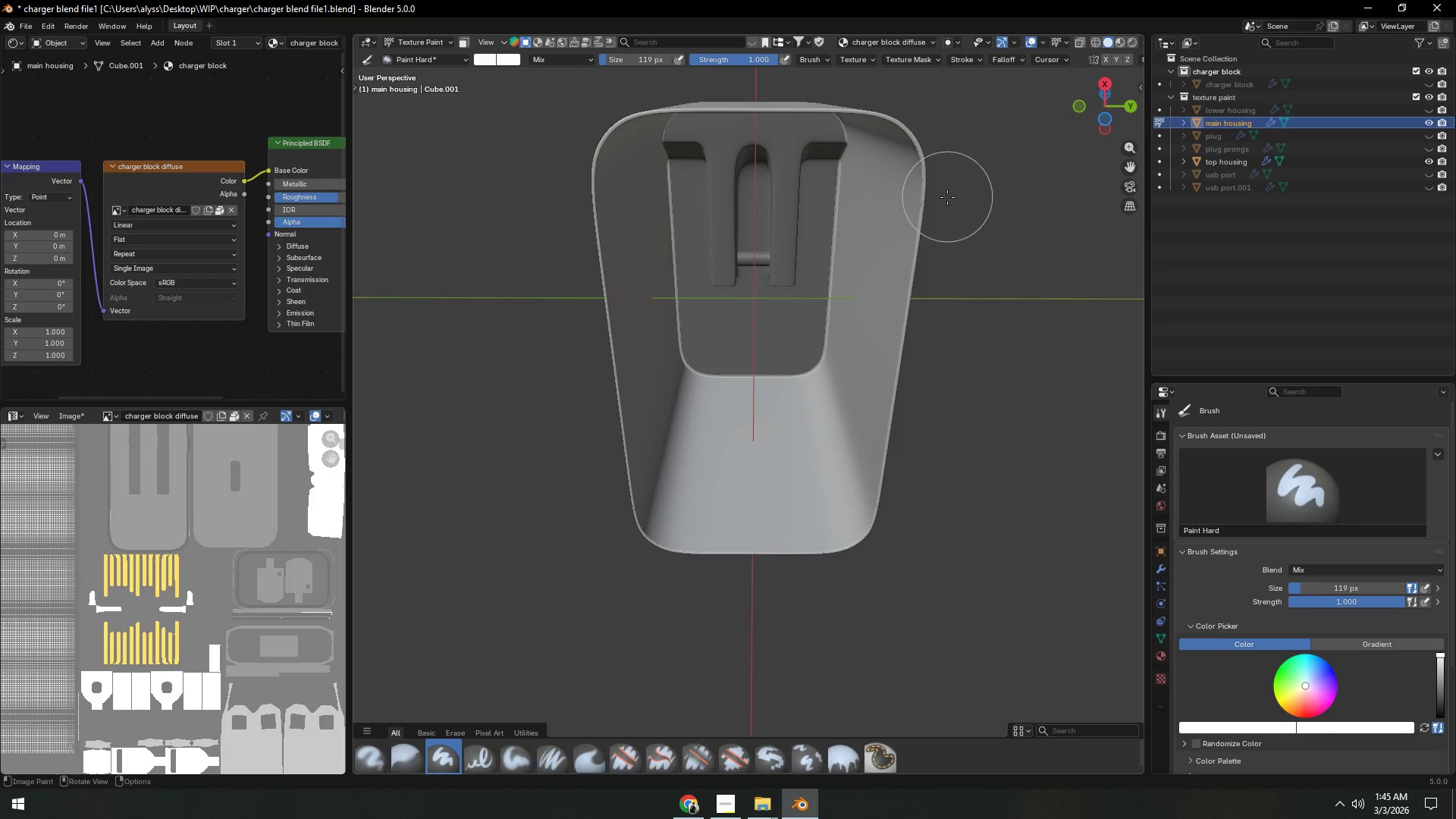 
scroll: coordinate [947, 199], scroll_direction: down, amount: 1.0
 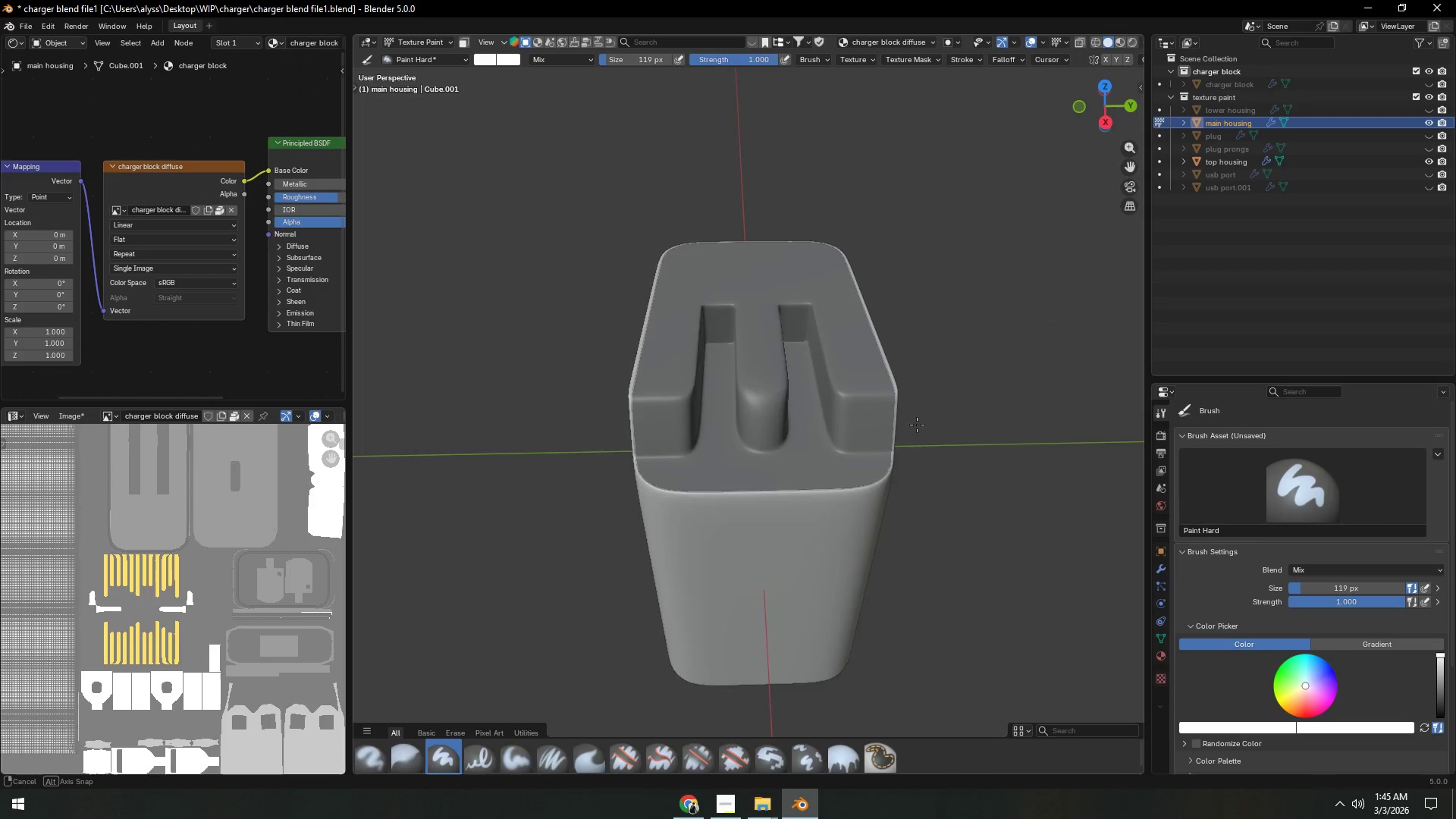 
key(Control+S)
 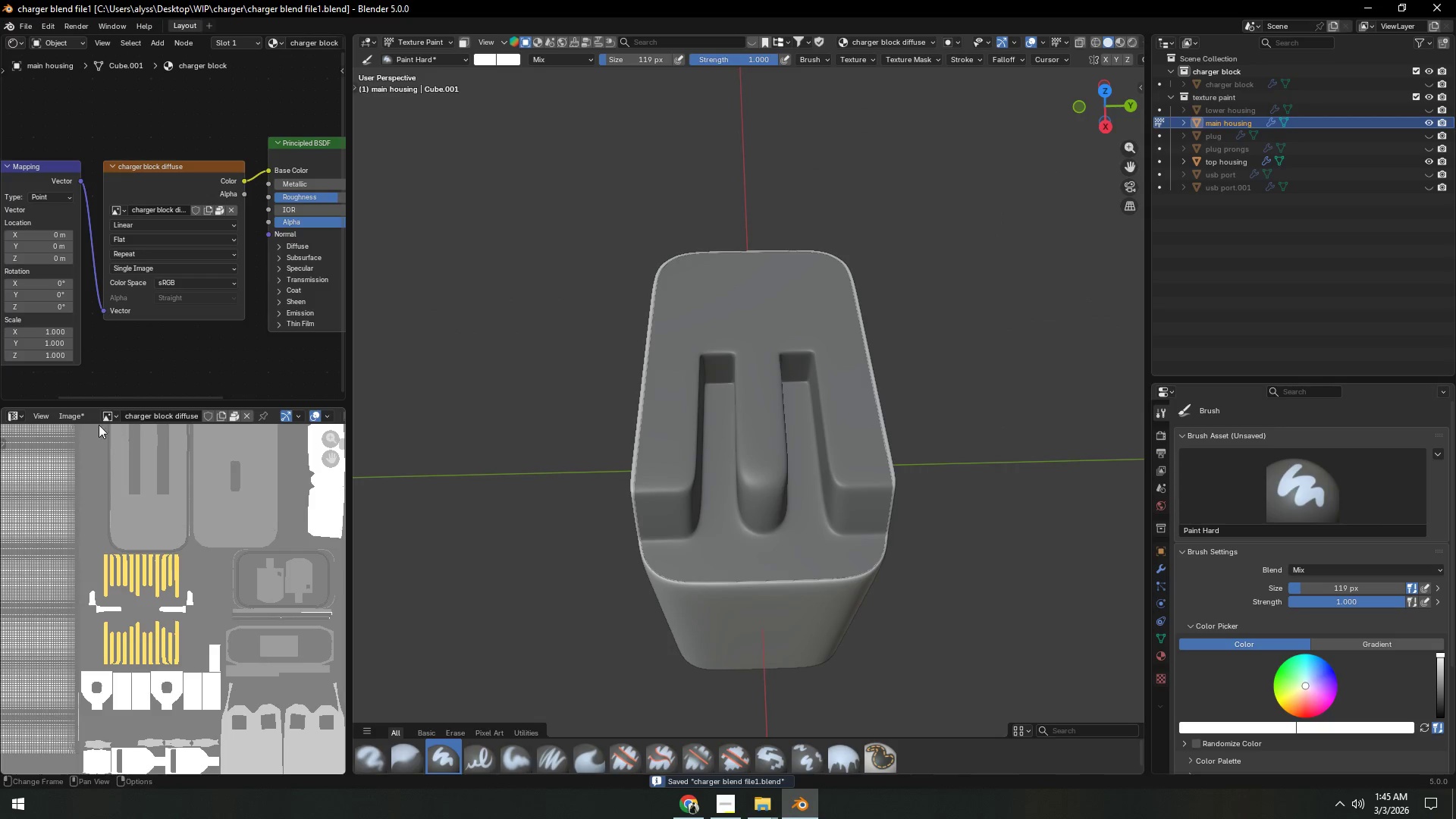 
left_click([73, 416])
 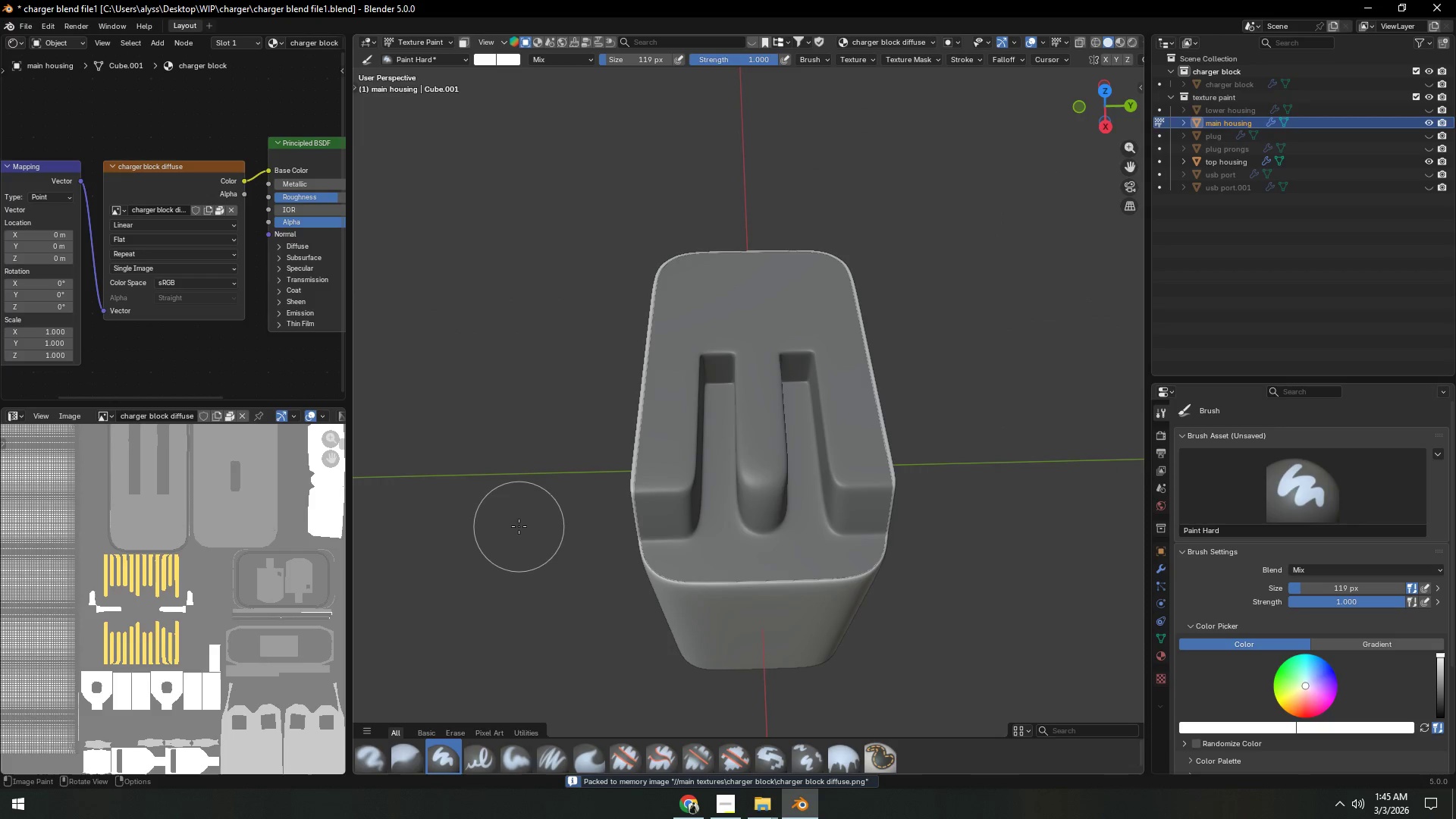 
scroll: coordinate [545, 444], scroll_direction: down, amount: 2.0
 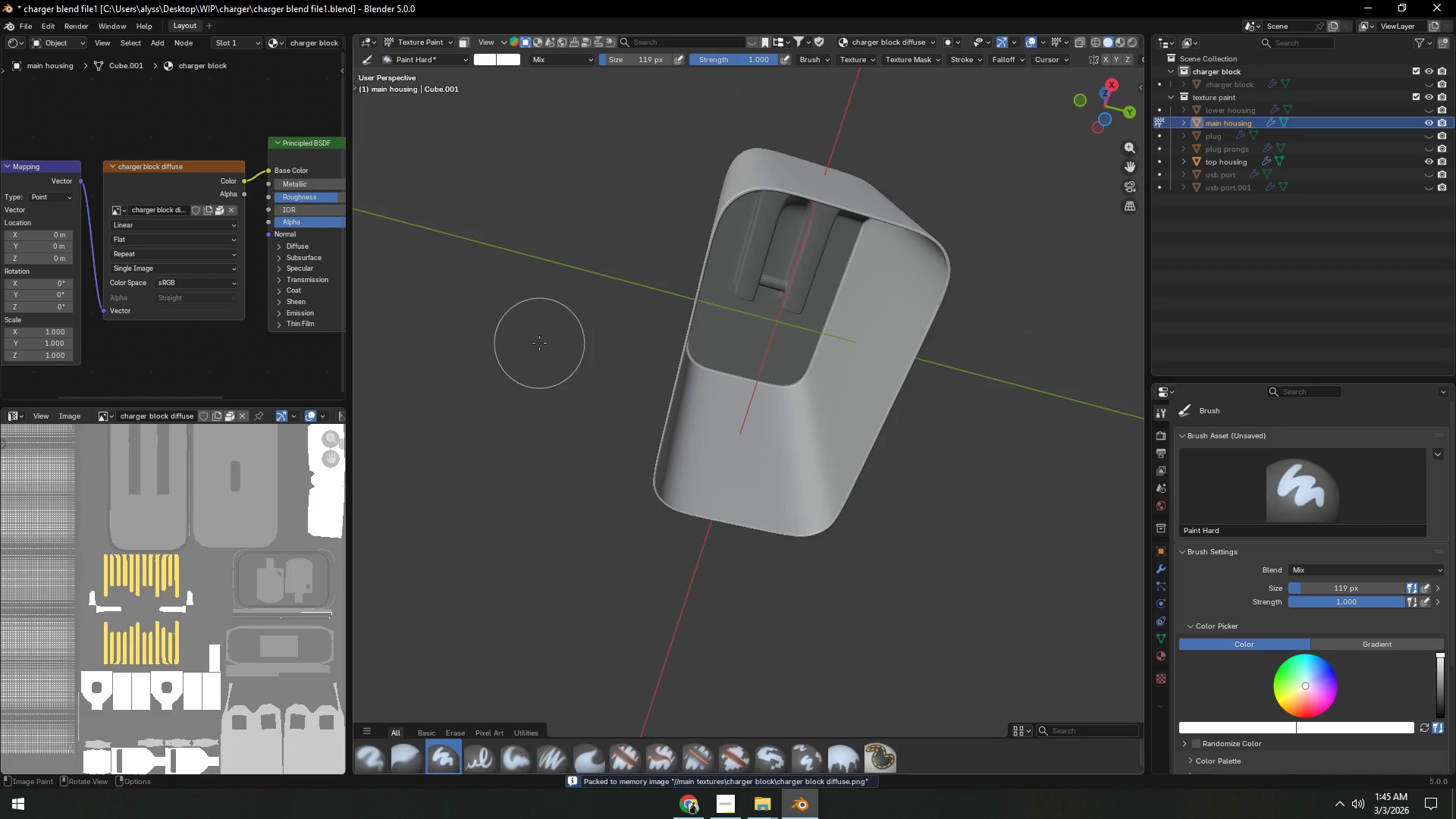 
key(Control+S)
 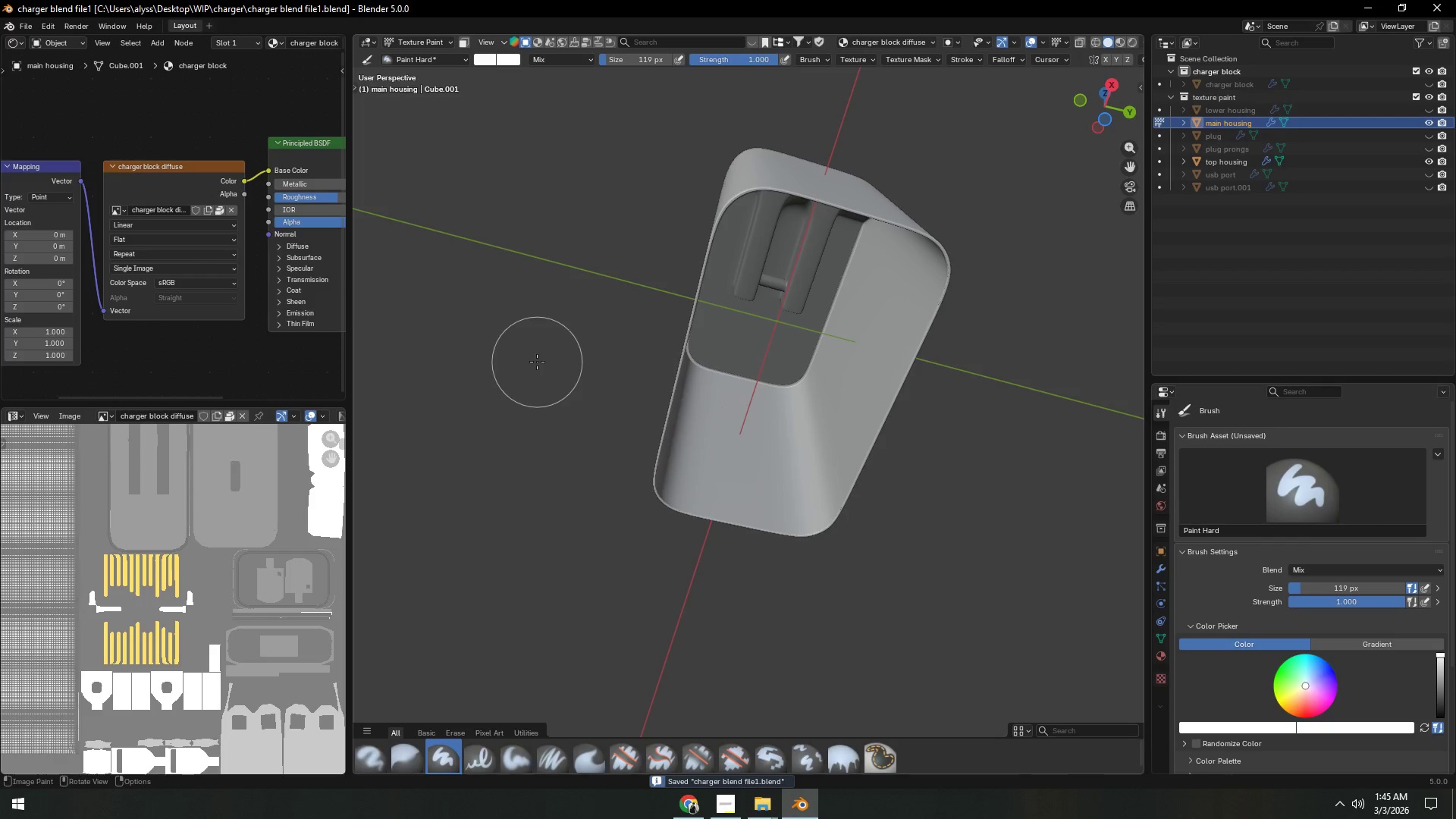 
scroll: coordinate [537, 362], scroll_direction: down, amount: 1.0
 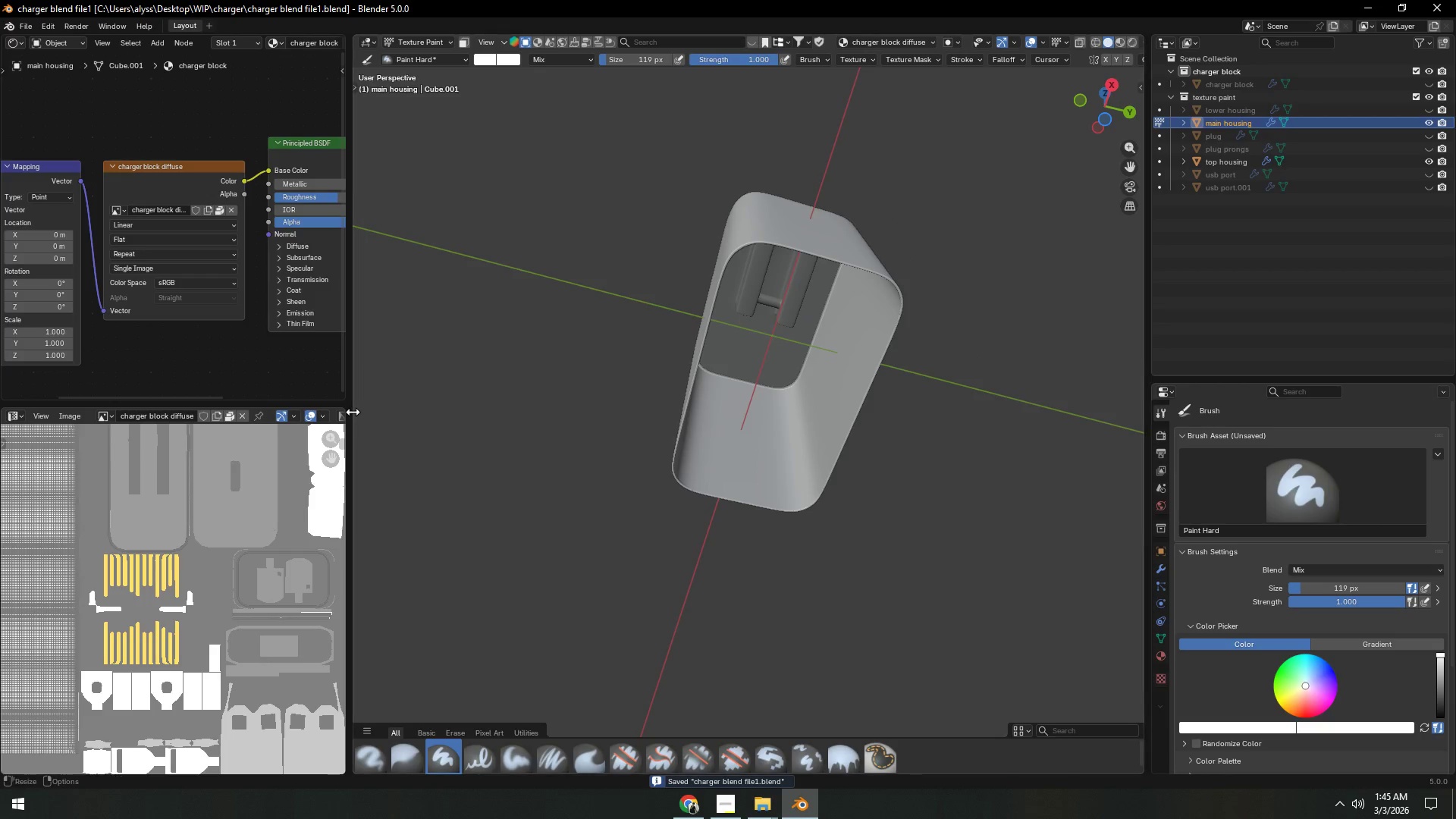 
left_click_drag(start_coordinate=[353, 412], to_coordinate=[443, 412])
 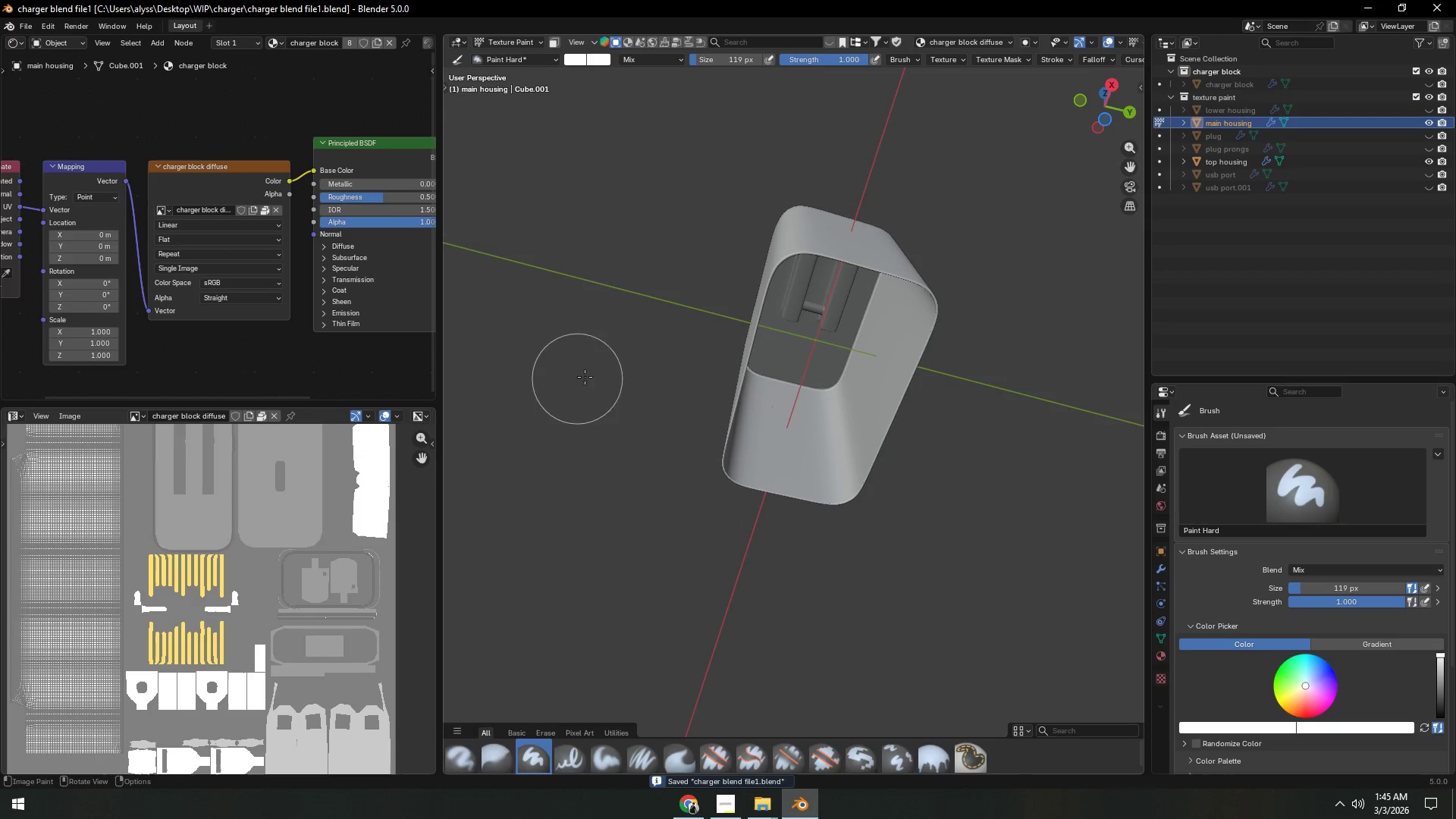 
left_click([606, 369])
 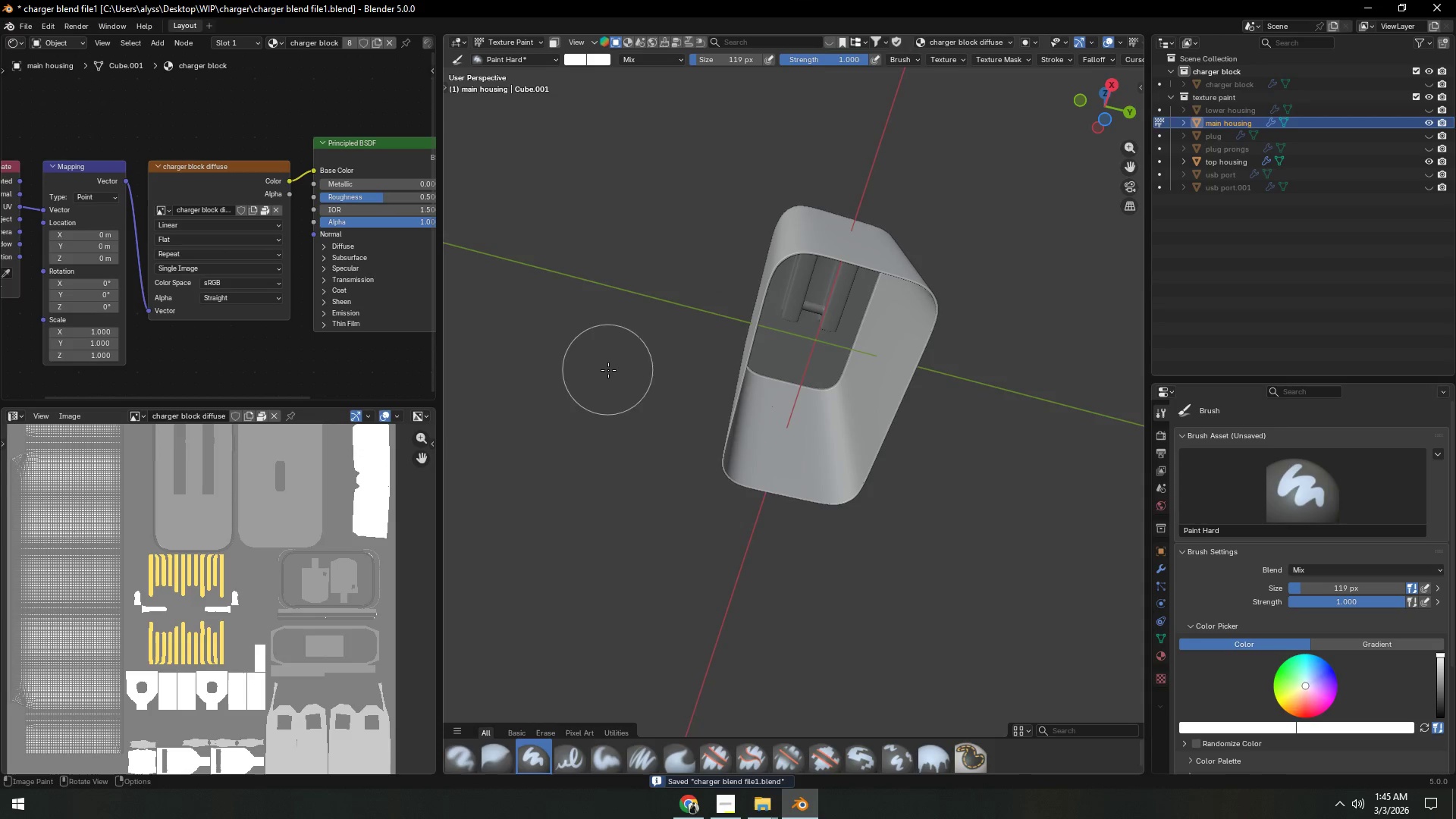 
key(Control+ControlLeft)
 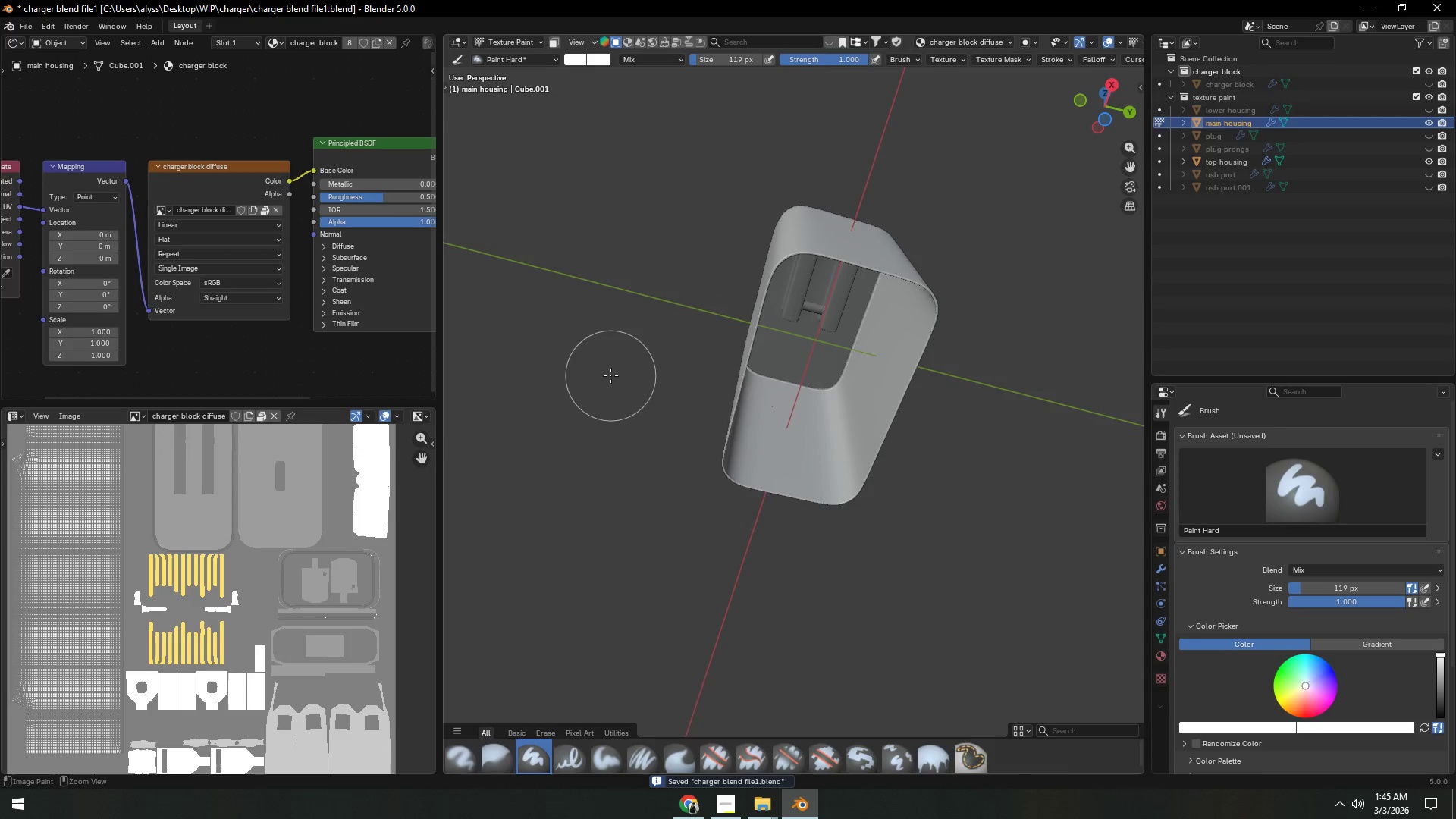 
key(Control+S)
 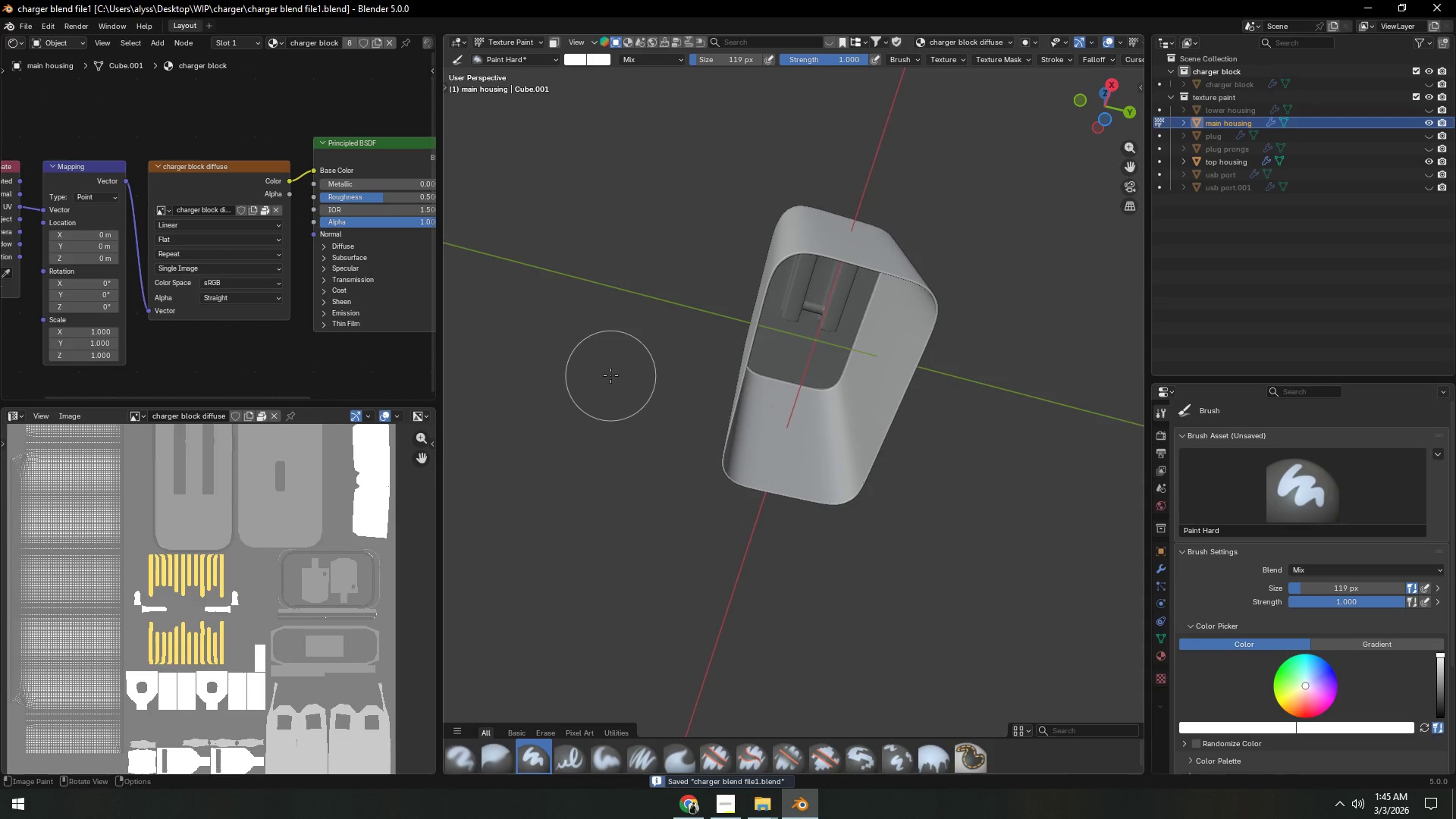 
scroll: coordinate [610, 375], scroll_direction: down, amount: 2.0
 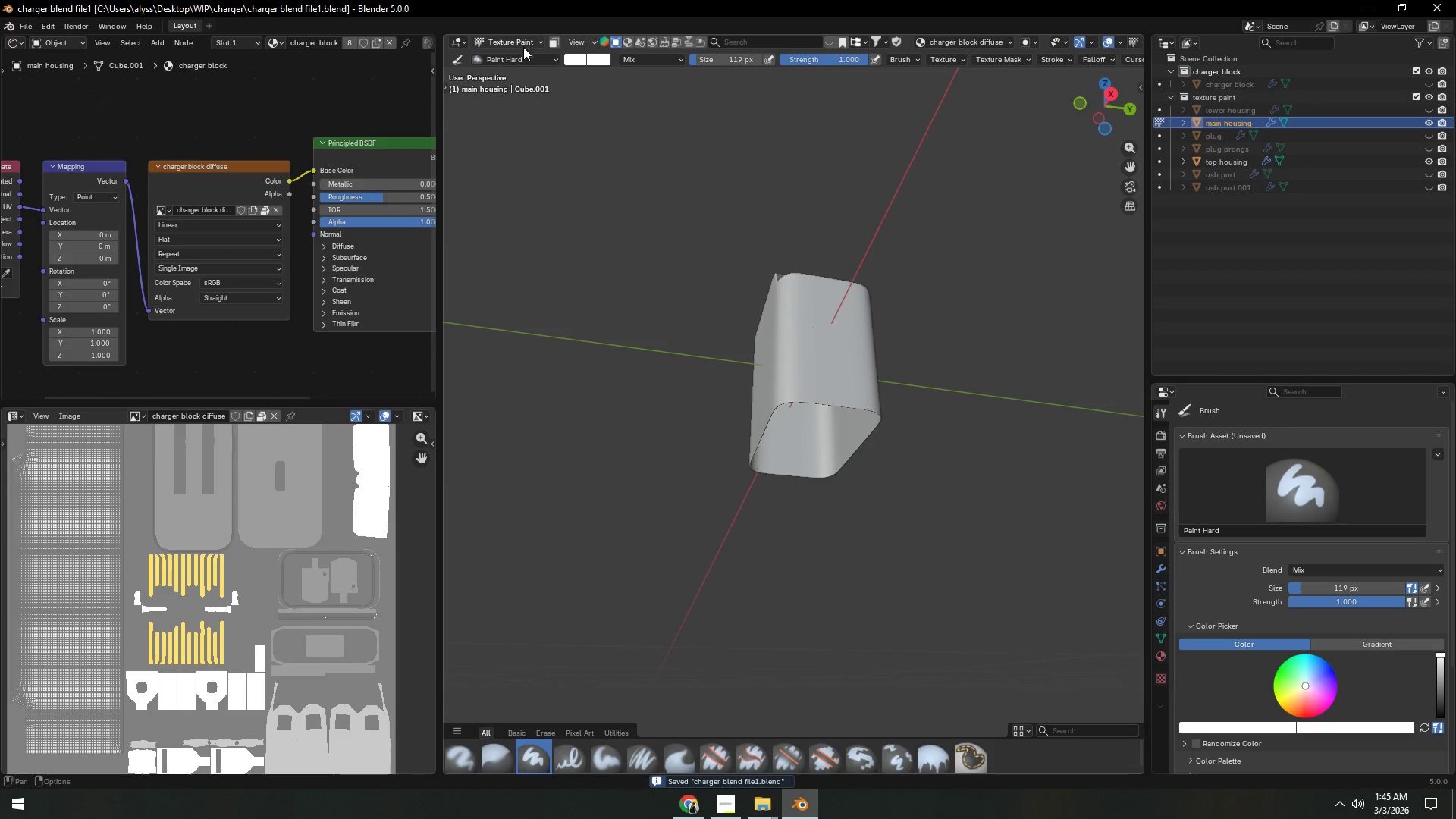 
left_click([522, 41])
 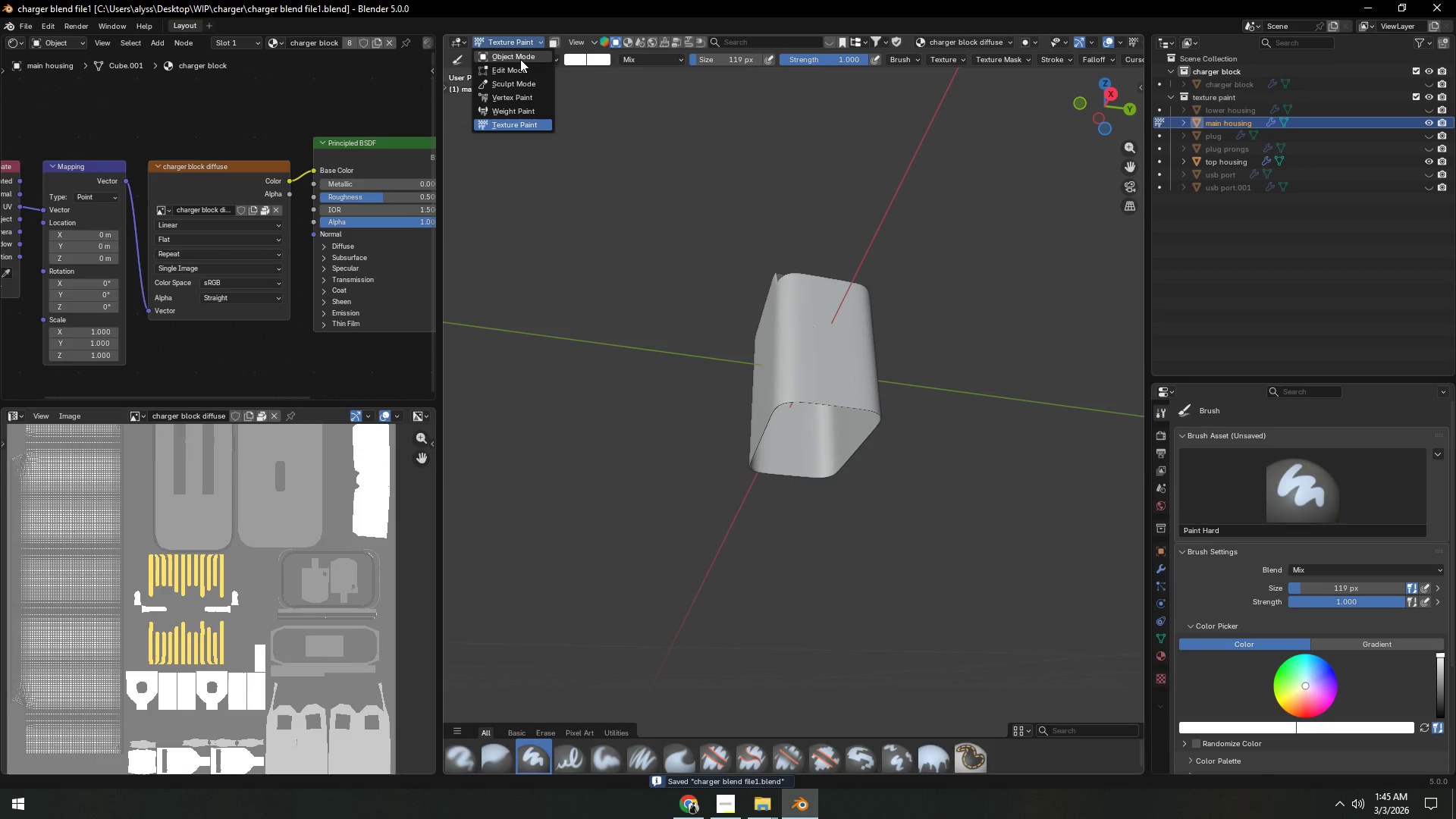 
left_click([520, 59])
 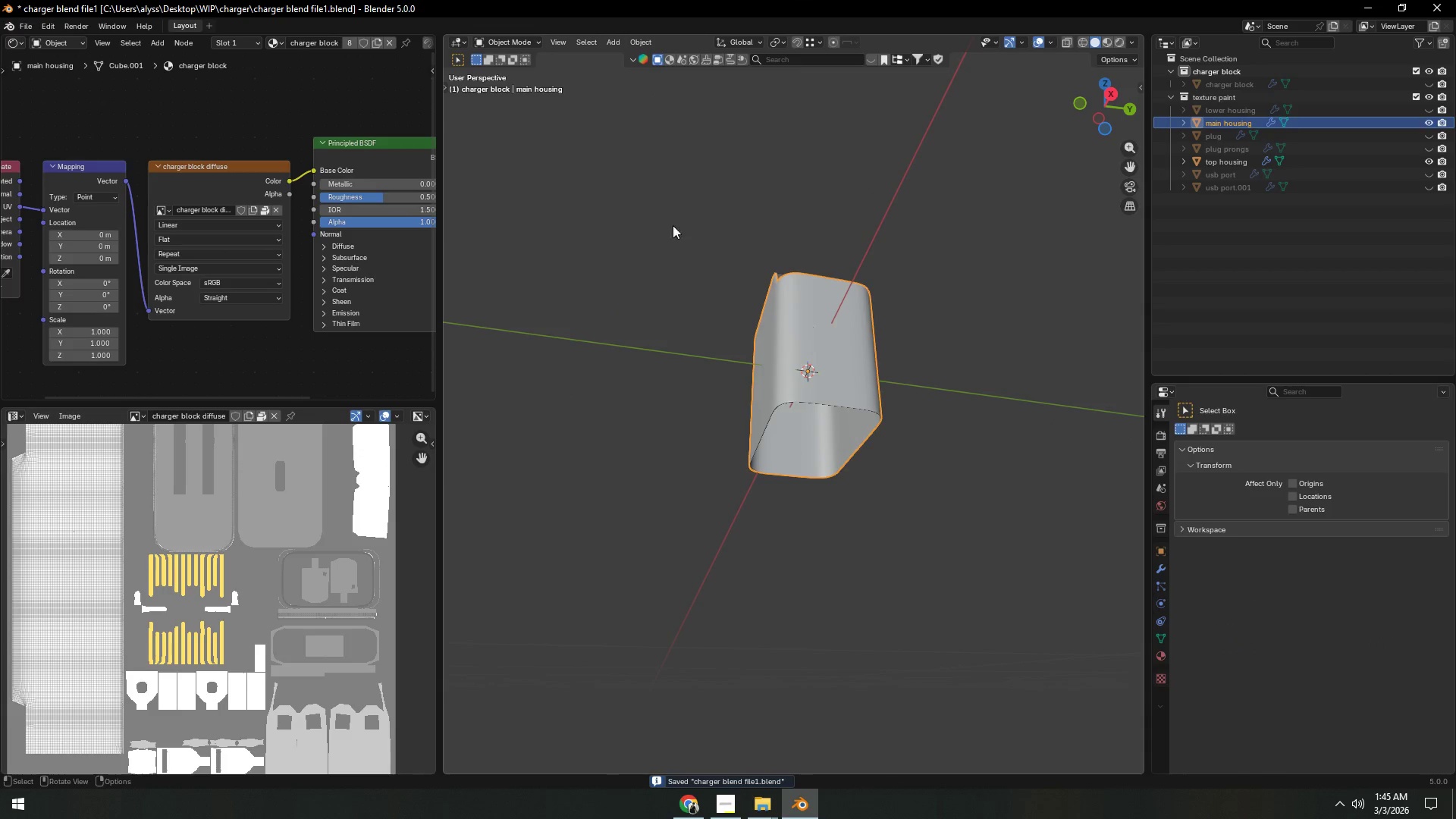 
key(Control+ControlLeft)
 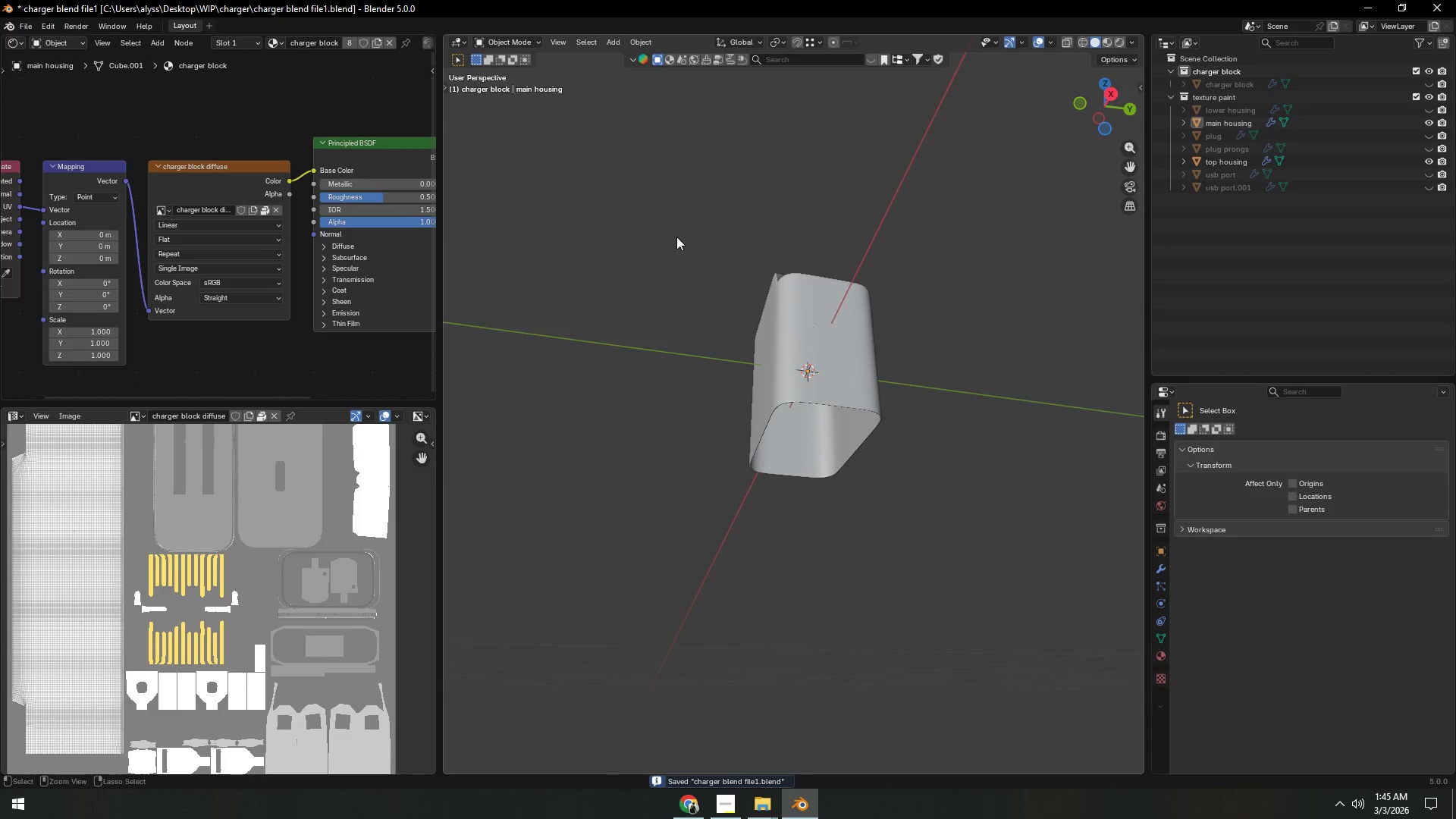 
key(Control+S)
 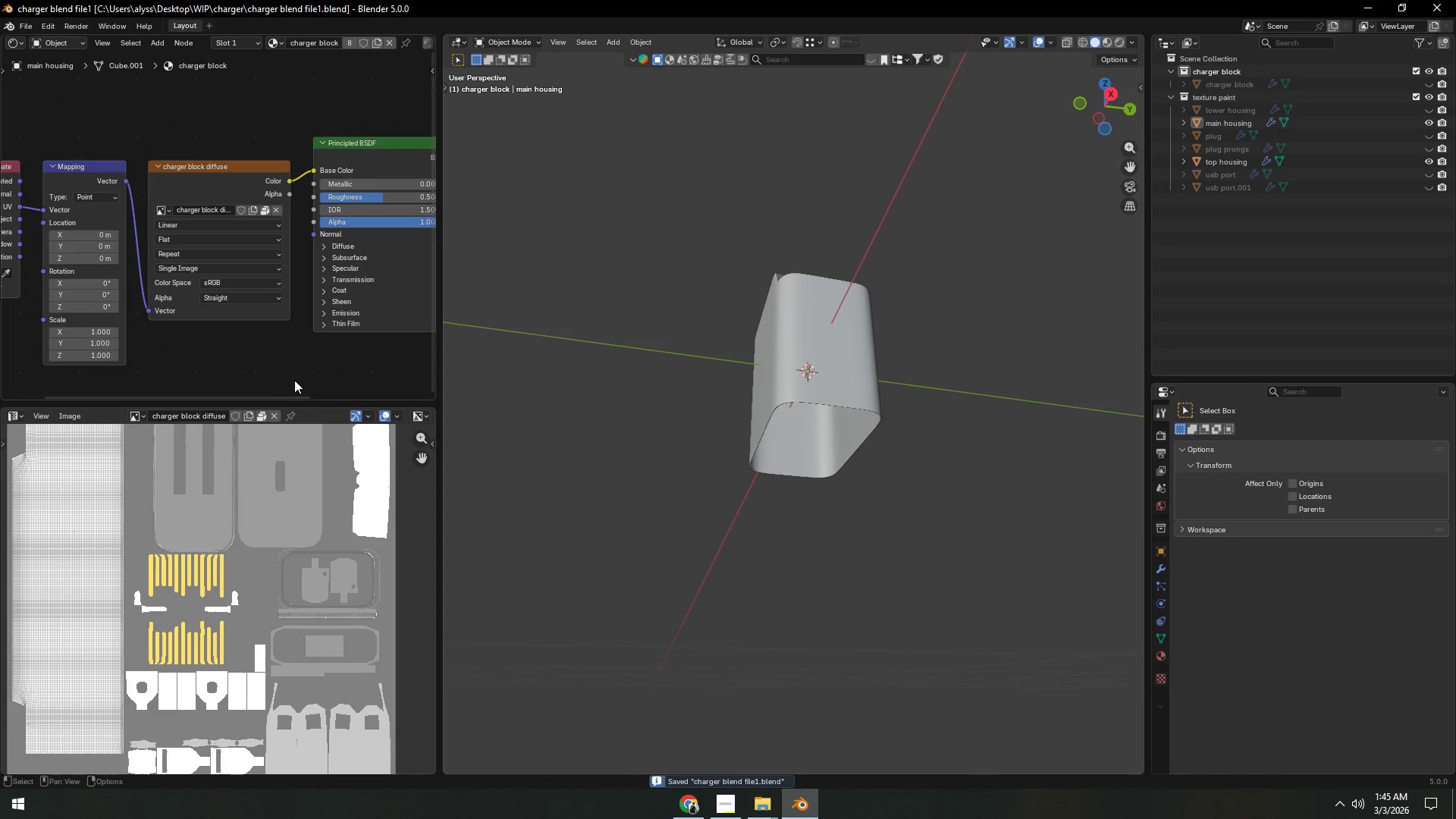 
scroll: coordinate [271, 369], scroll_direction: down, amount: 7.0
 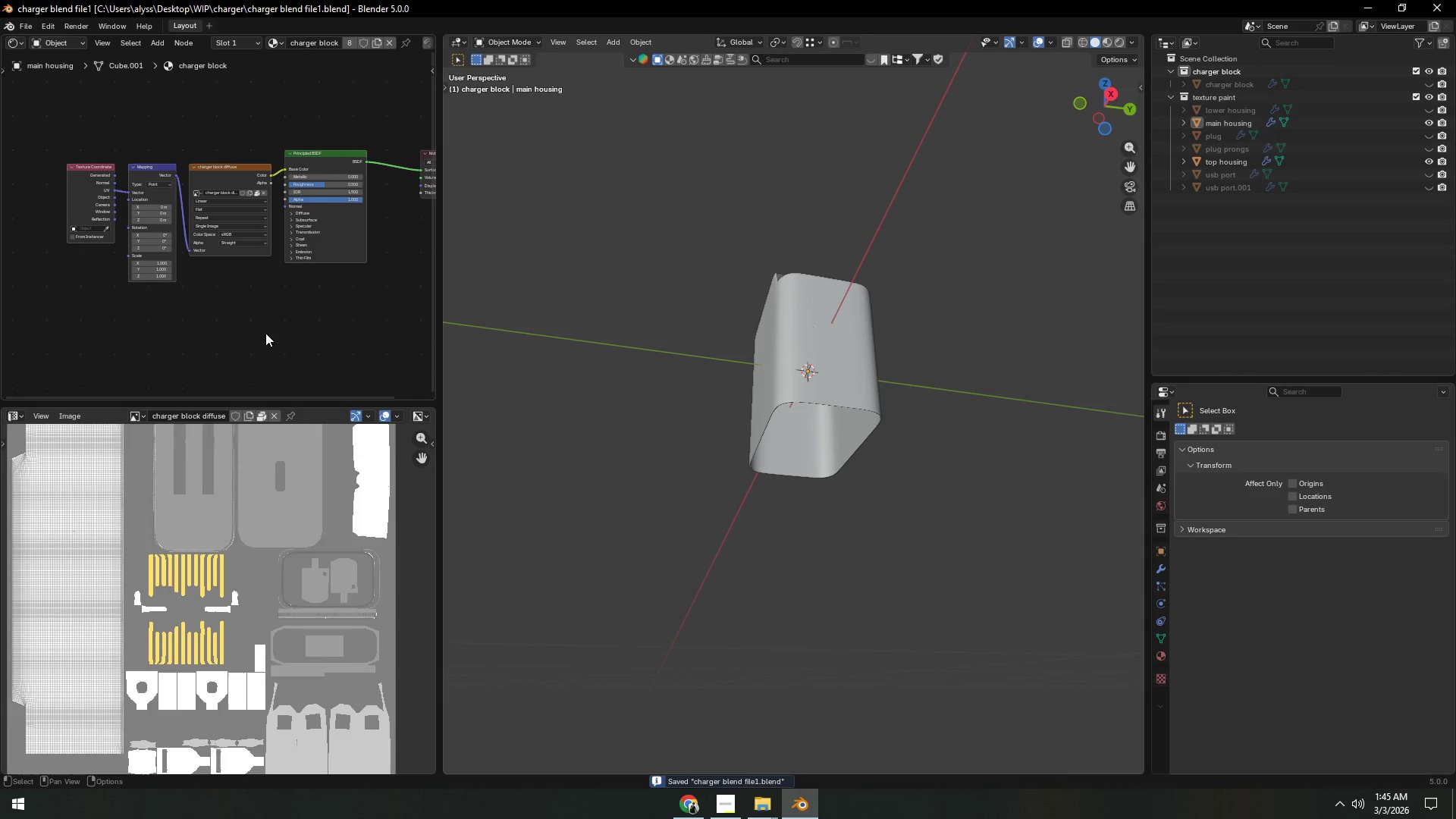 
left_click([257, 332])
 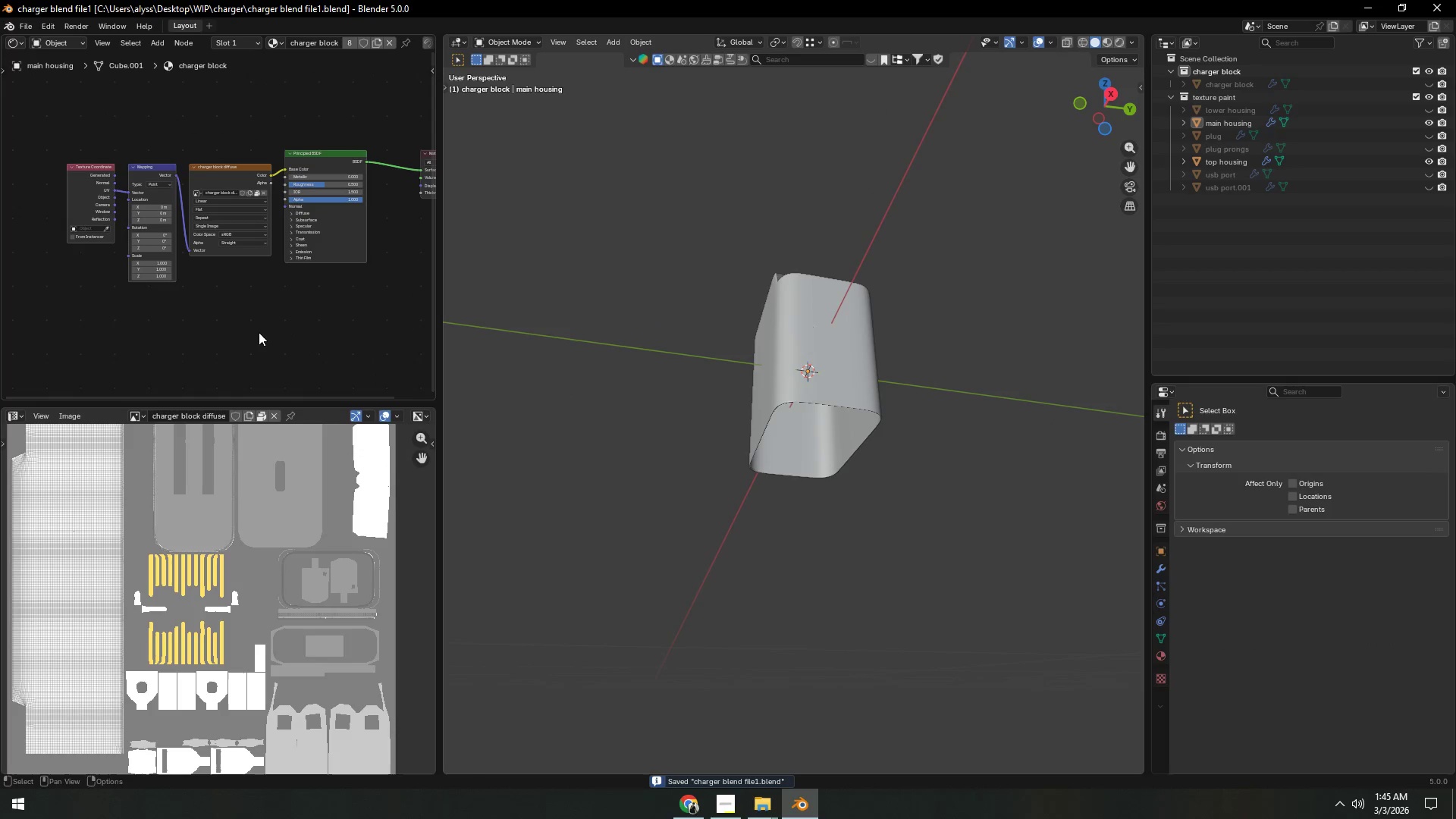 
type(Aimage)
 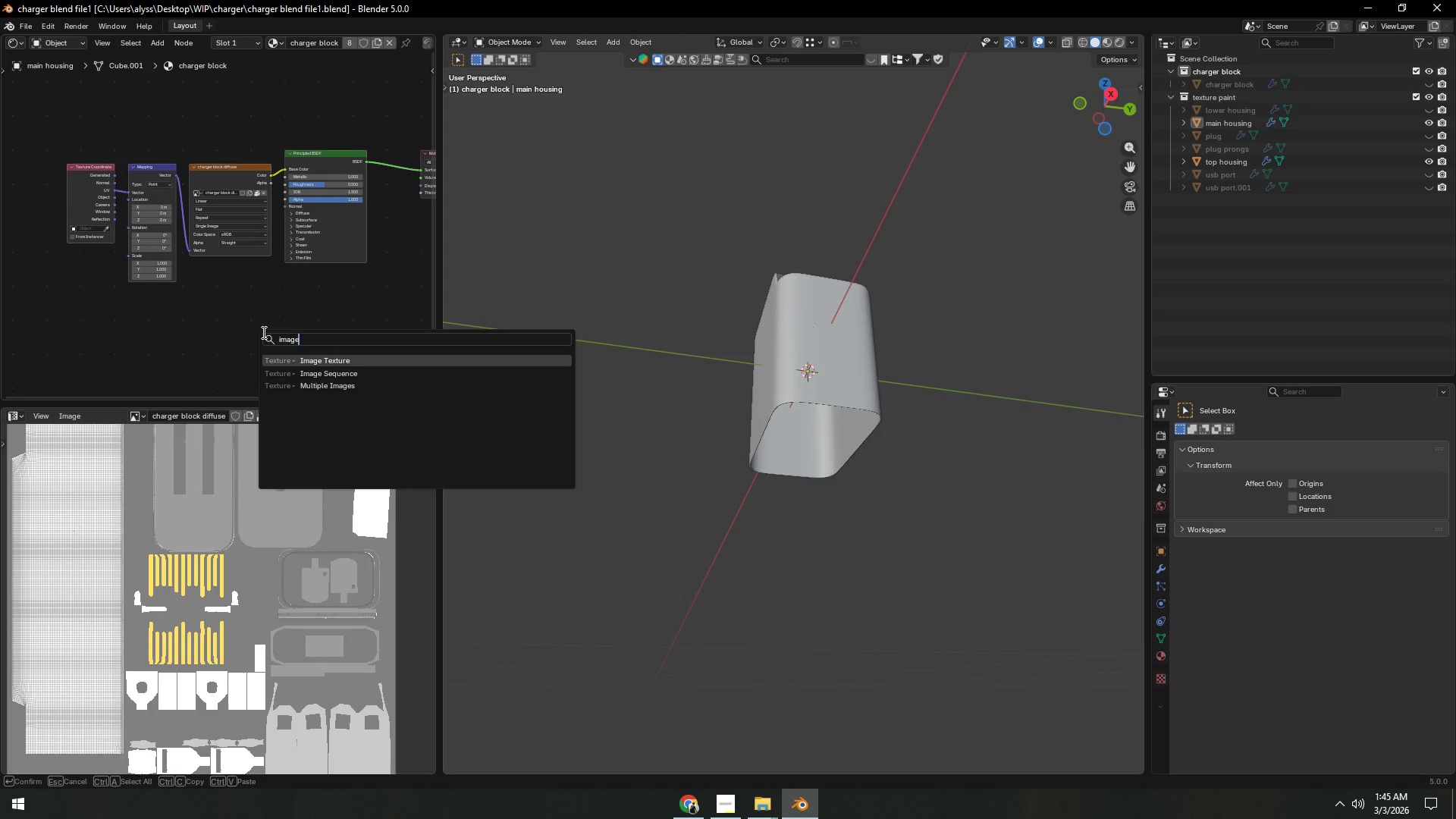 
key(Enter)
 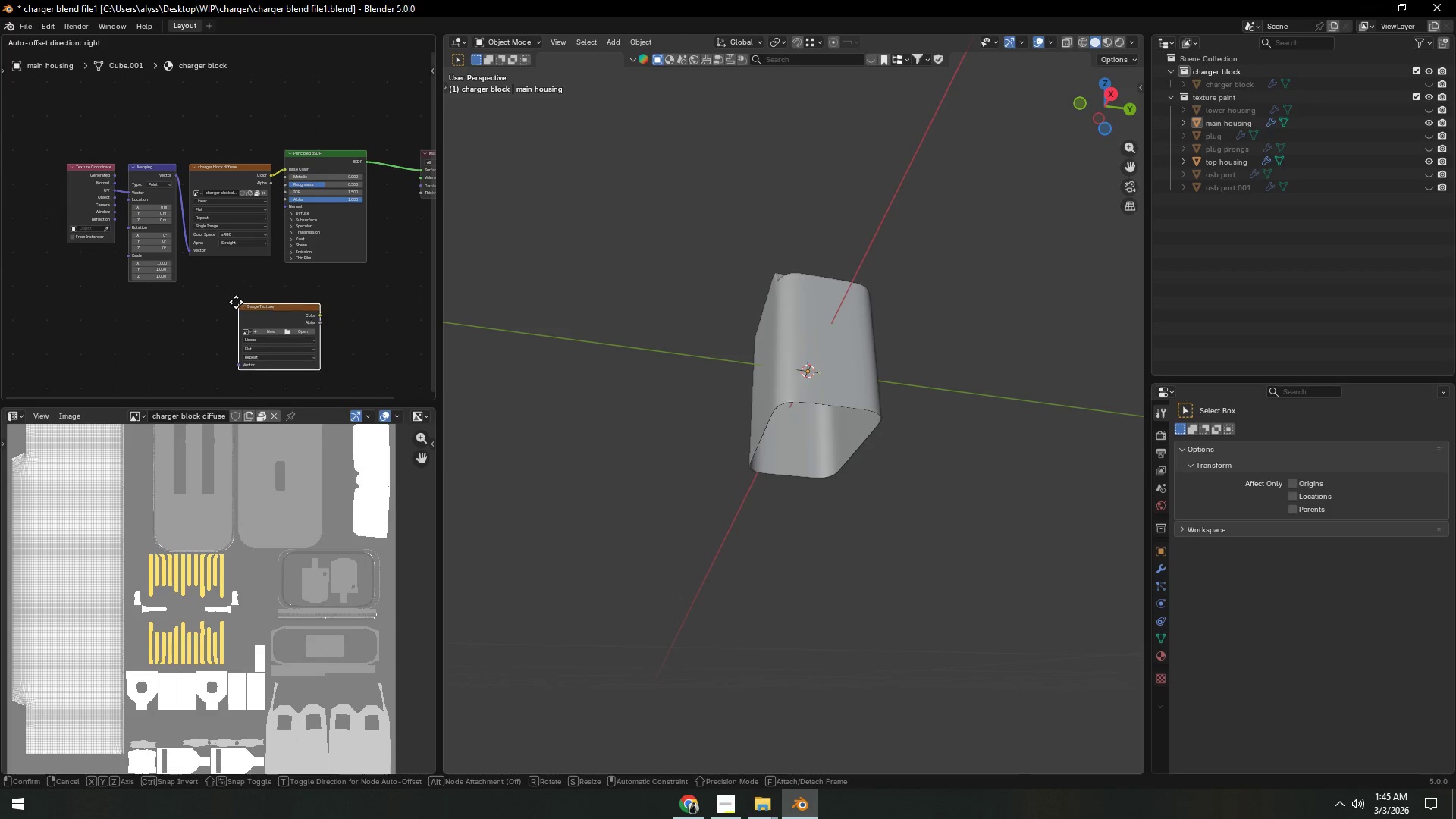 
left_click([206, 278])
 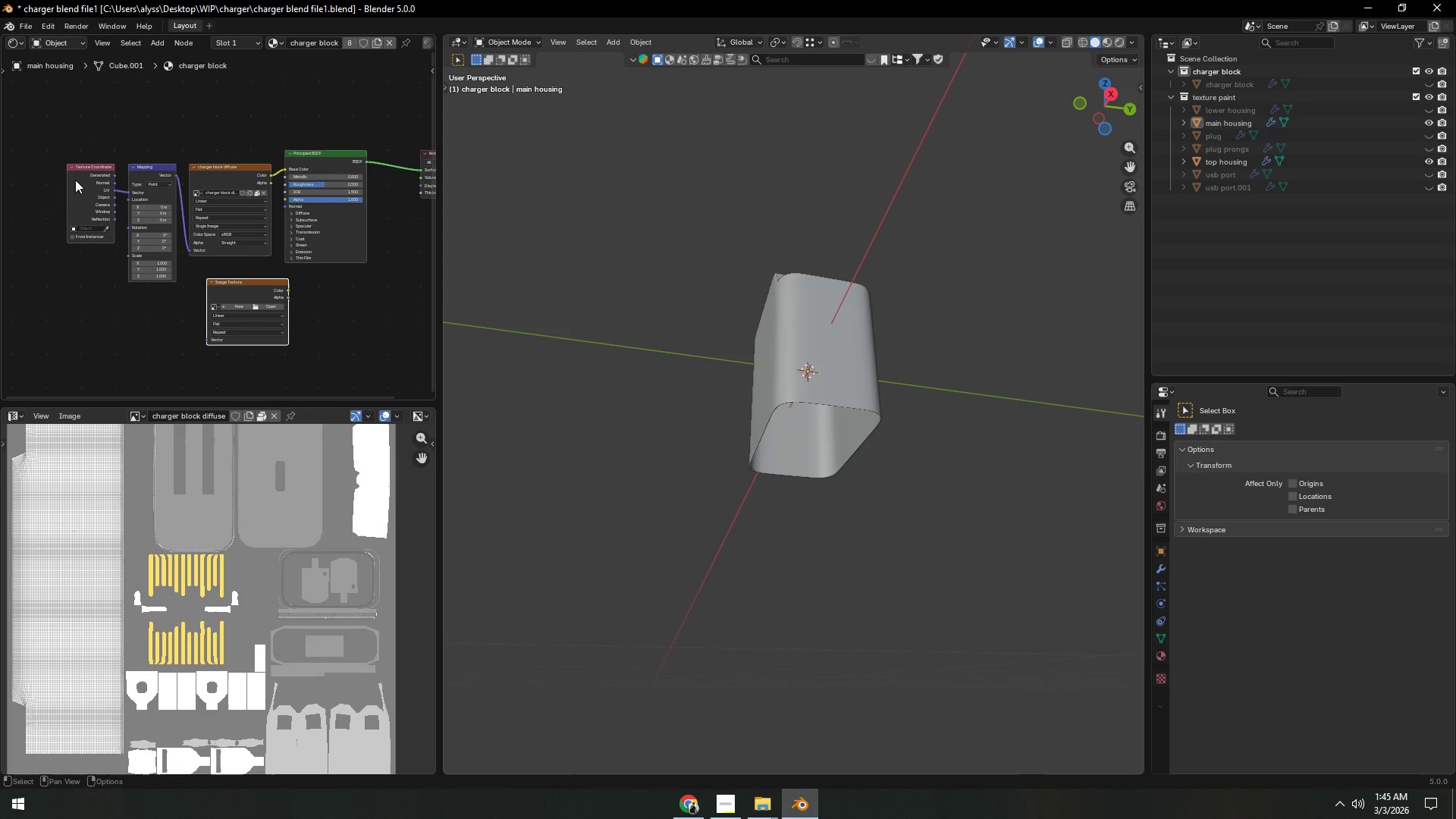 
left_click_drag(start_coordinate=[42, 144], to_coordinate=[140, 210])
 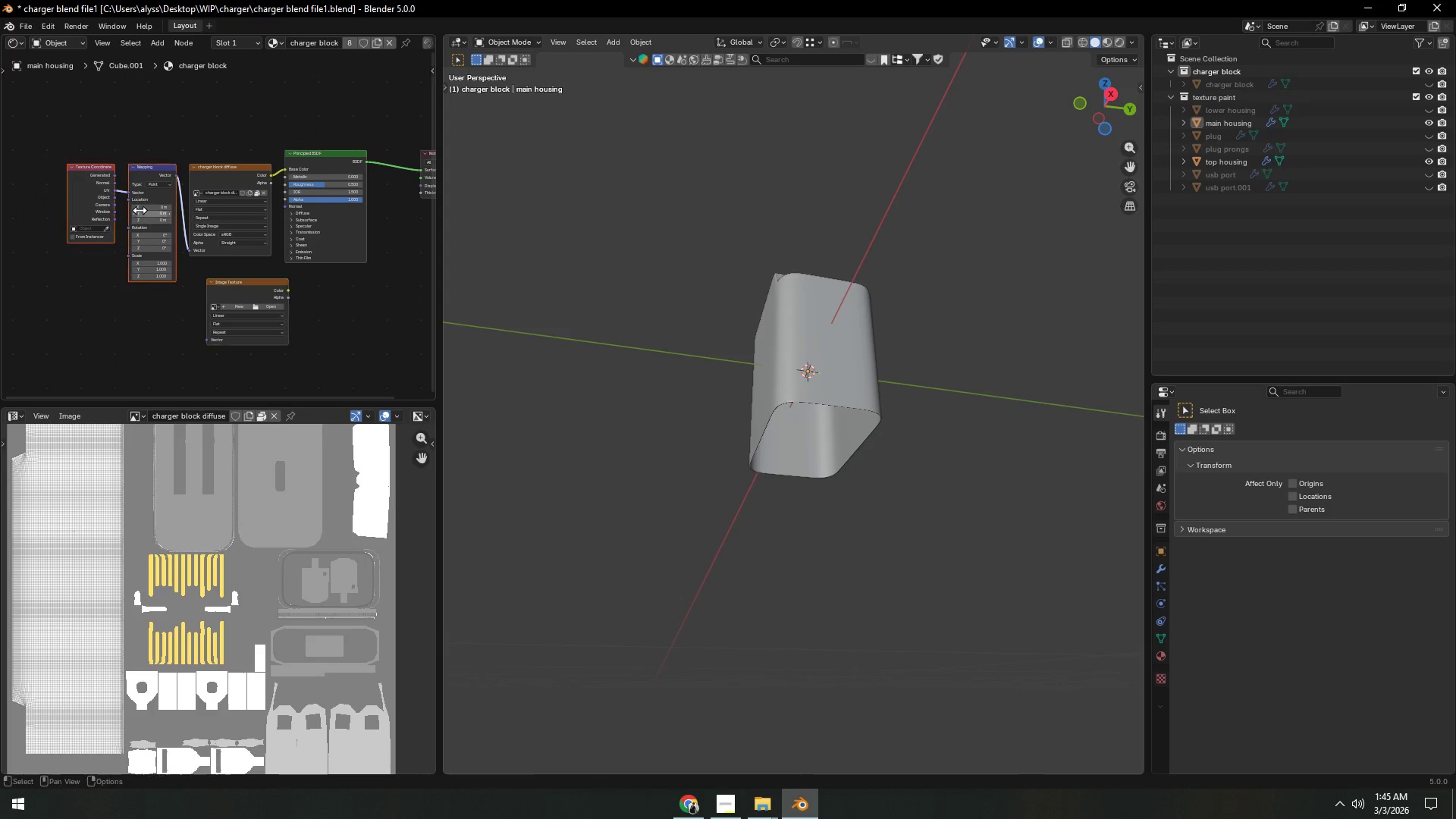 
key(G)
 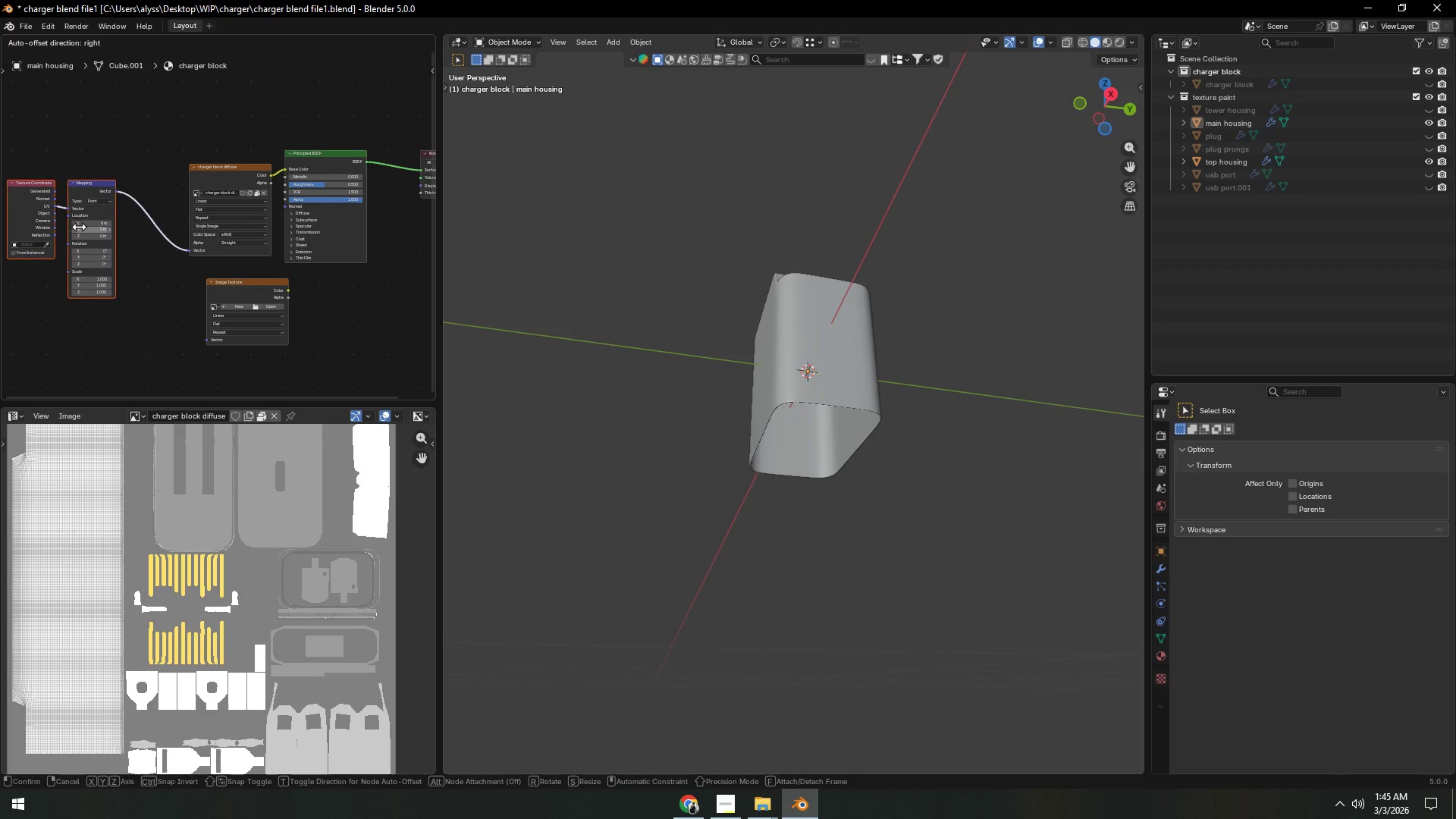 
left_click([64, 232])
 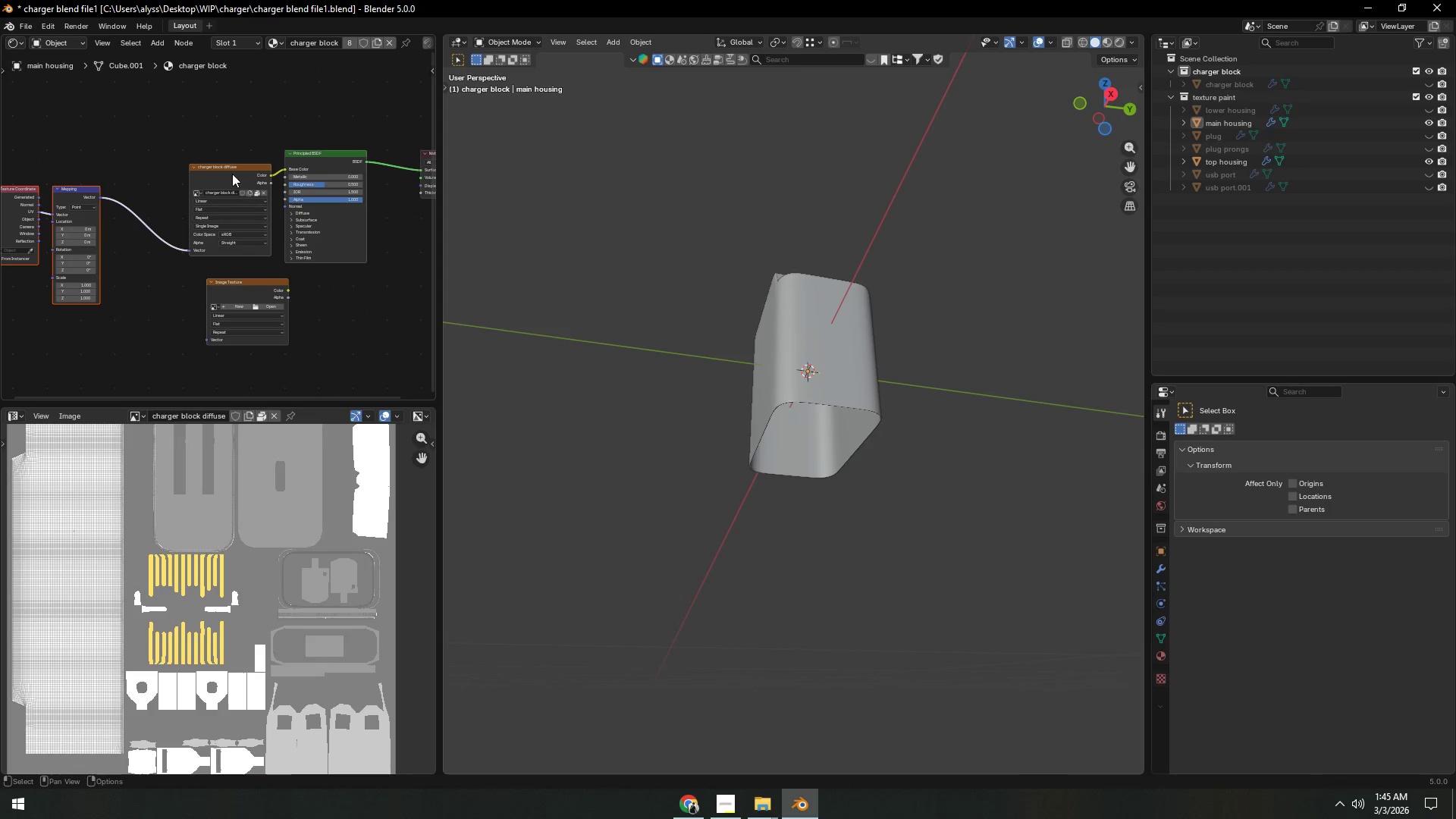 
left_click_drag(start_coordinate=[232, 174], to_coordinate=[194, 140])
 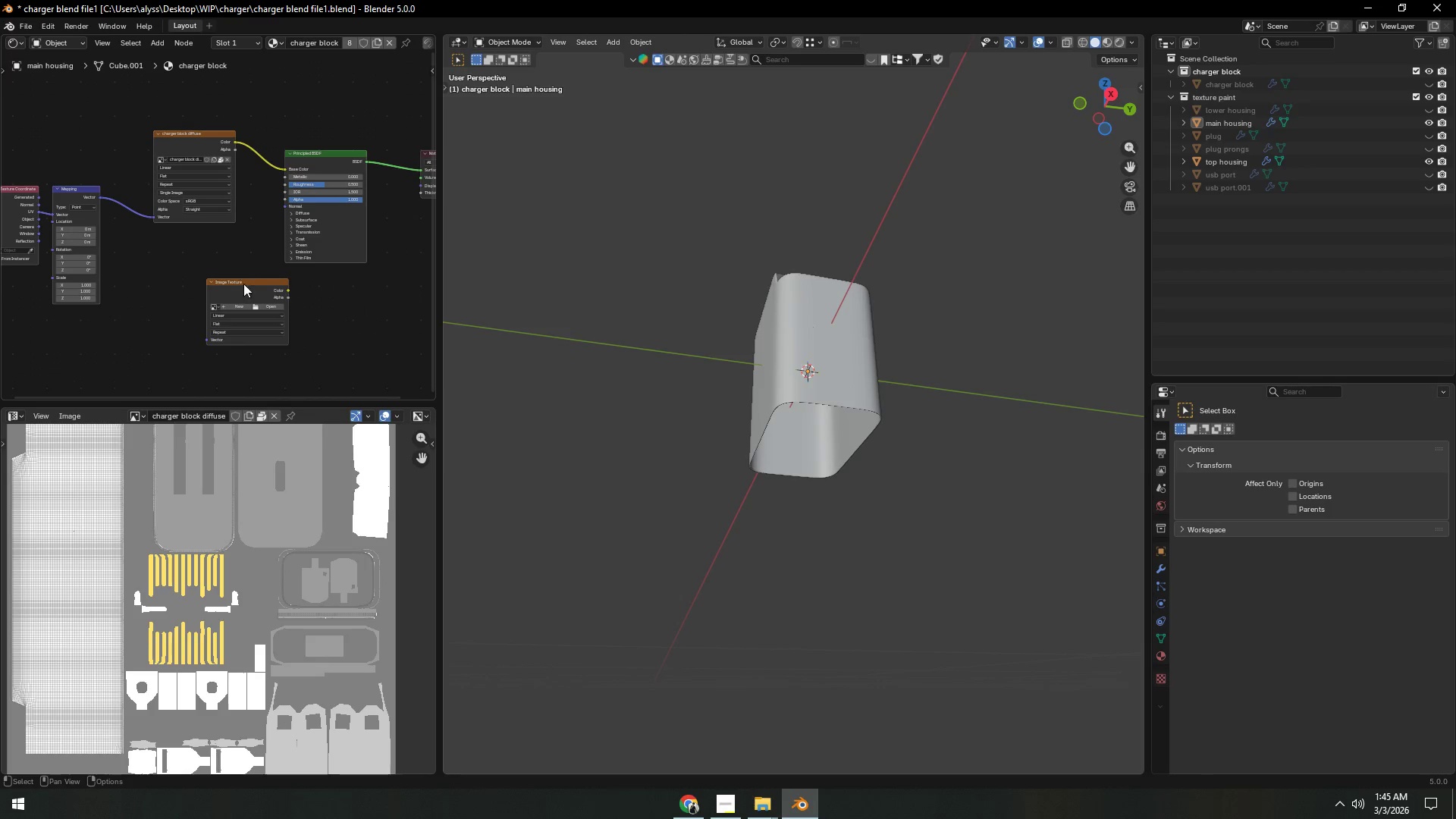 
left_click_drag(start_coordinate=[246, 287], to_coordinate=[193, 243])
 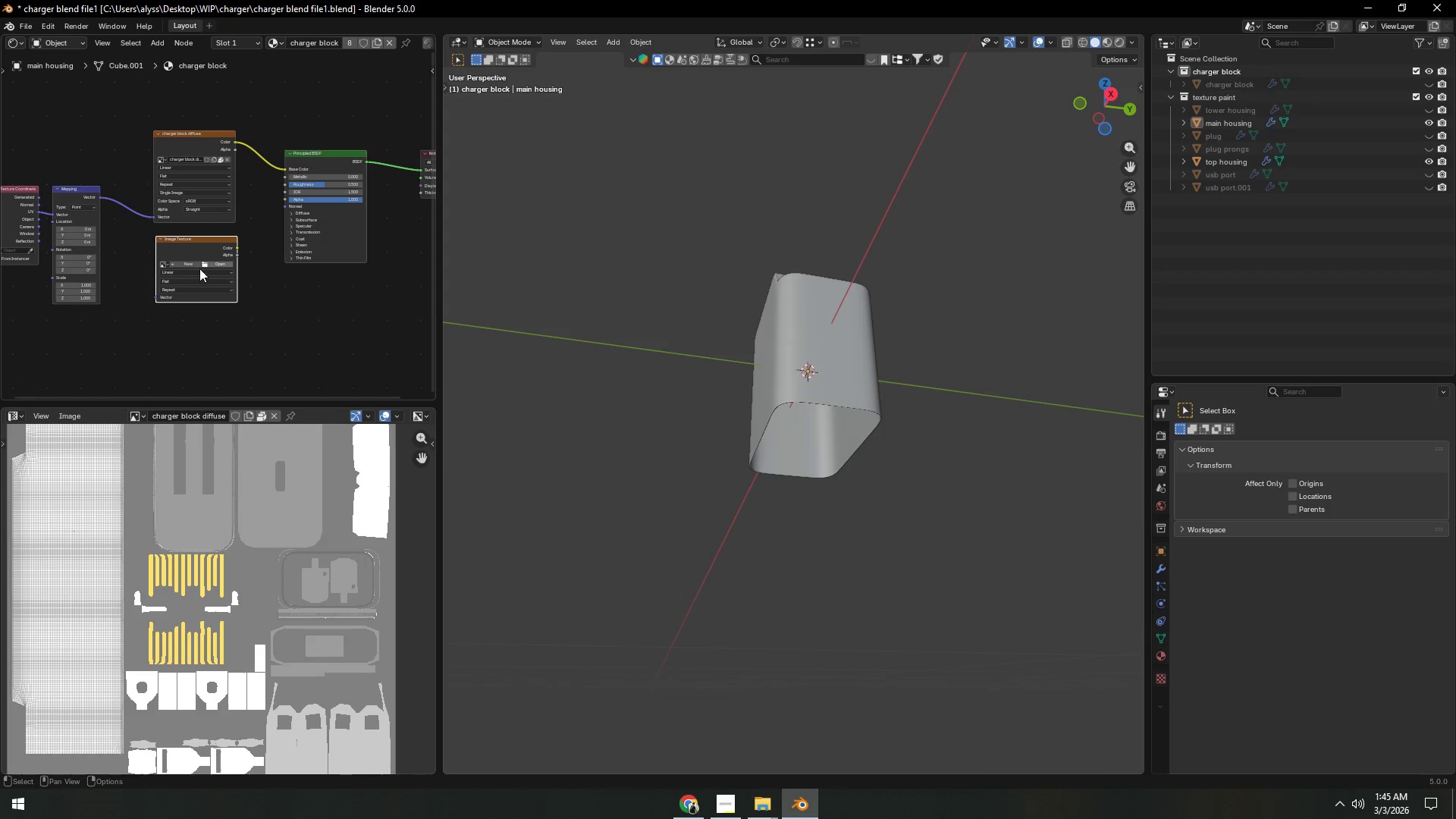 
scroll: coordinate [190, 280], scroll_direction: up, amount: 6.0
 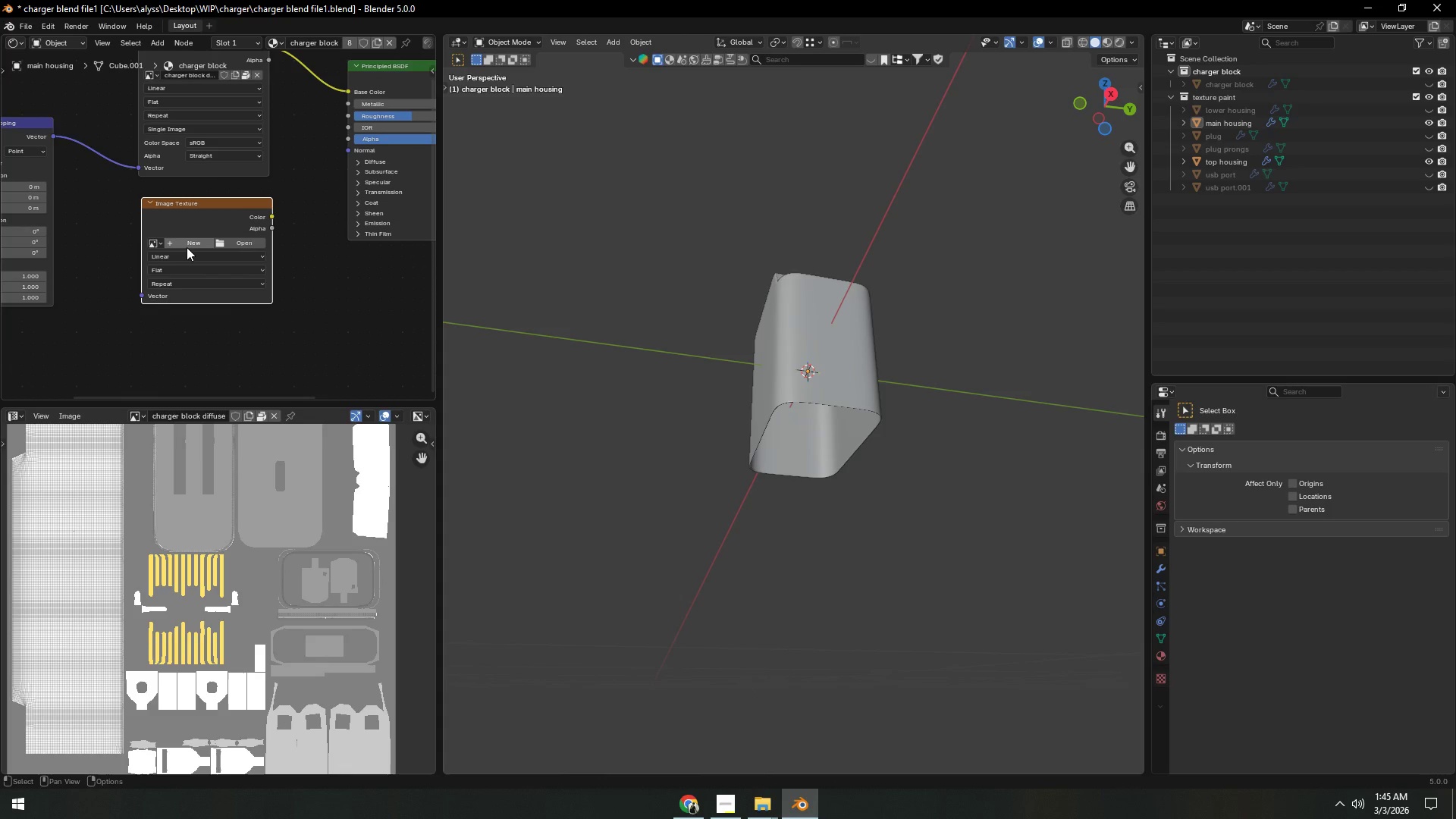 
left_click([187, 247])
 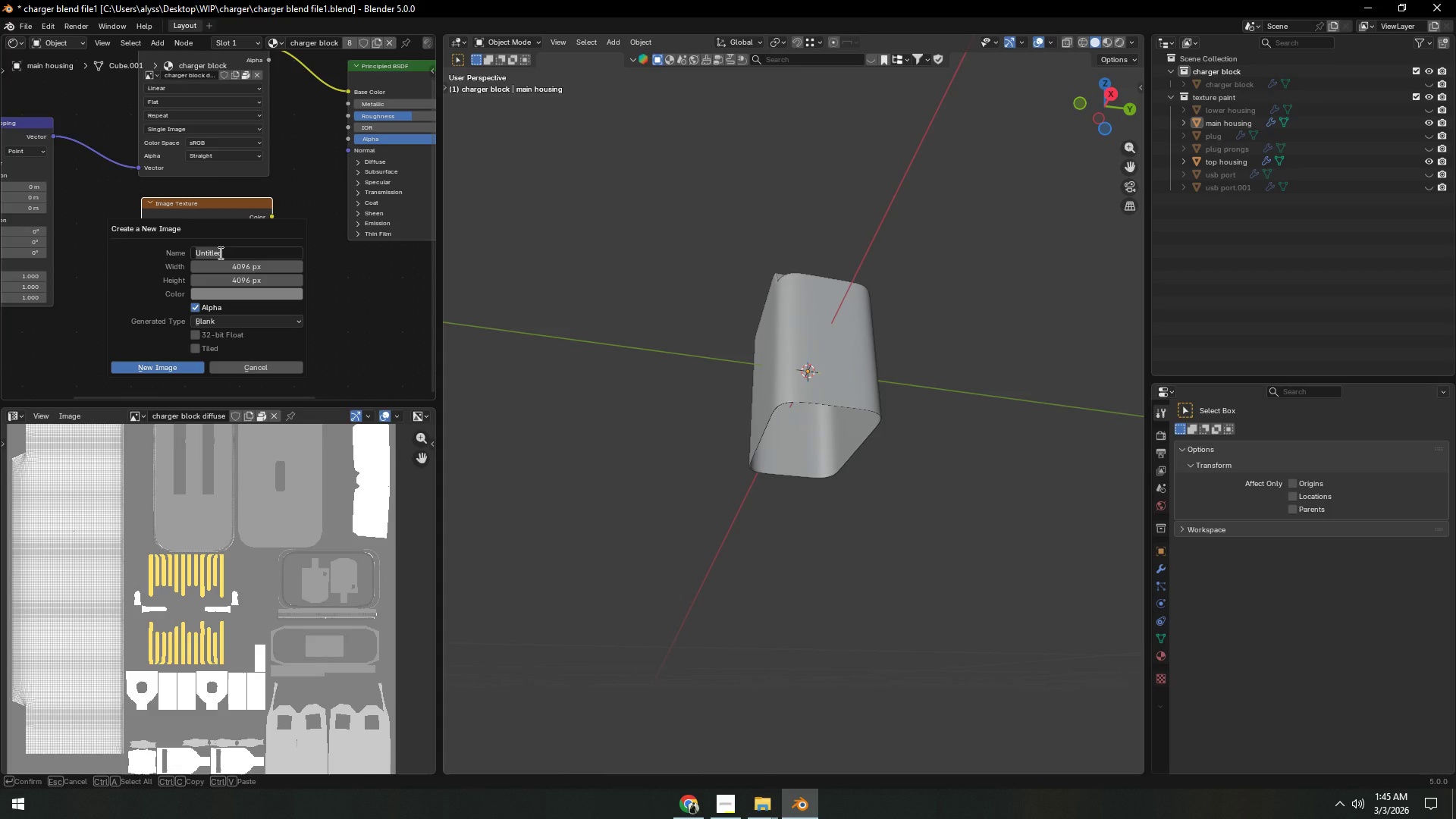 
type(charger block ma)
key(Backspace)
type(etallness)
 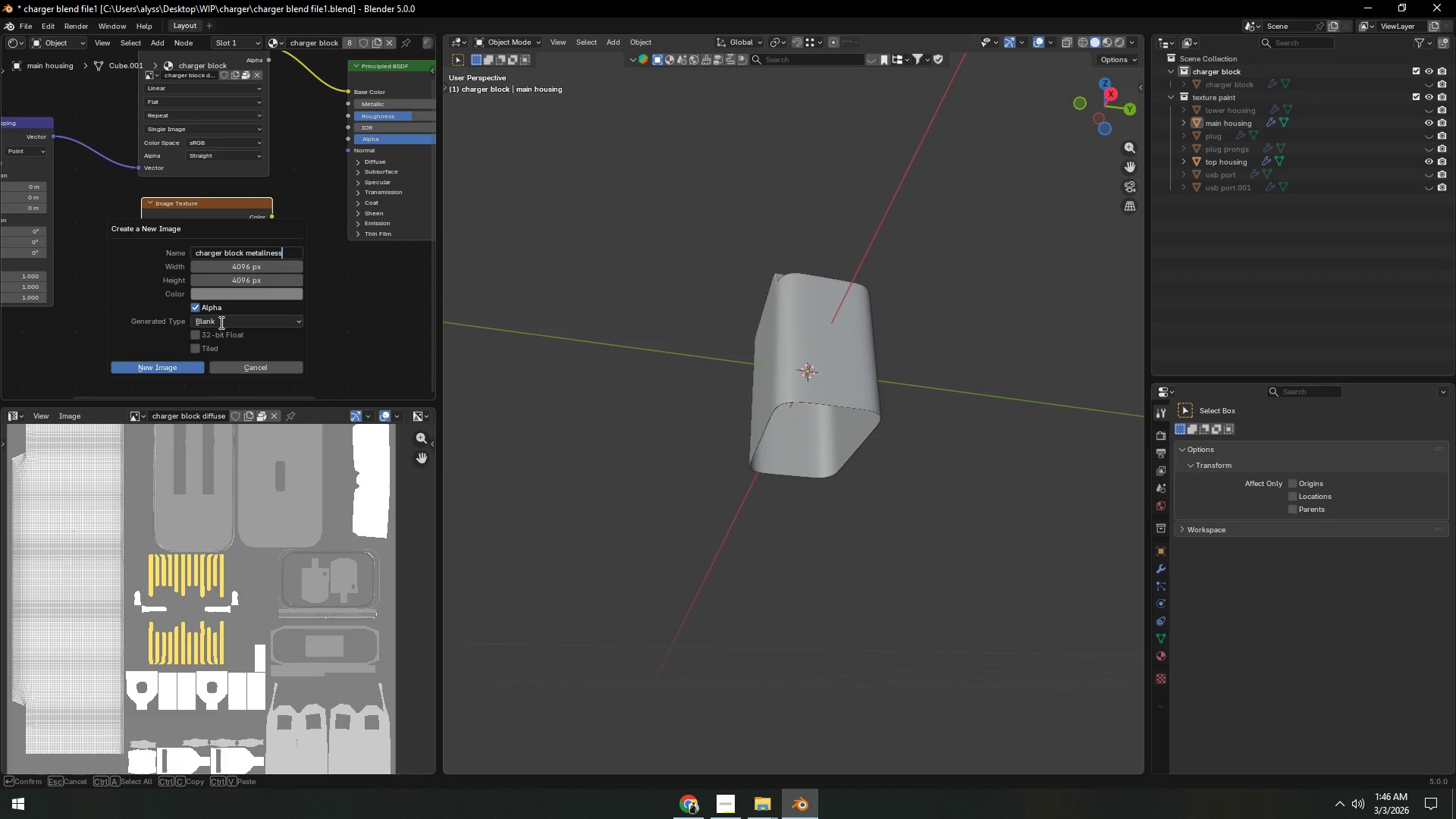 
double_click([224, 319])
 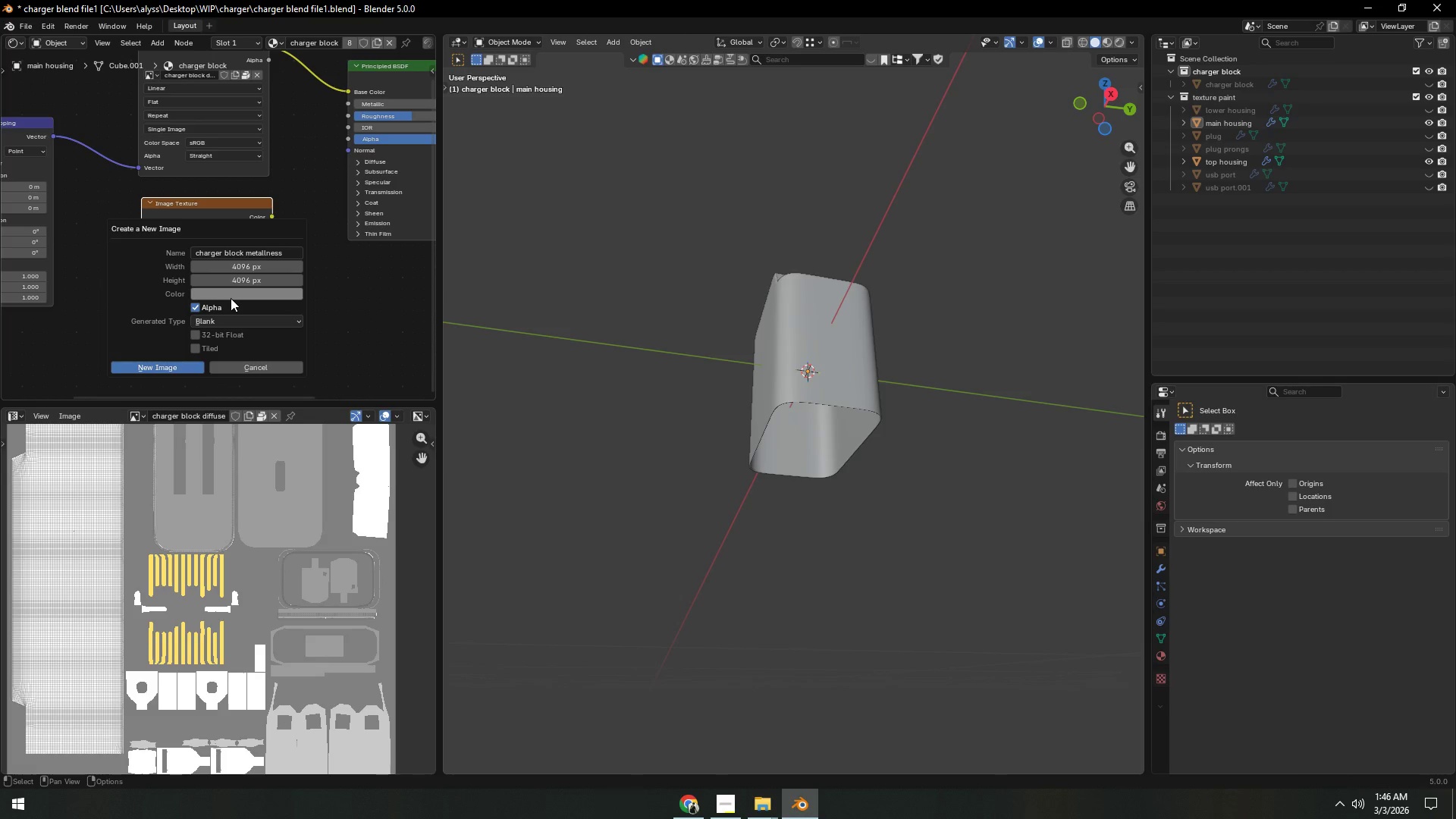 
left_click([175, 365])
 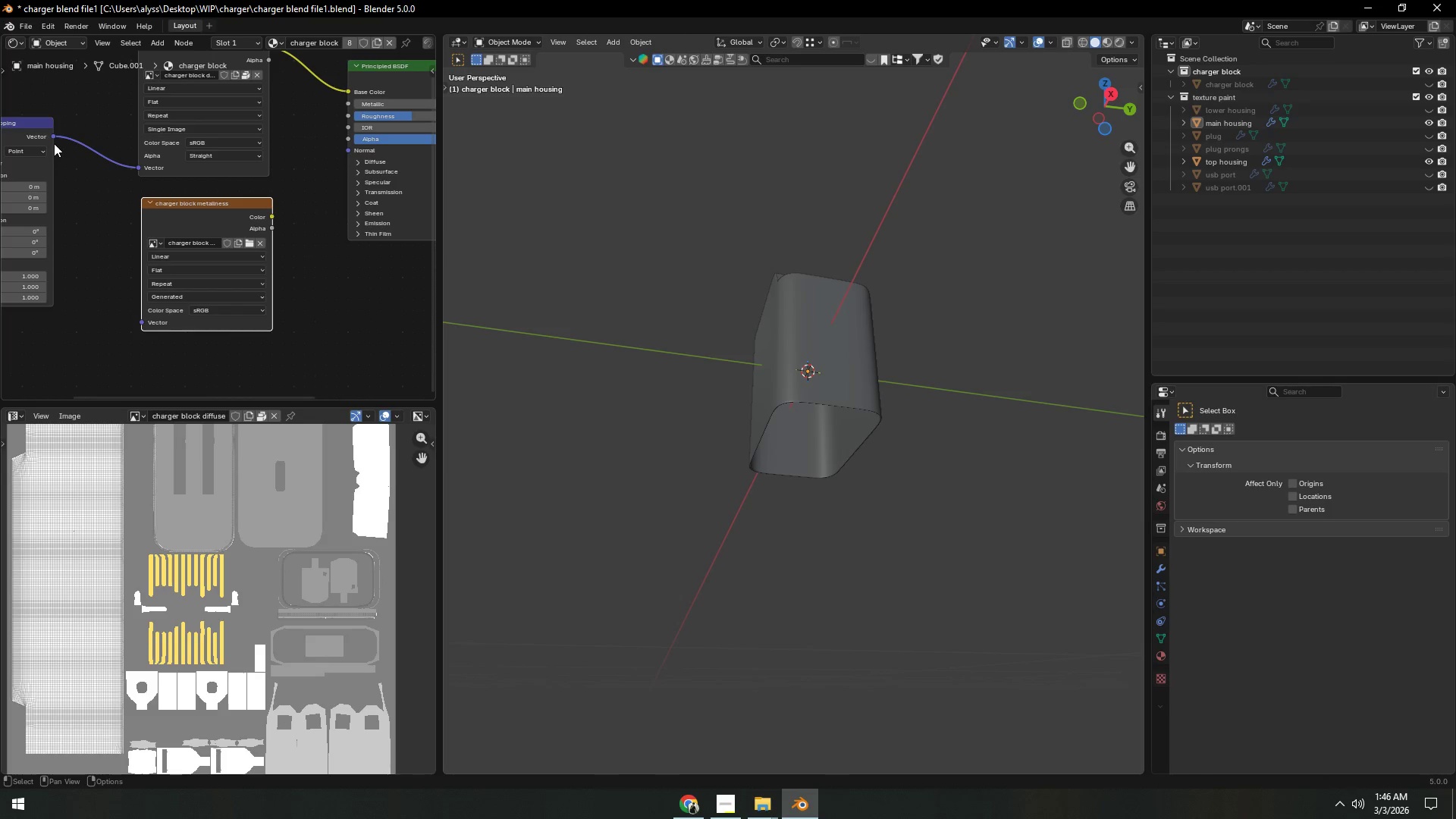 
left_click_drag(start_coordinate=[54, 137], to_coordinate=[131, 314])
 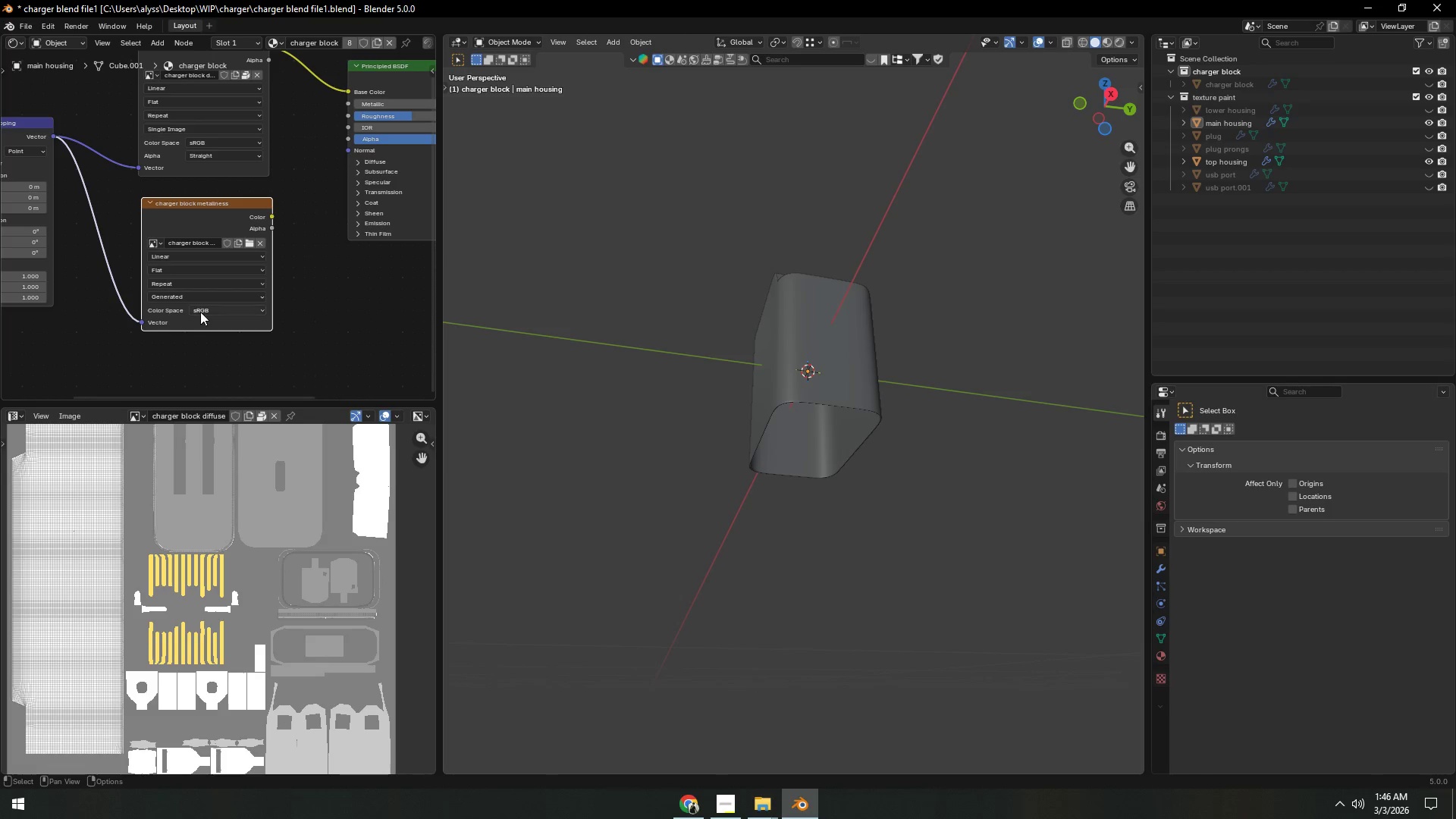 
left_click([201, 311])
 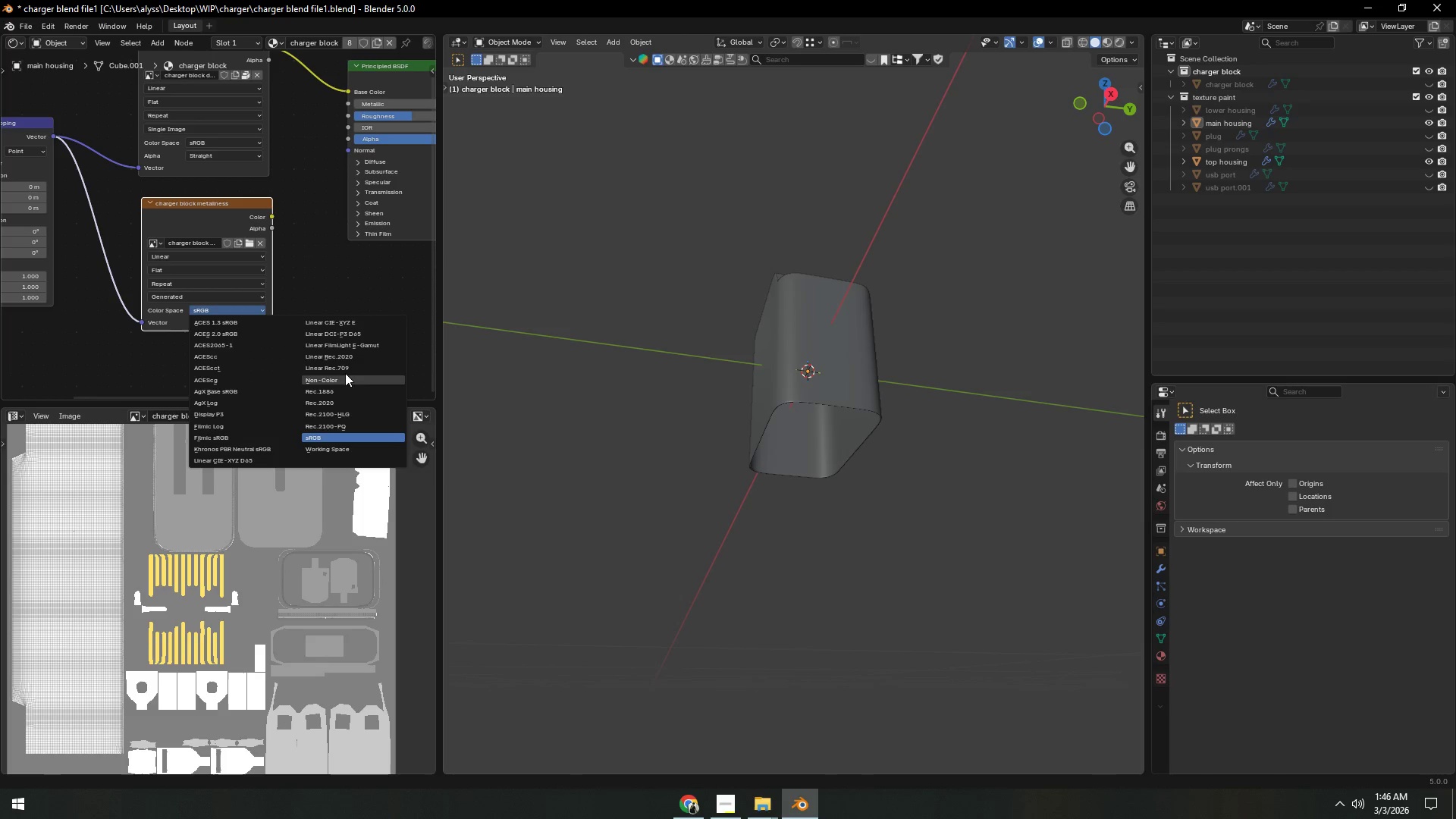 
left_click([345, 378])
 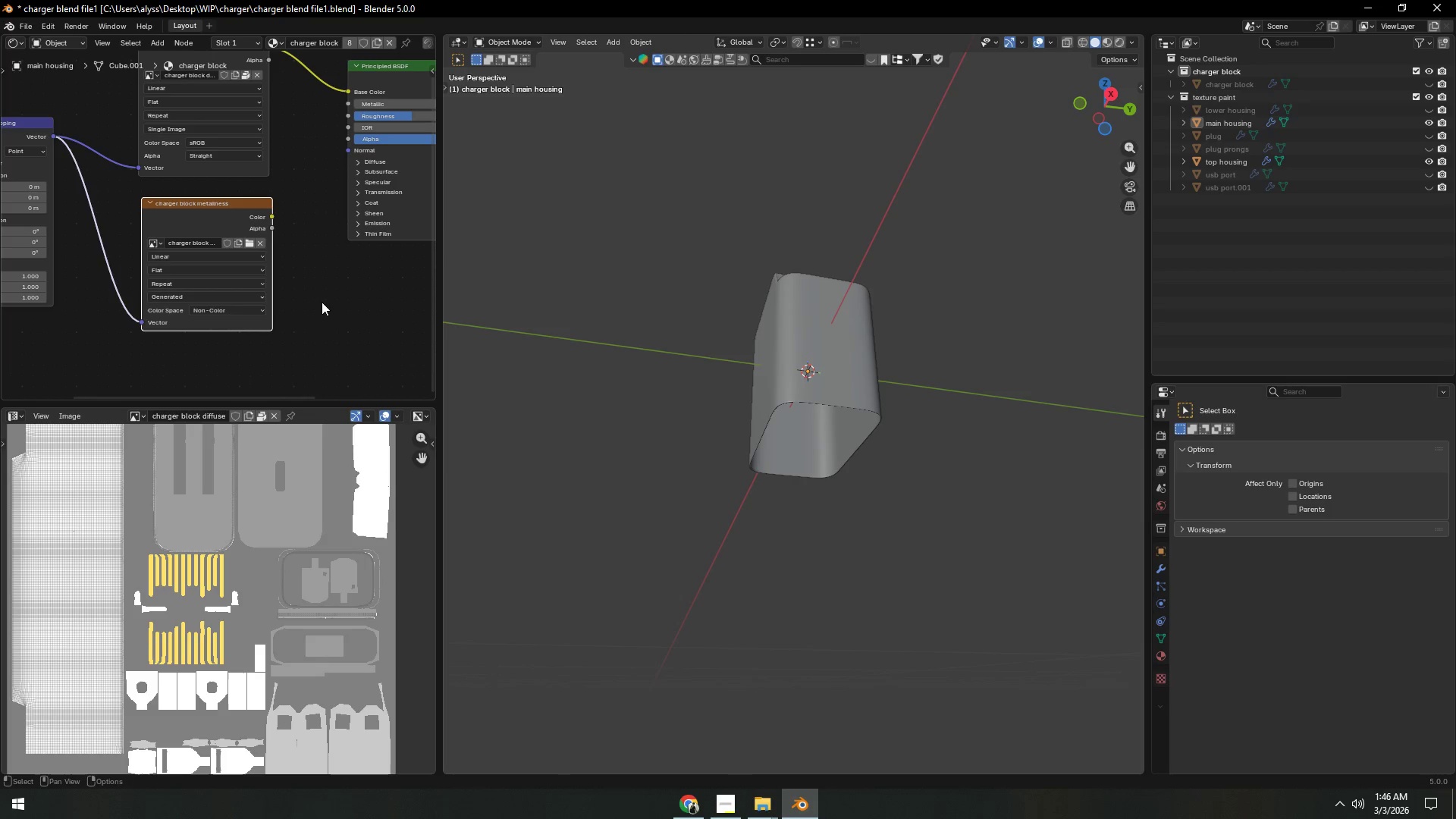 
left_click([314, 271])
 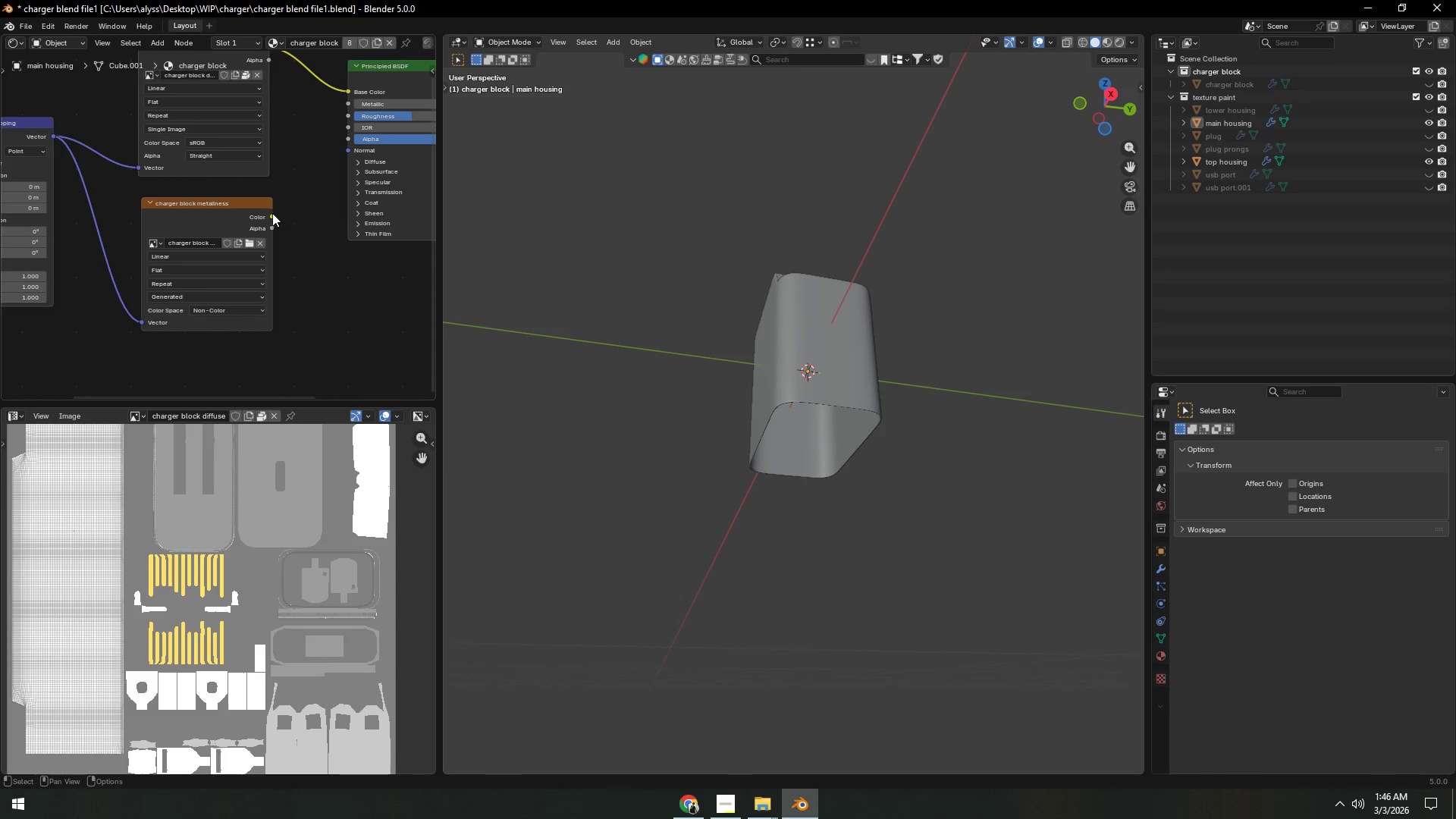 
left_click_drag(start_coordinate=[272, 215], to_coordinate=[337, 106])
 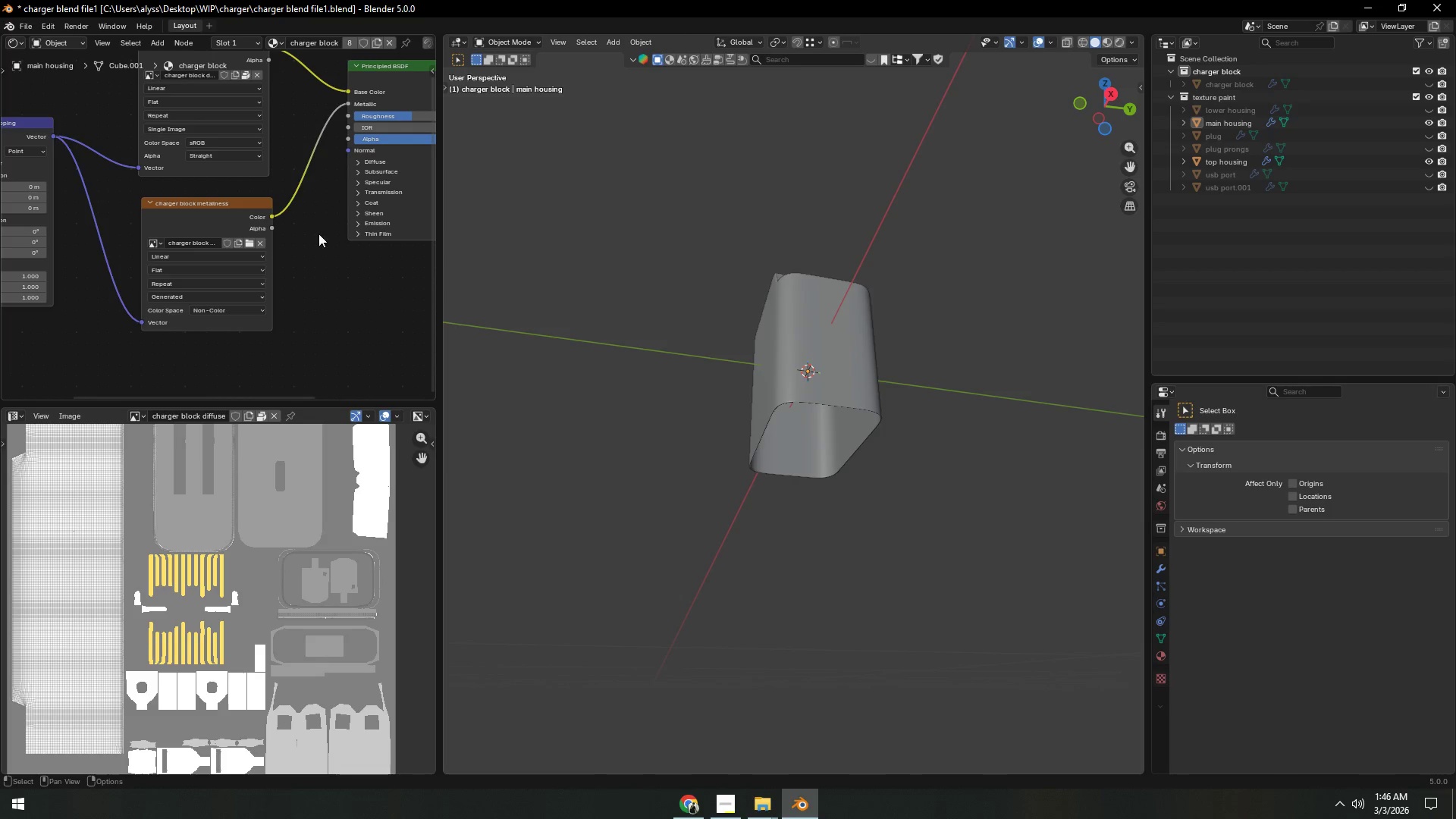 
left_click([311, 268])
 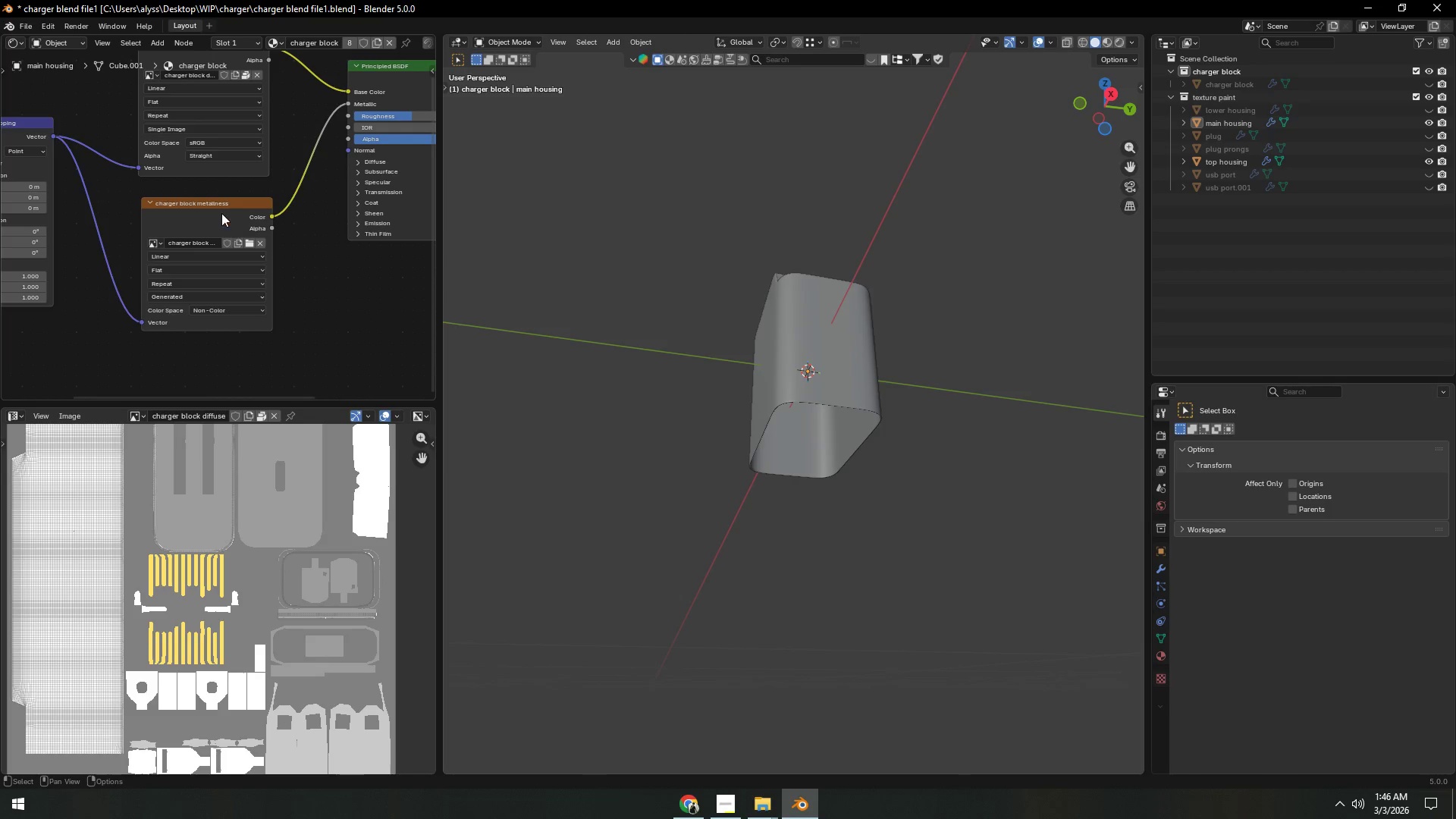 
left_click_drag(start_coordinate=[219, 207], to_coordinate=[220, 195])
 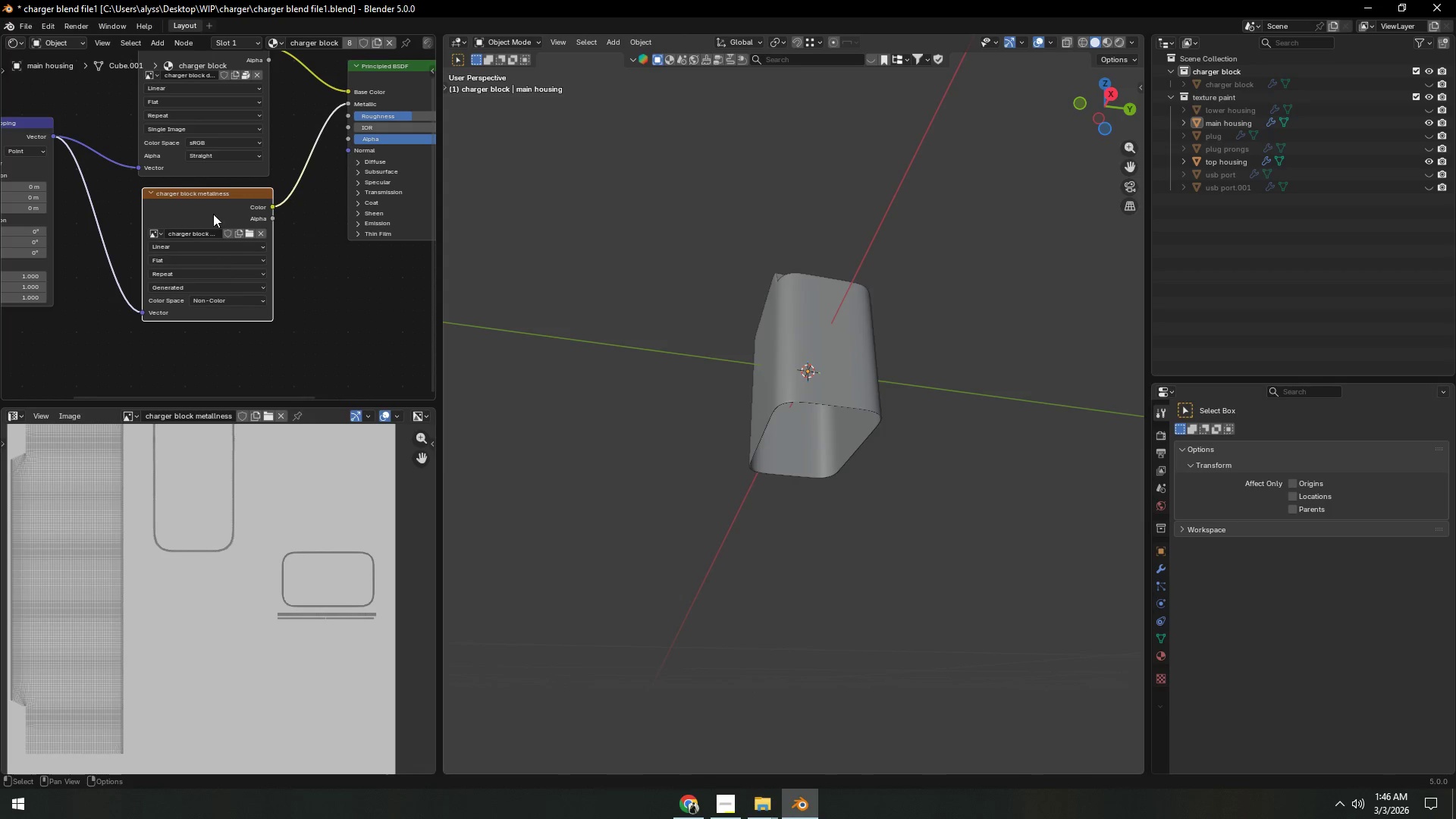 
left_click([210, 209])
 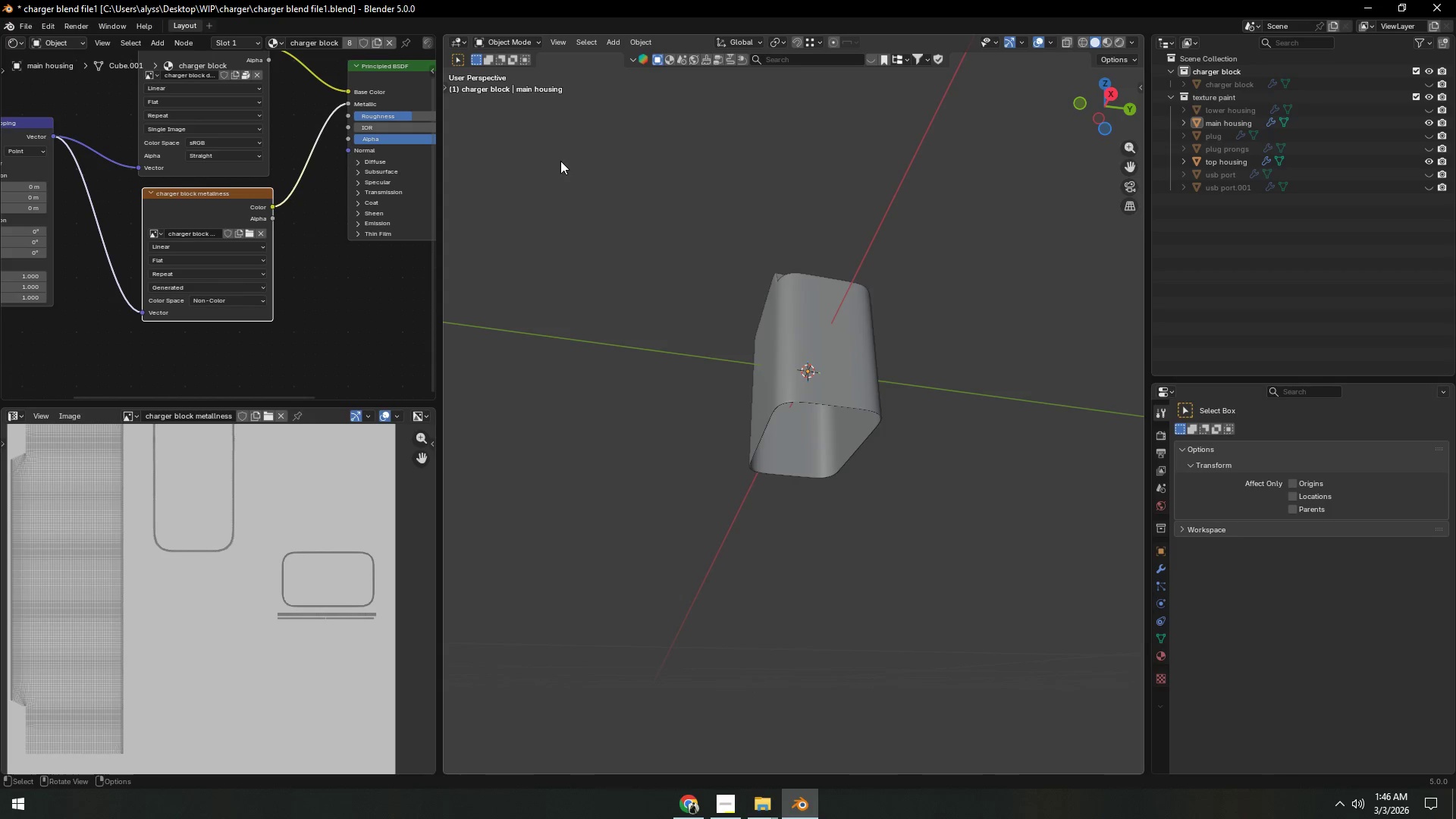 
scroll: coordinate [685, 230], scroll_direction: down, amount: 2.0
 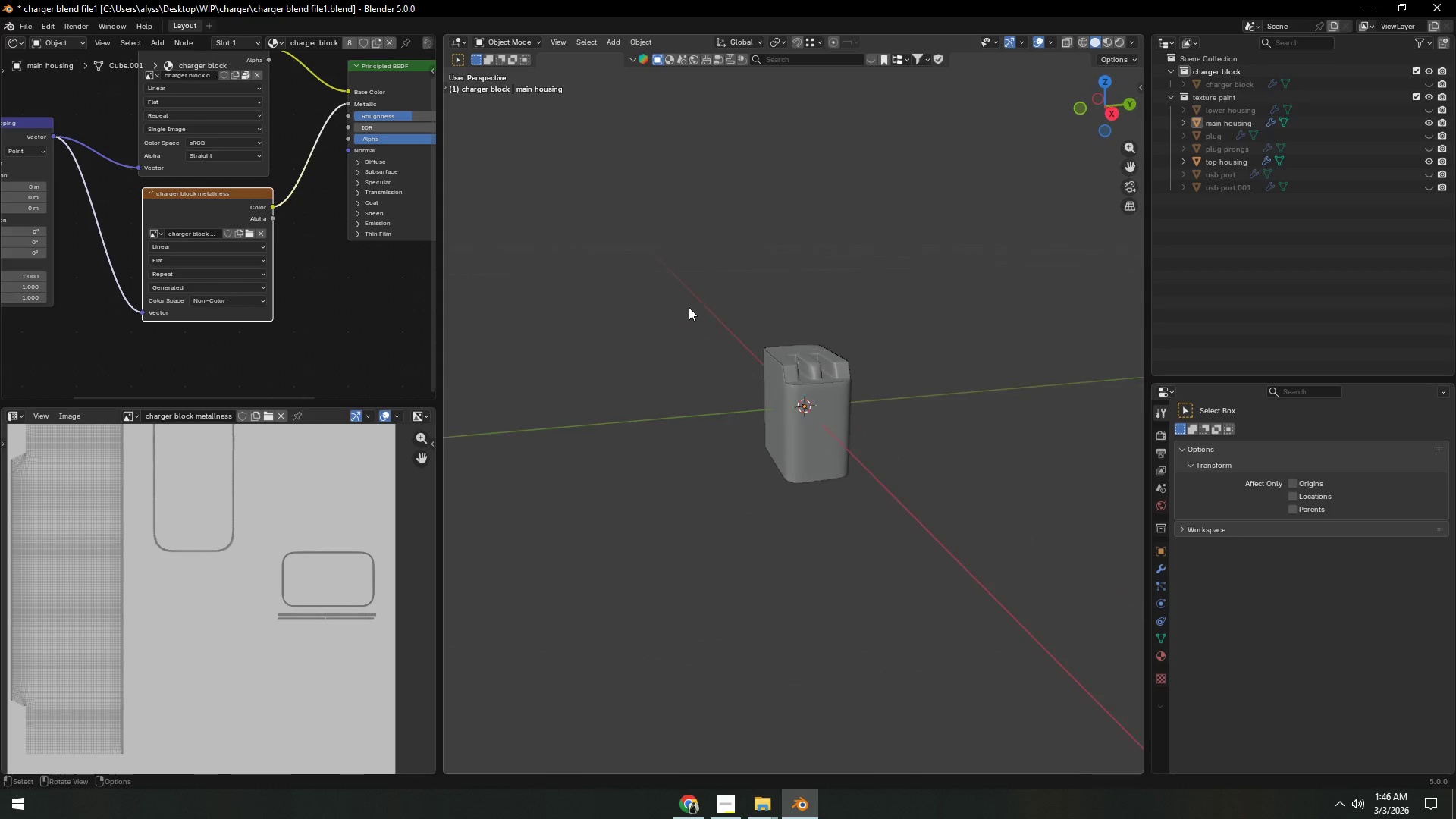 
scroll: coordinate [682, 287], scroll_direction: up, amount: 3.0
 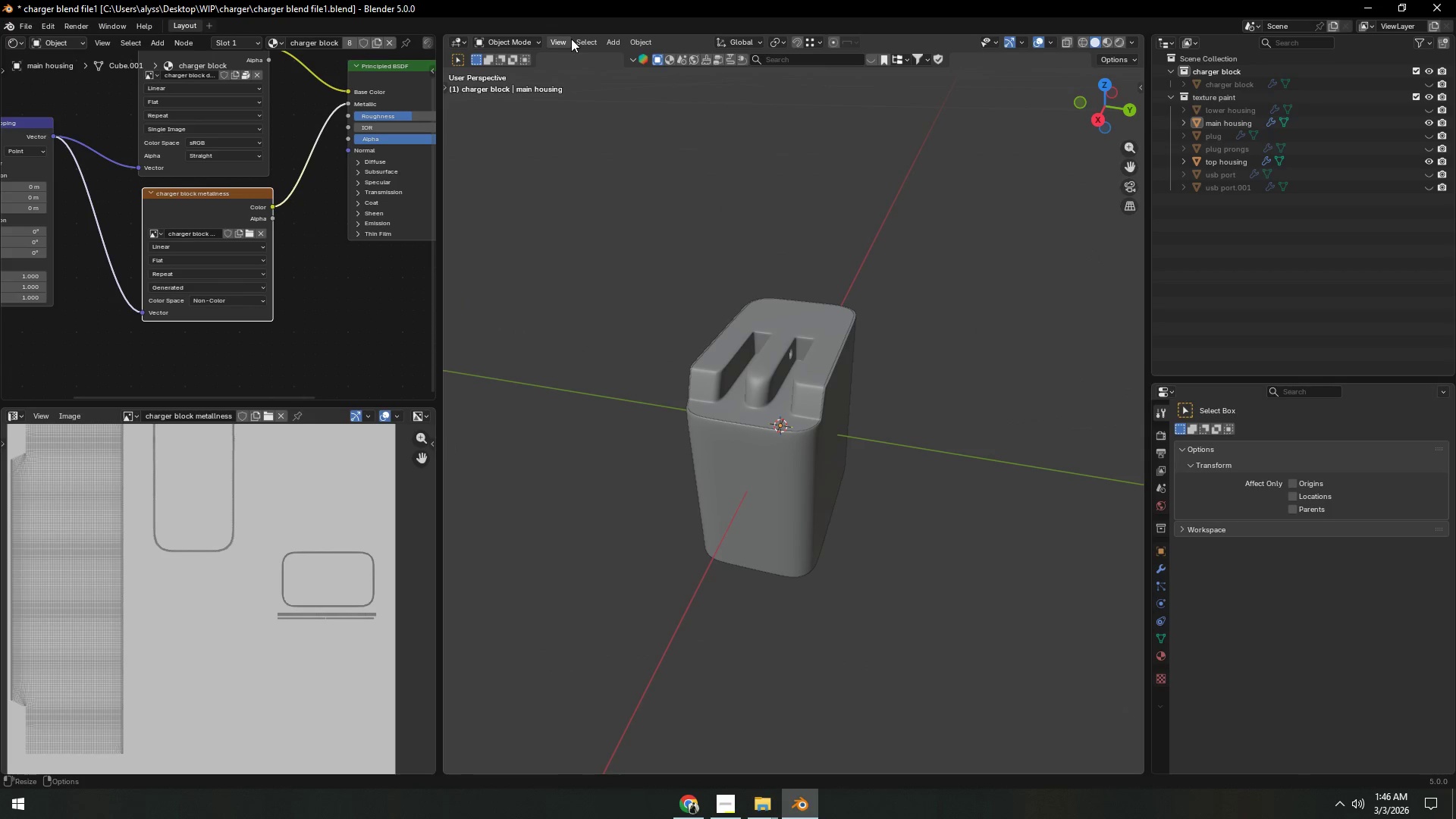 
left_click([508, 45])
 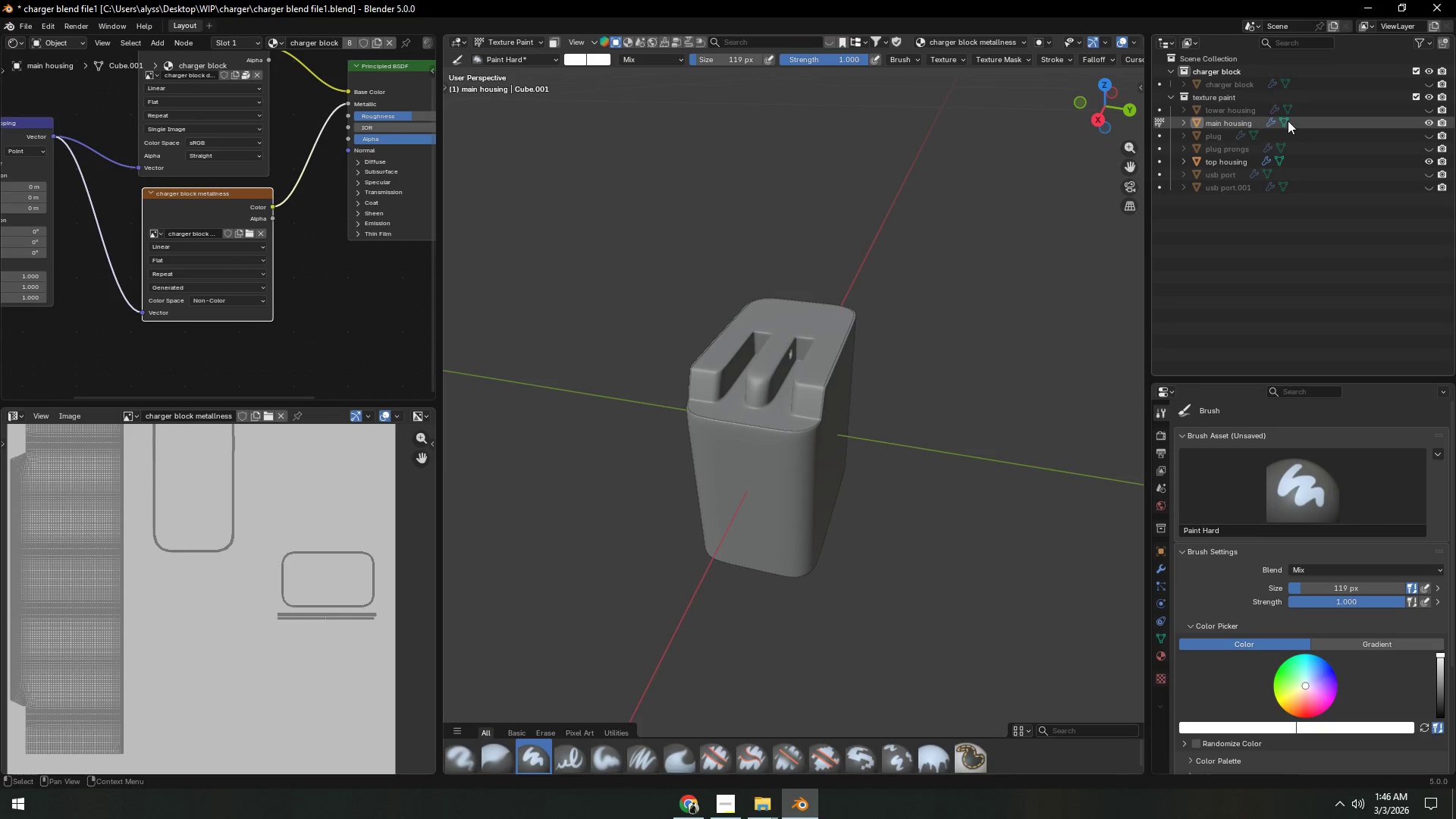 
wait(5.95)
 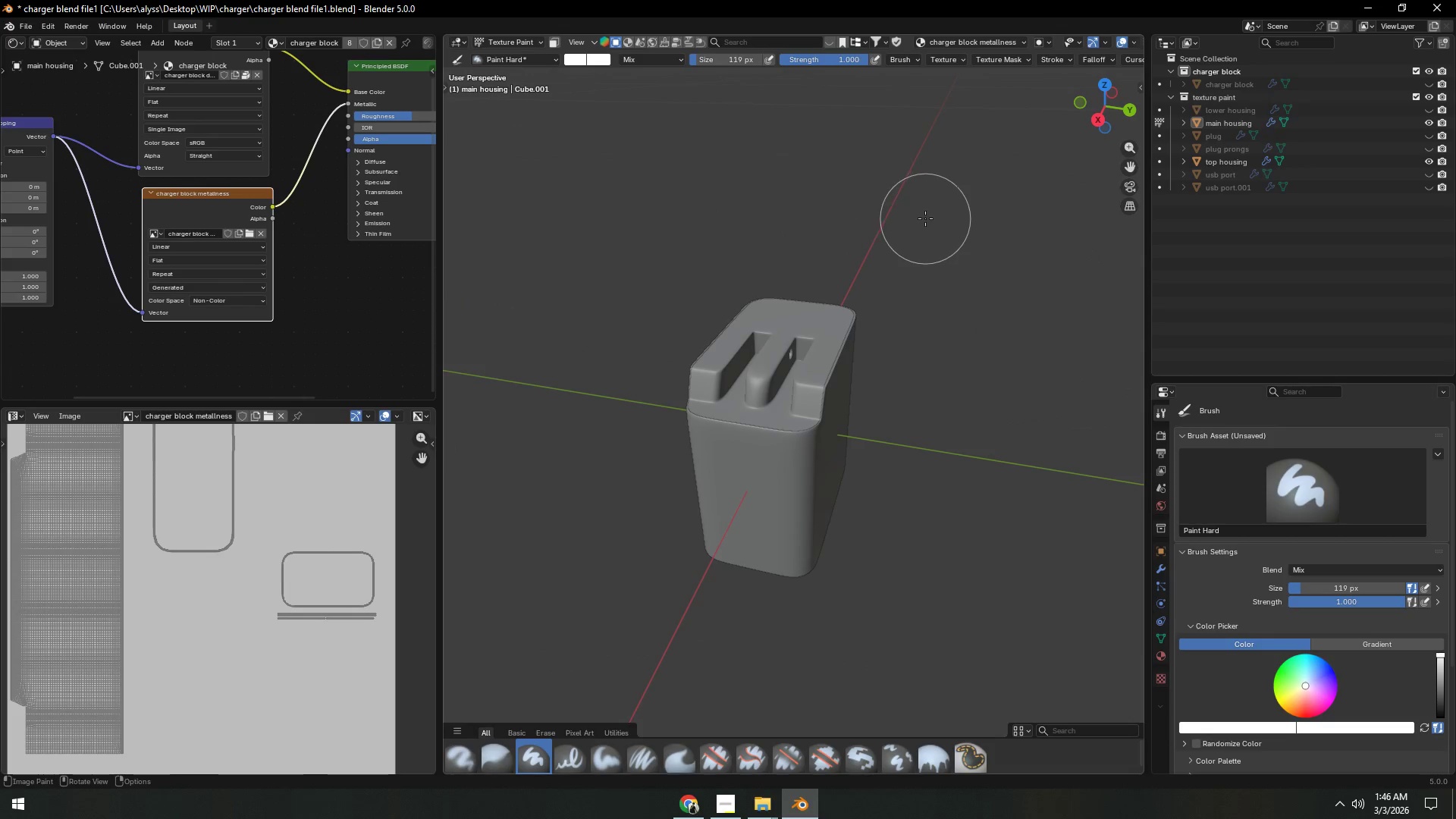 
left_click([1431, 155])
 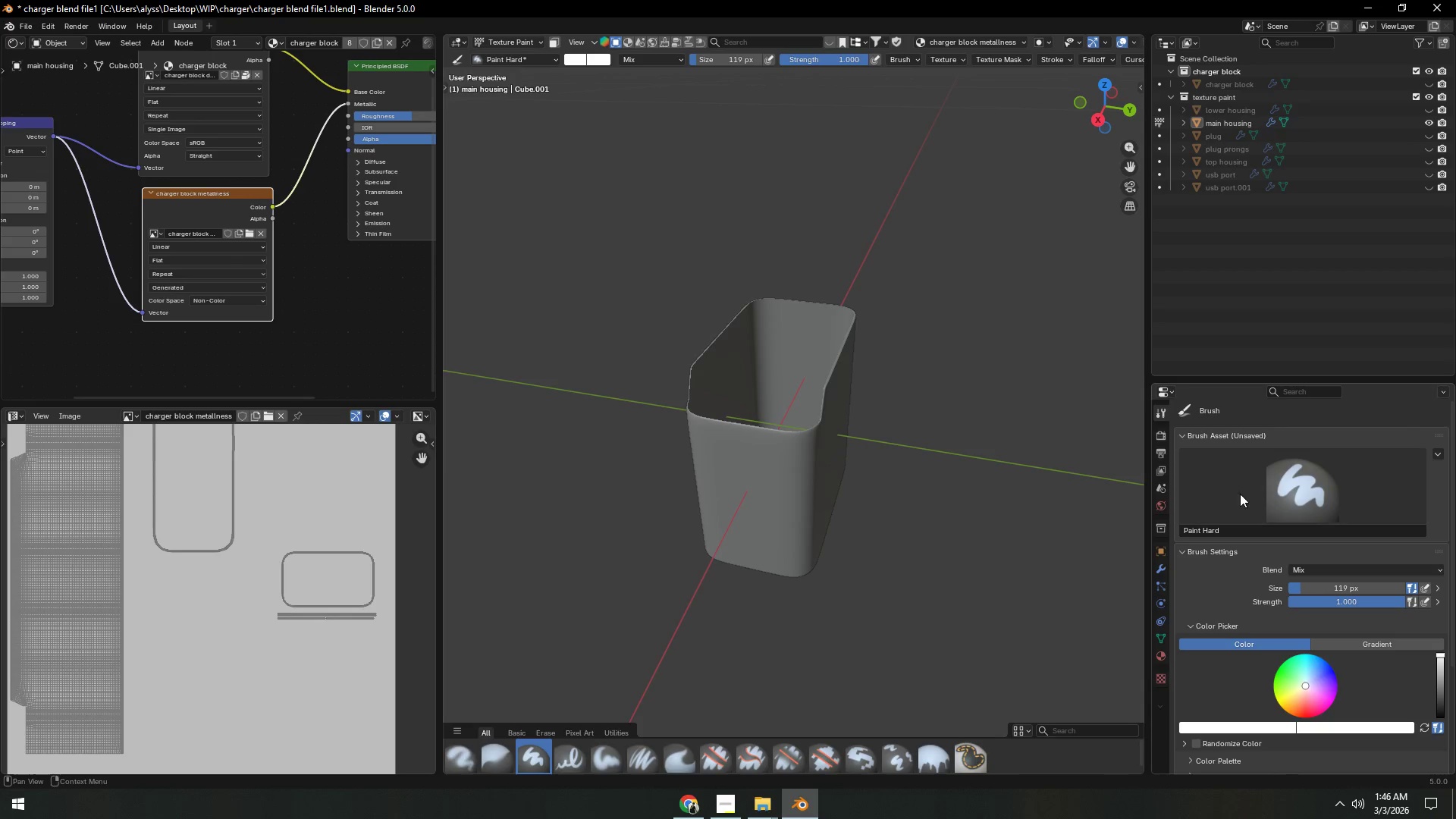 
scroll: coordinate [1321, 662], scroll_direction: down, amount: 4.0
 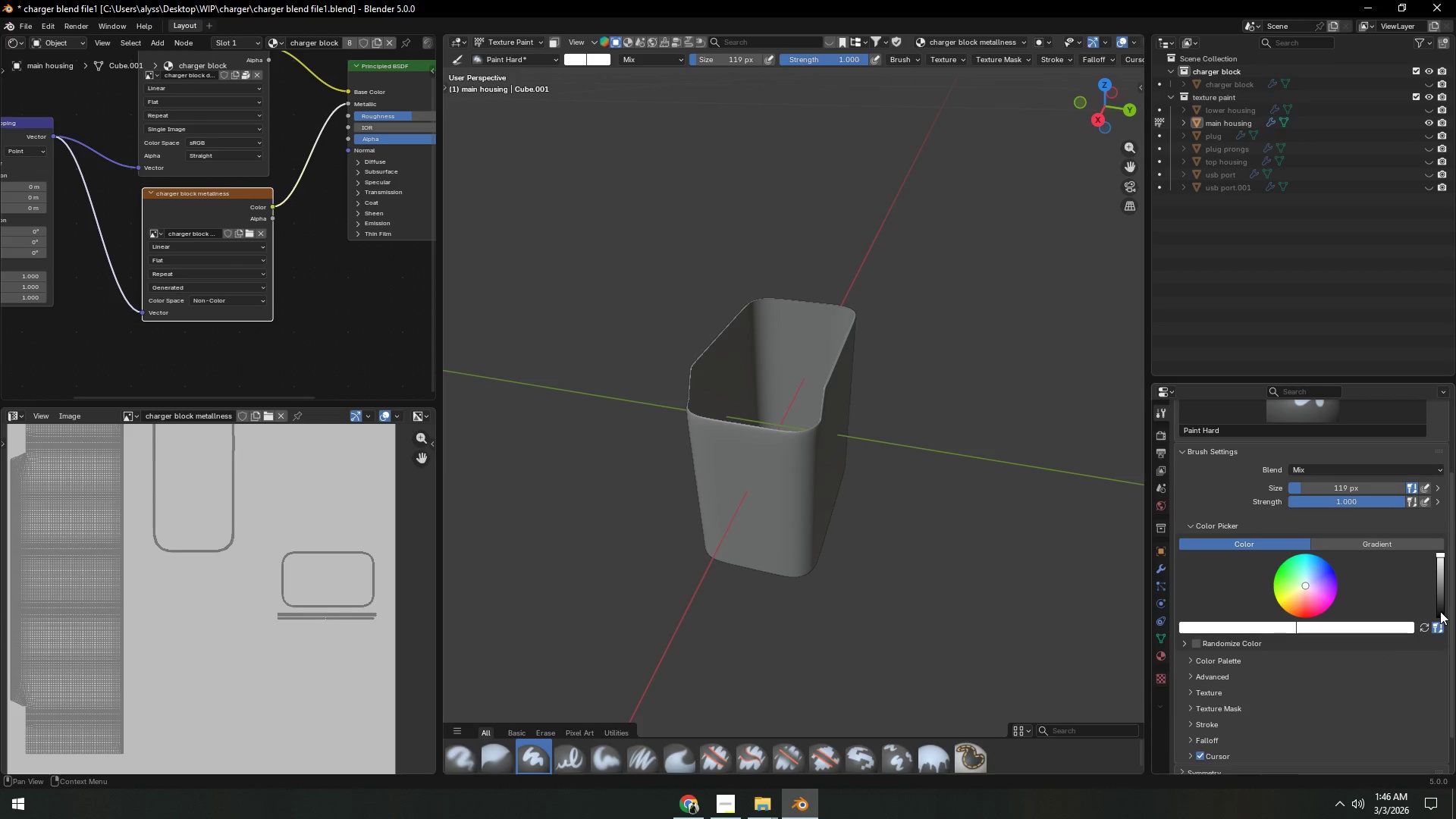 
left_click_drag(start_coordinate=[1440, 610], to_coordinate=[1442, 565])
 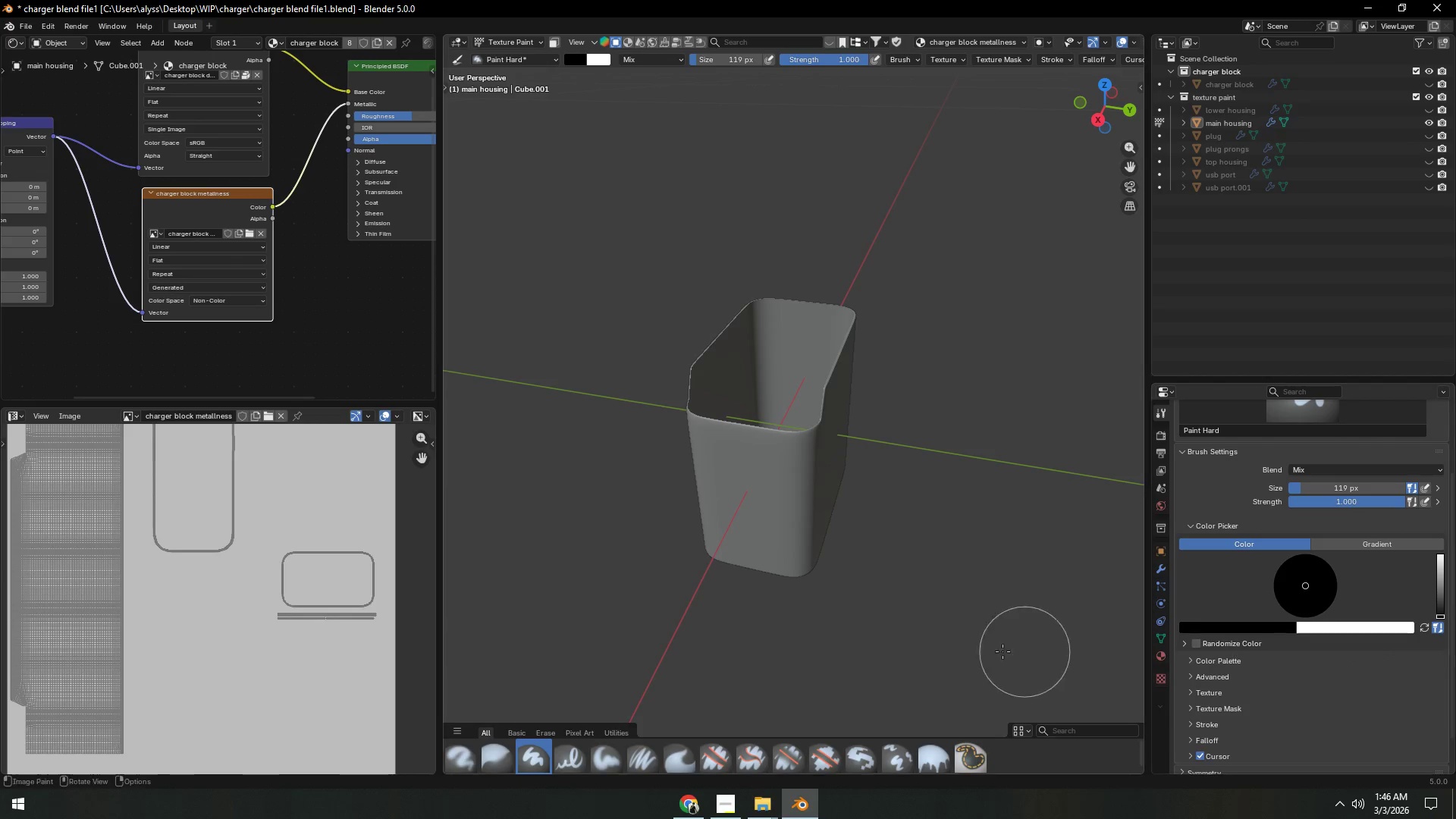 
scroll: coordinate [663, 588], scroll_direction: up, amount: 3.0
 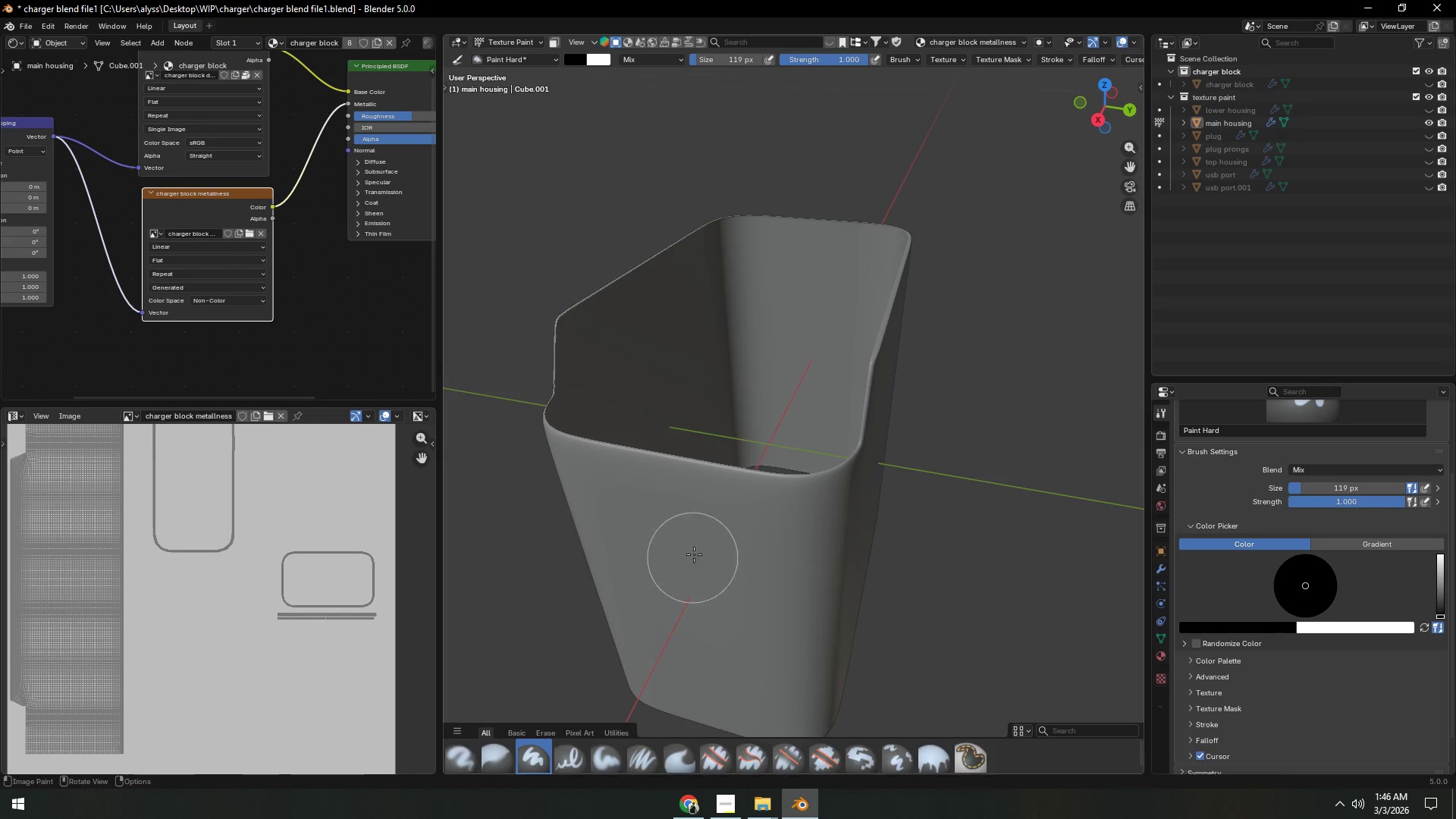 
left_click_drag(start_coordinate=[672, 491], to_coordinate=[743, 560])
 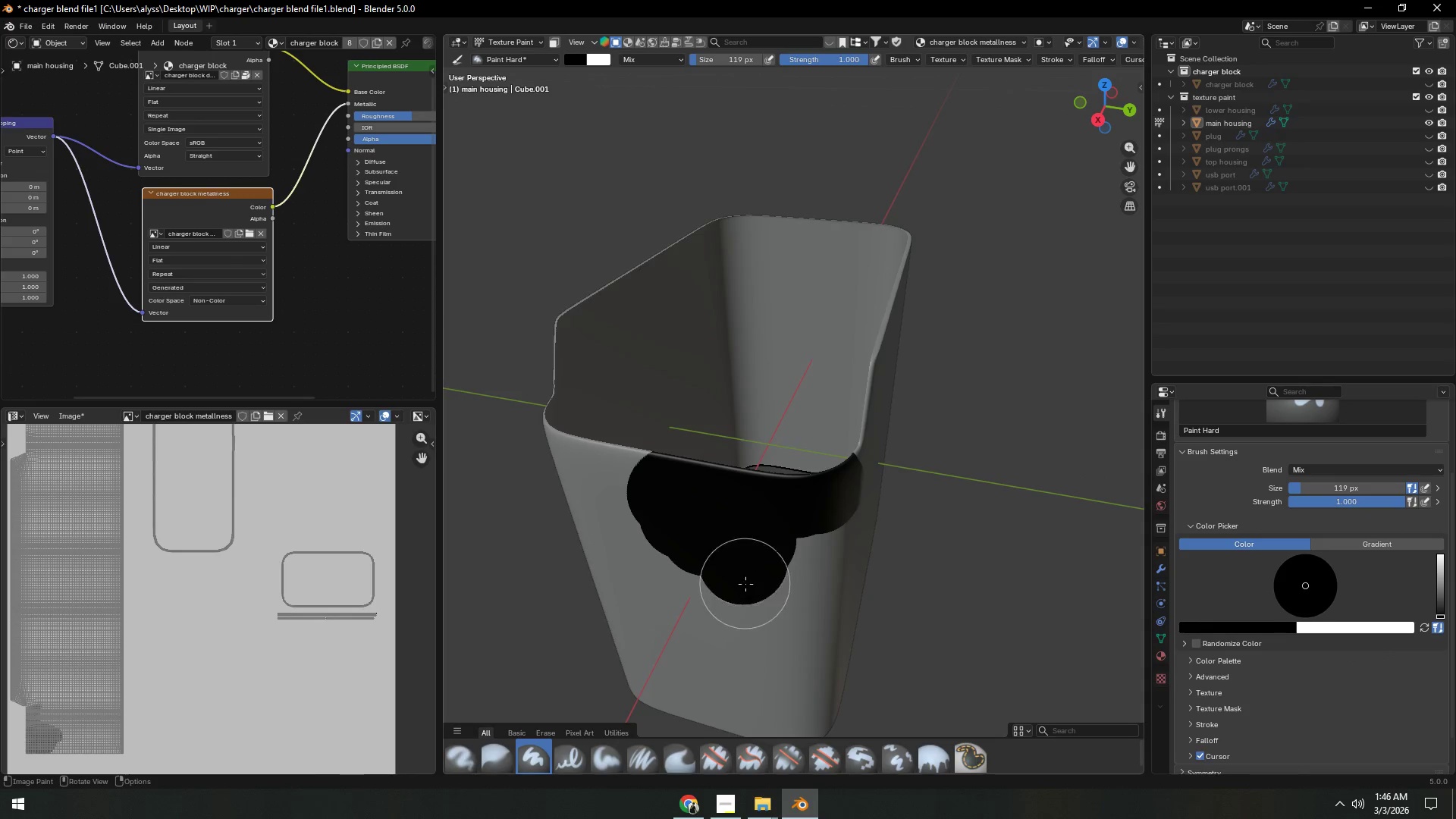 
scroll: coordinate [746, 585], scroll_direction: down, amount: 1.0
 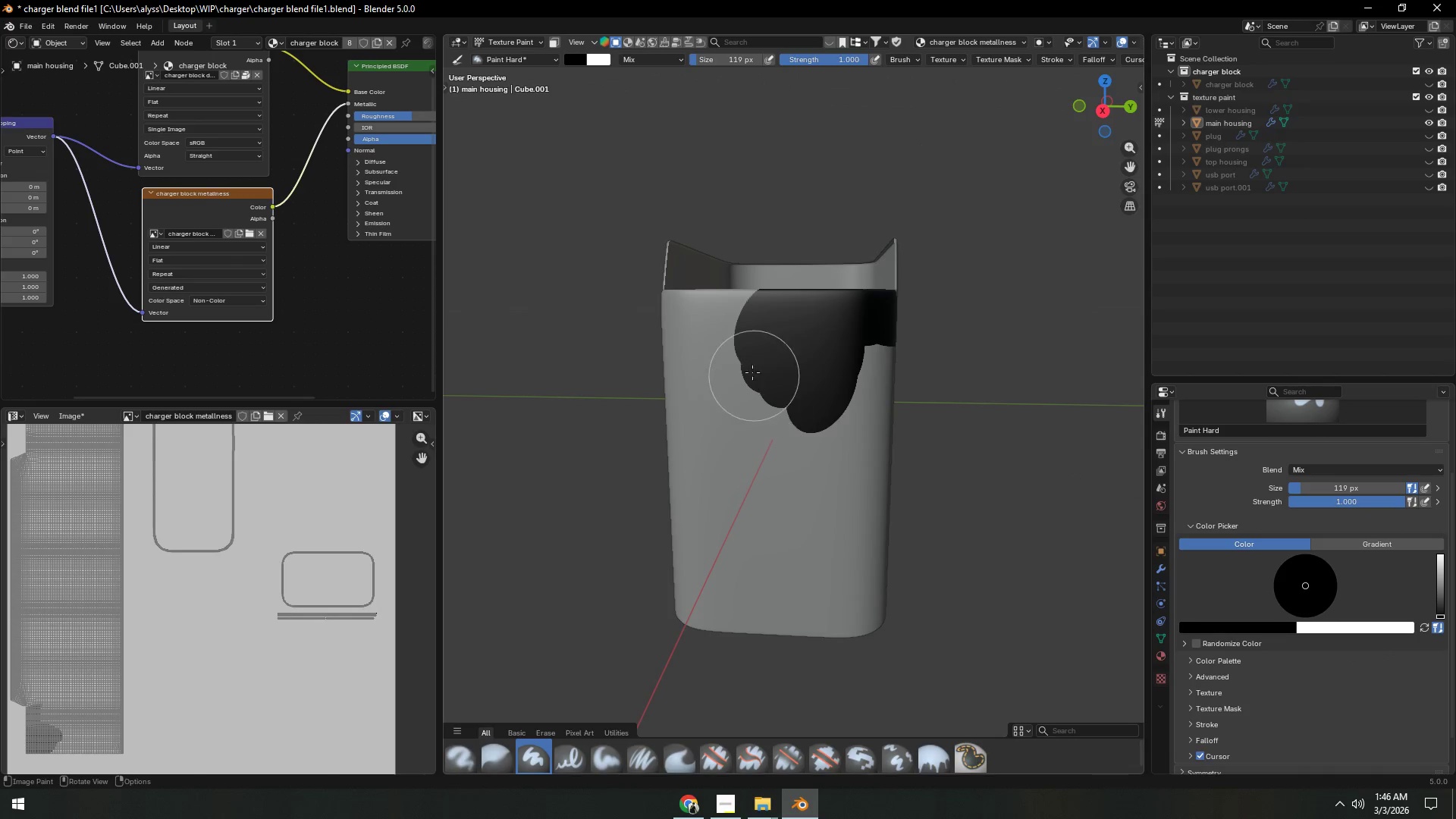 
left_click_drag(start_coordinate=[738, 344], to_coordinate=[820, 400])
 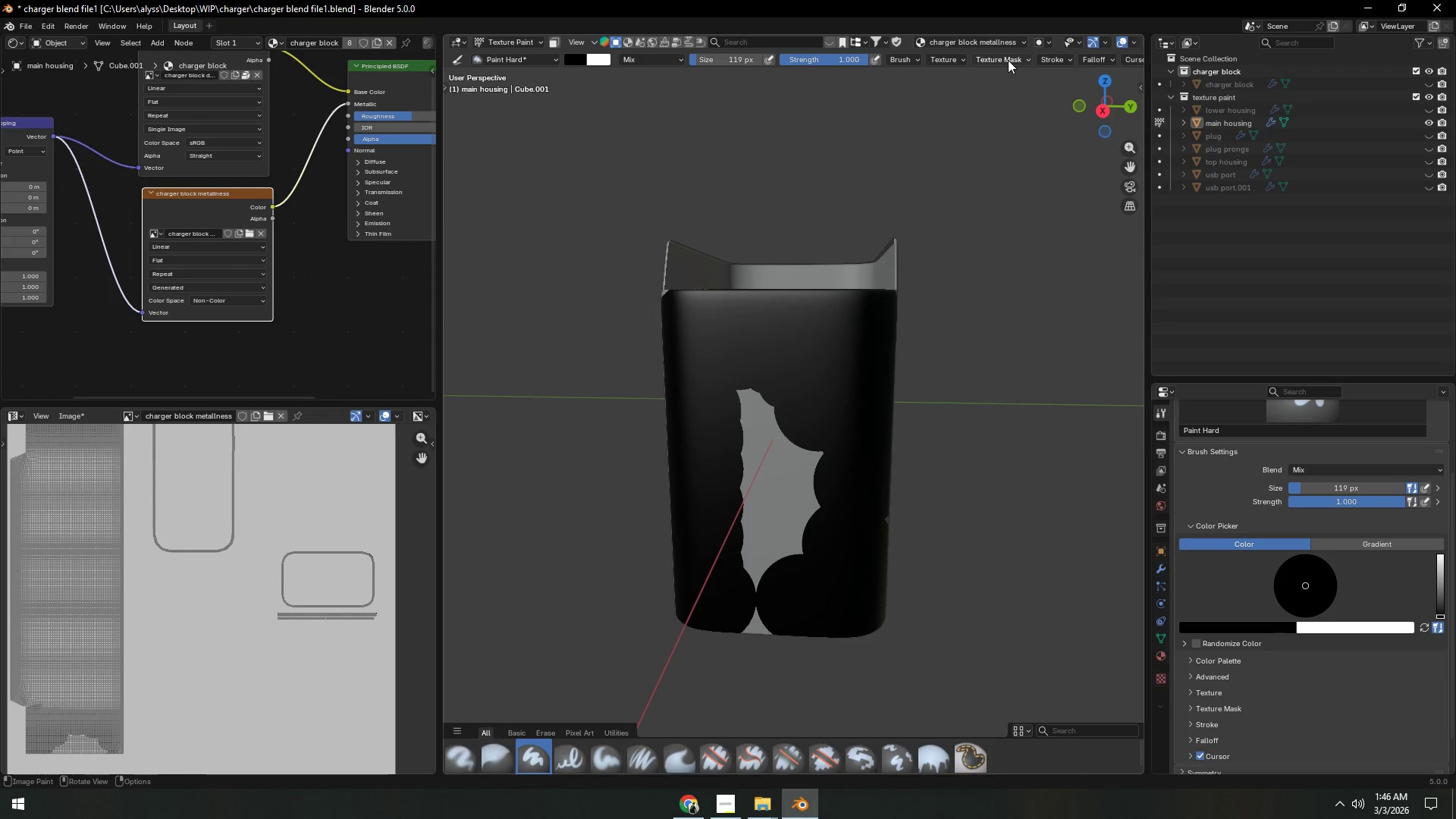 
left_click([1065, 57])
 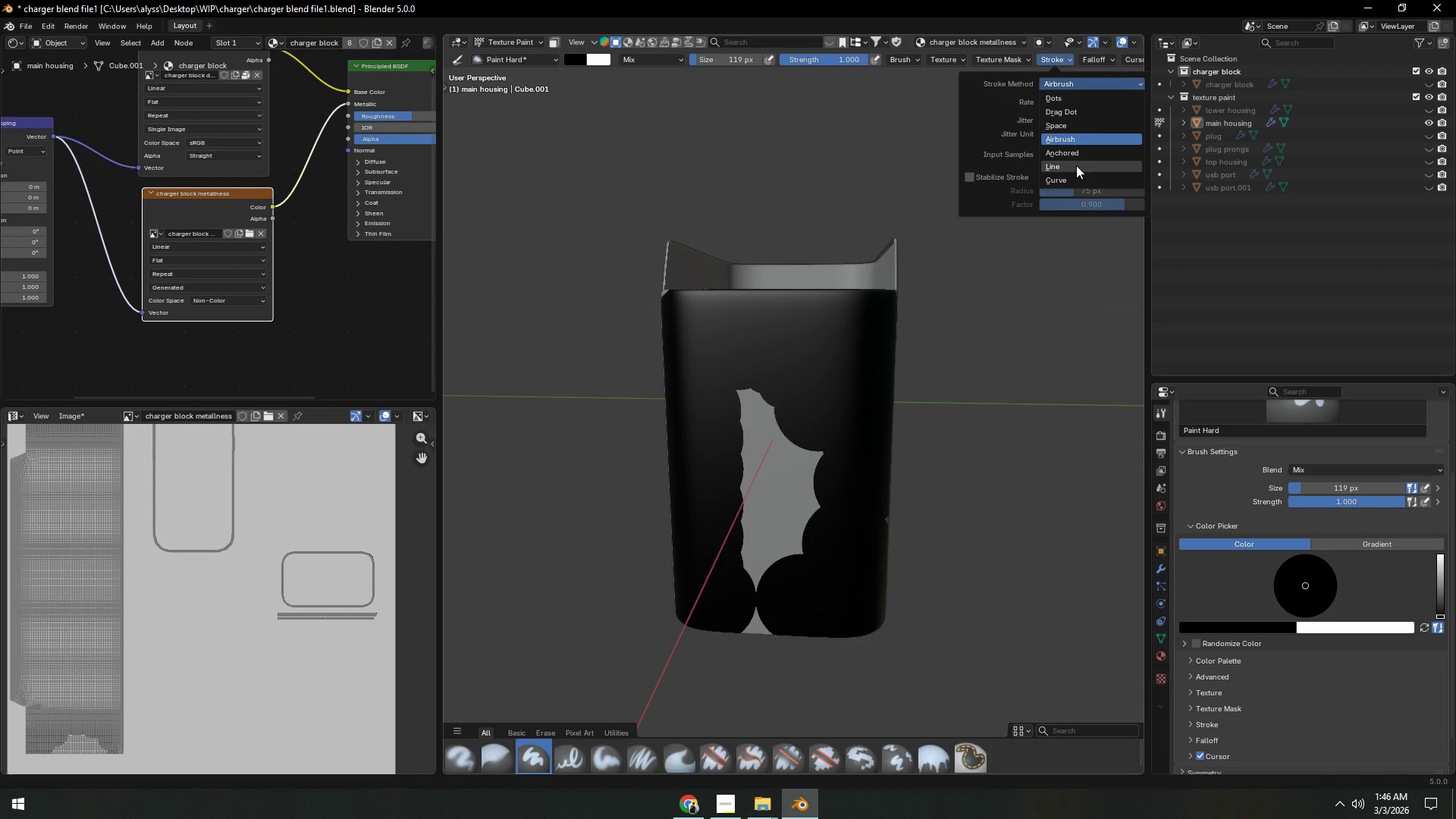 
wait(6.02)
 